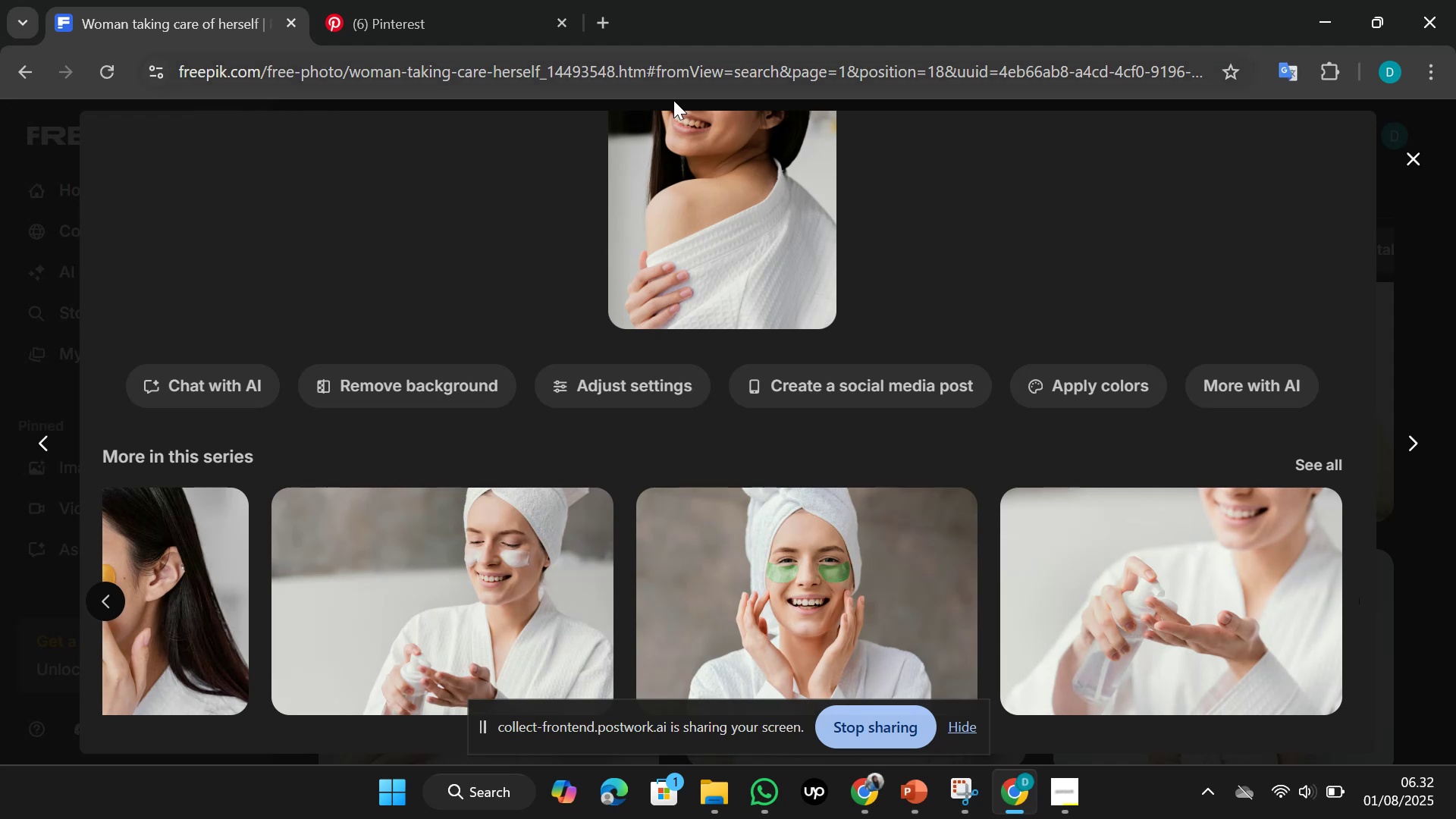 
scroll: coordinate [667, 148], scroll_direction: up, amount: 7.0
 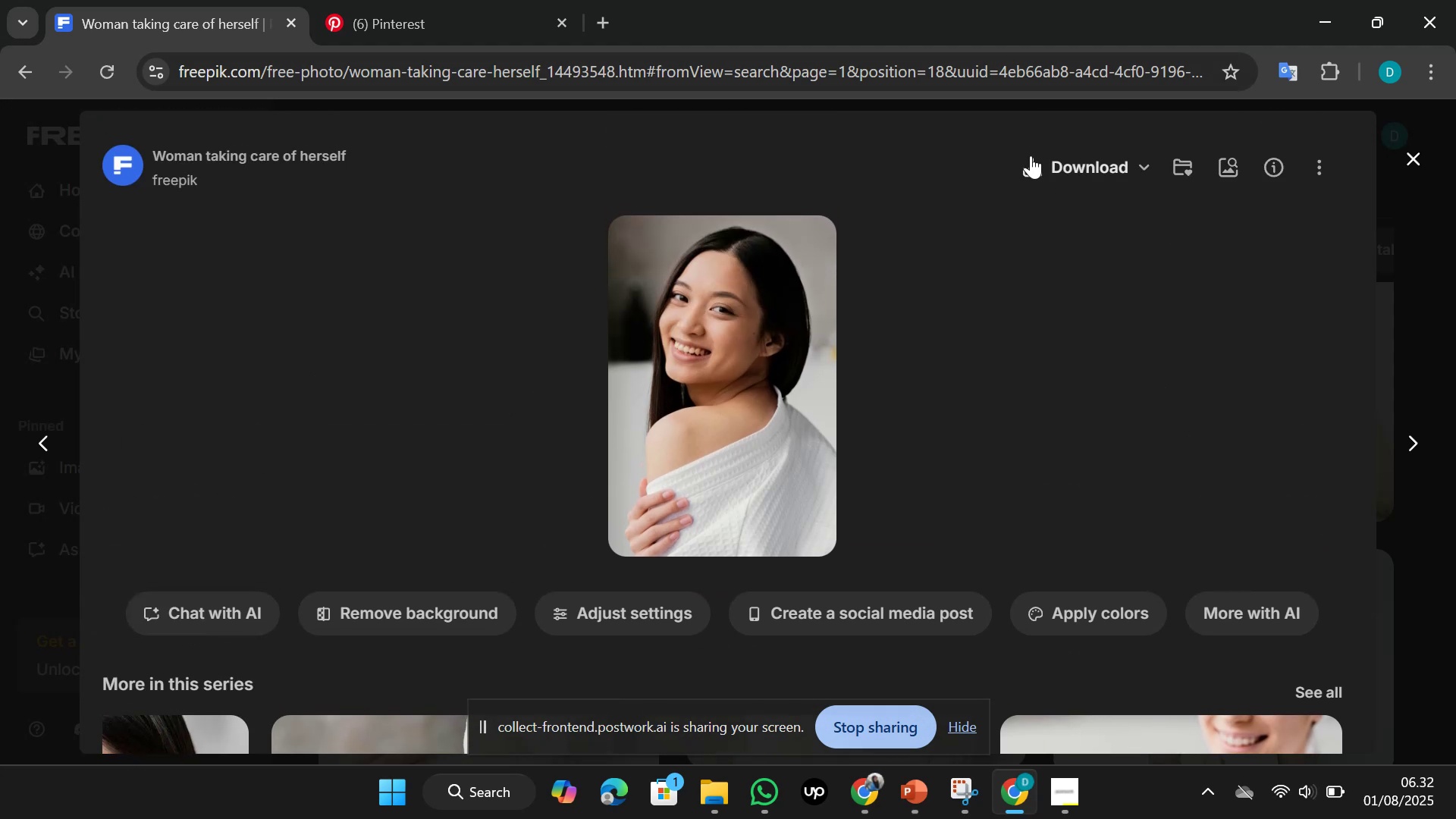 
left_click([1031, 158])
 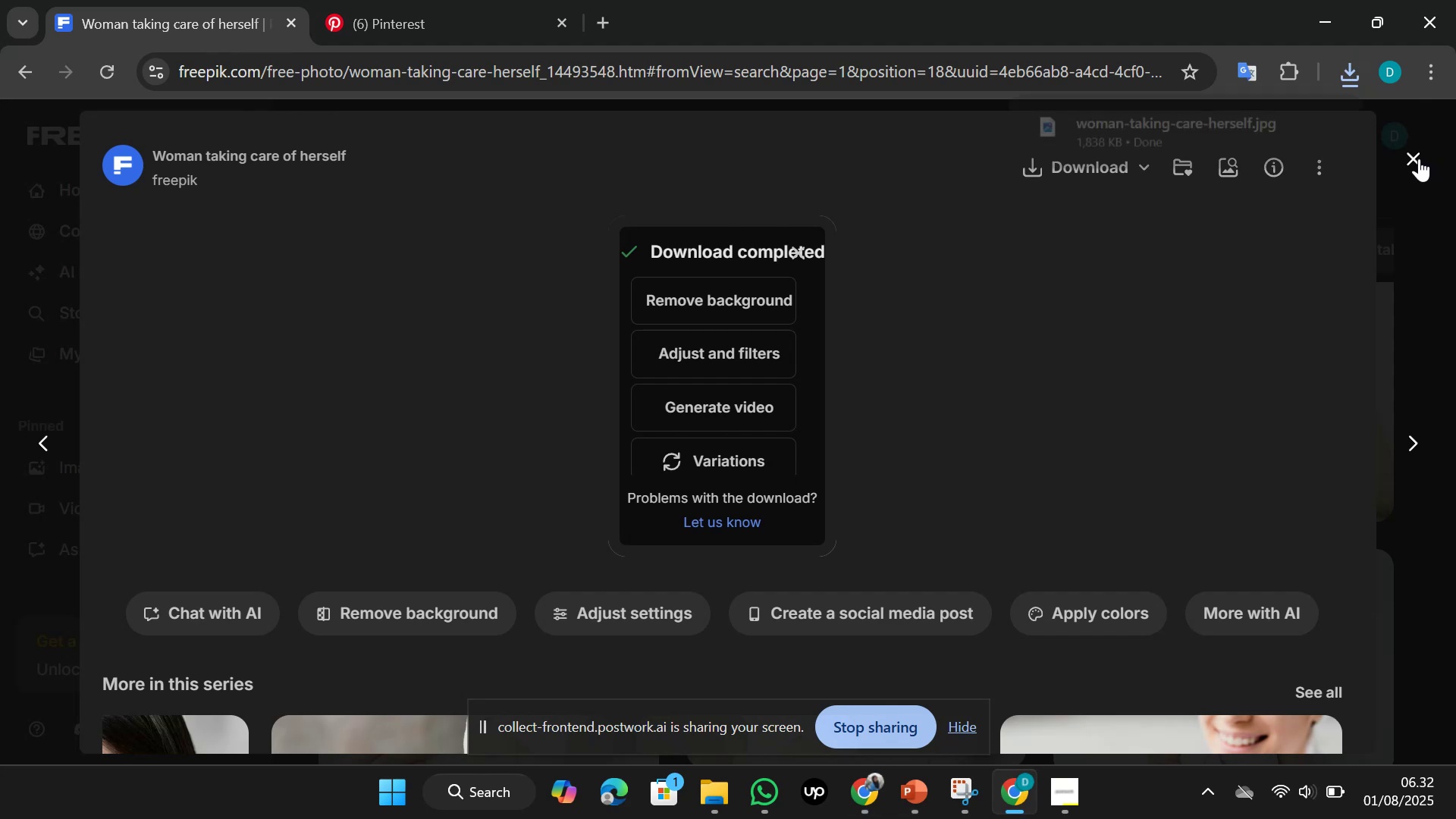 
wait(7.35)
 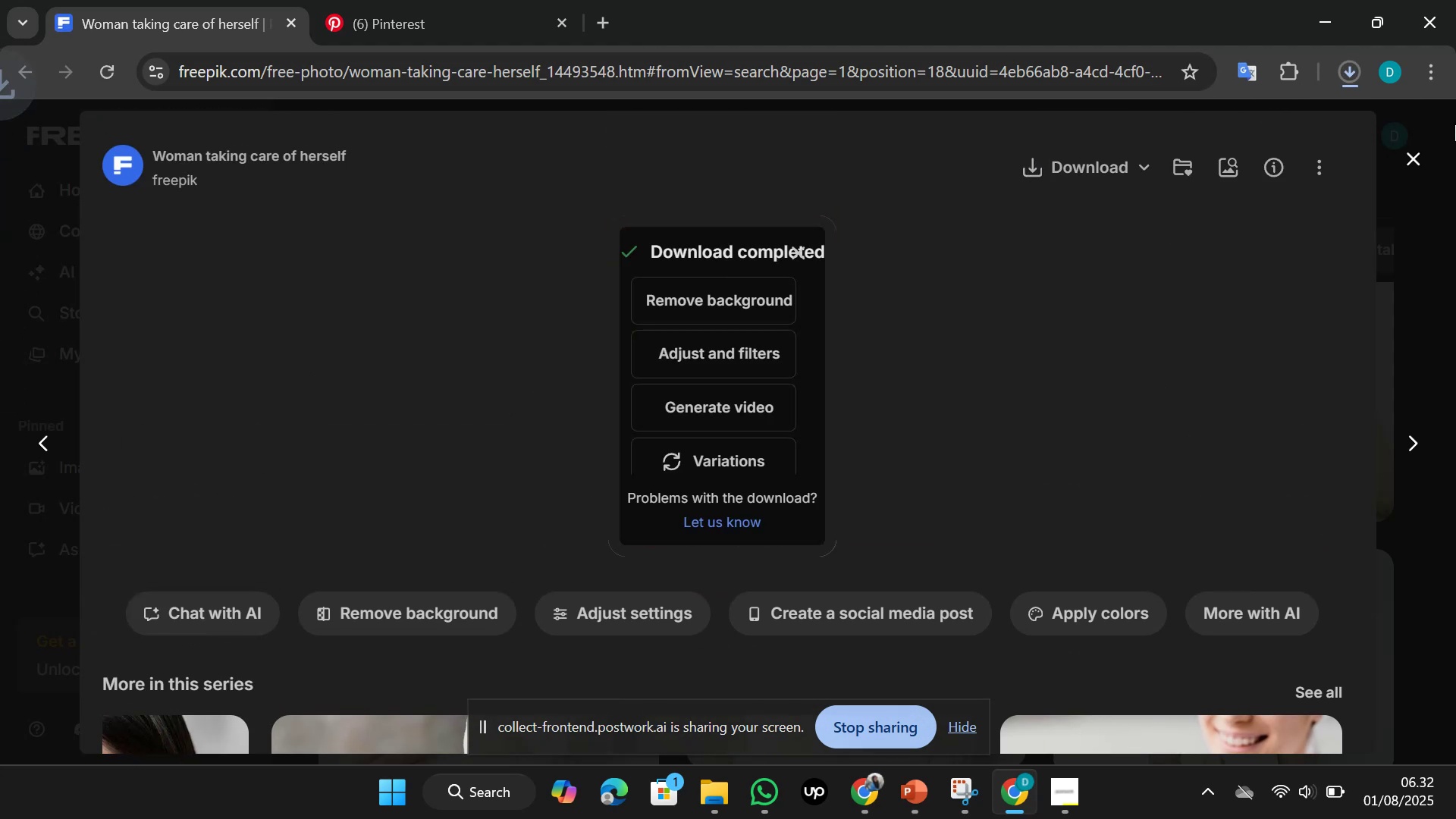 
scroll: coordinate [1360, 289], scroll_direction: down, amount: 5.0
 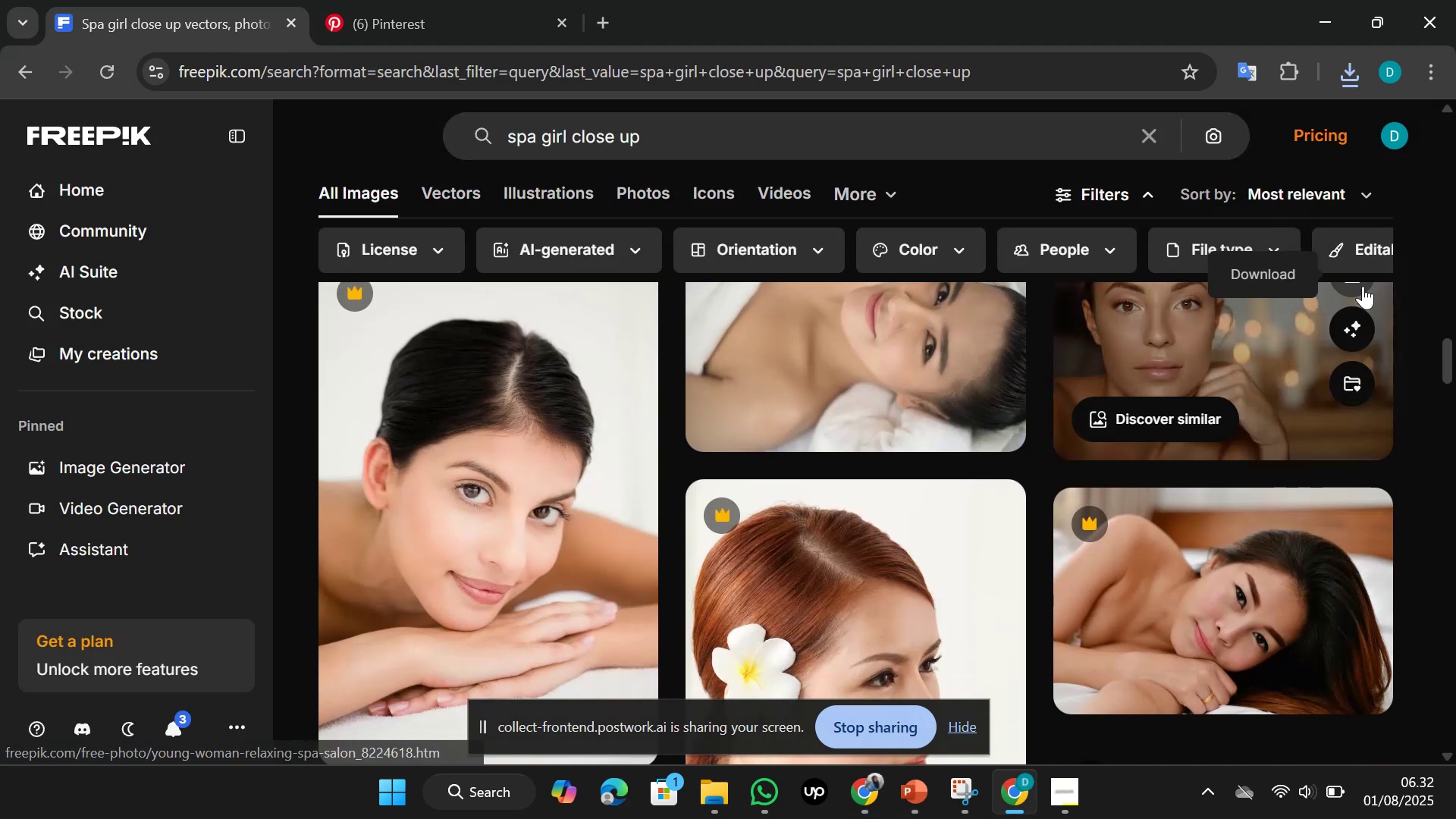 
scroll: coordinate [1366, 278], scroll_direction: up, amount: 4.0
 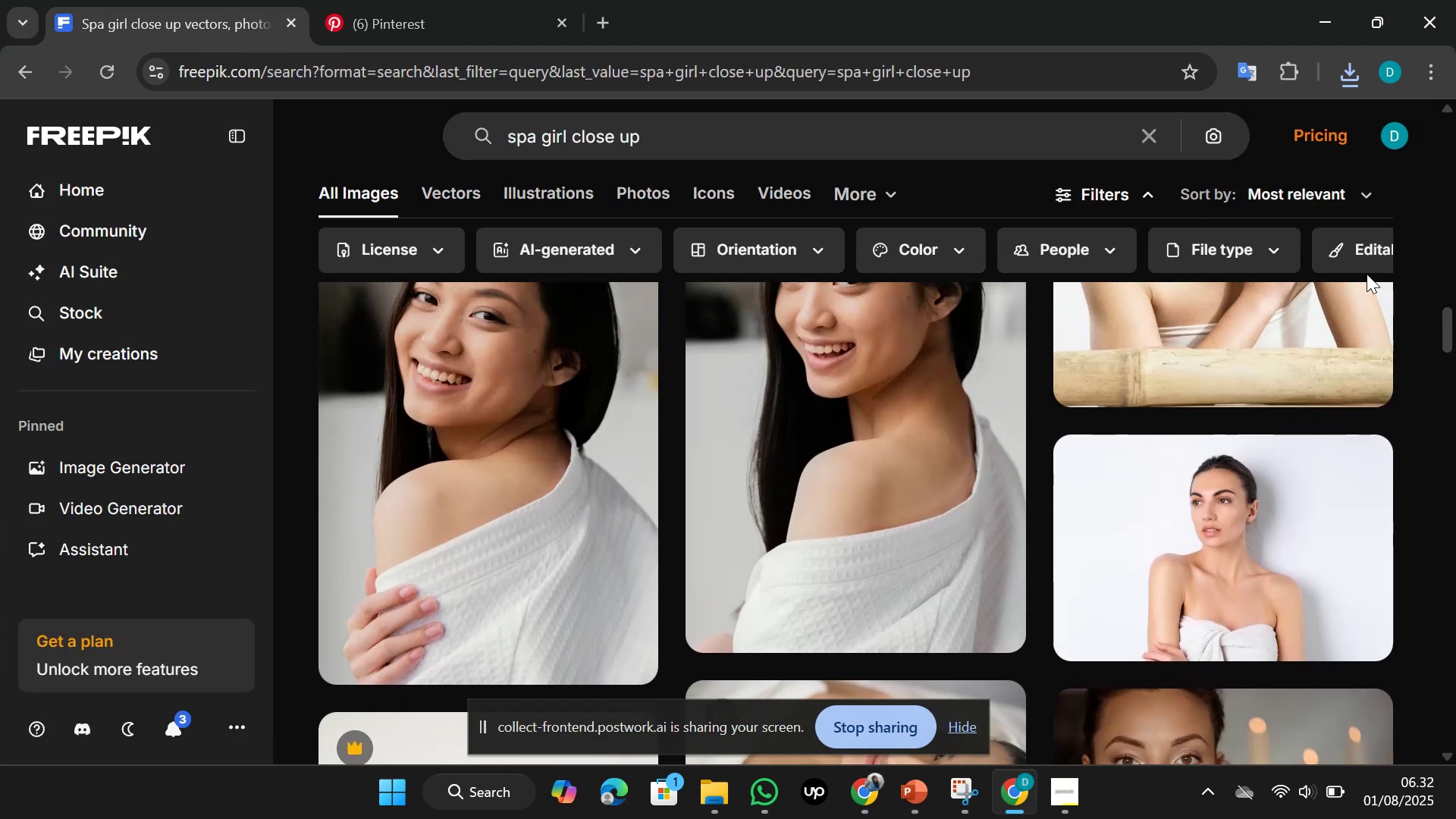 
scroll: coordinate [1370, 268], scroll_direction: down, amount: 10.0
 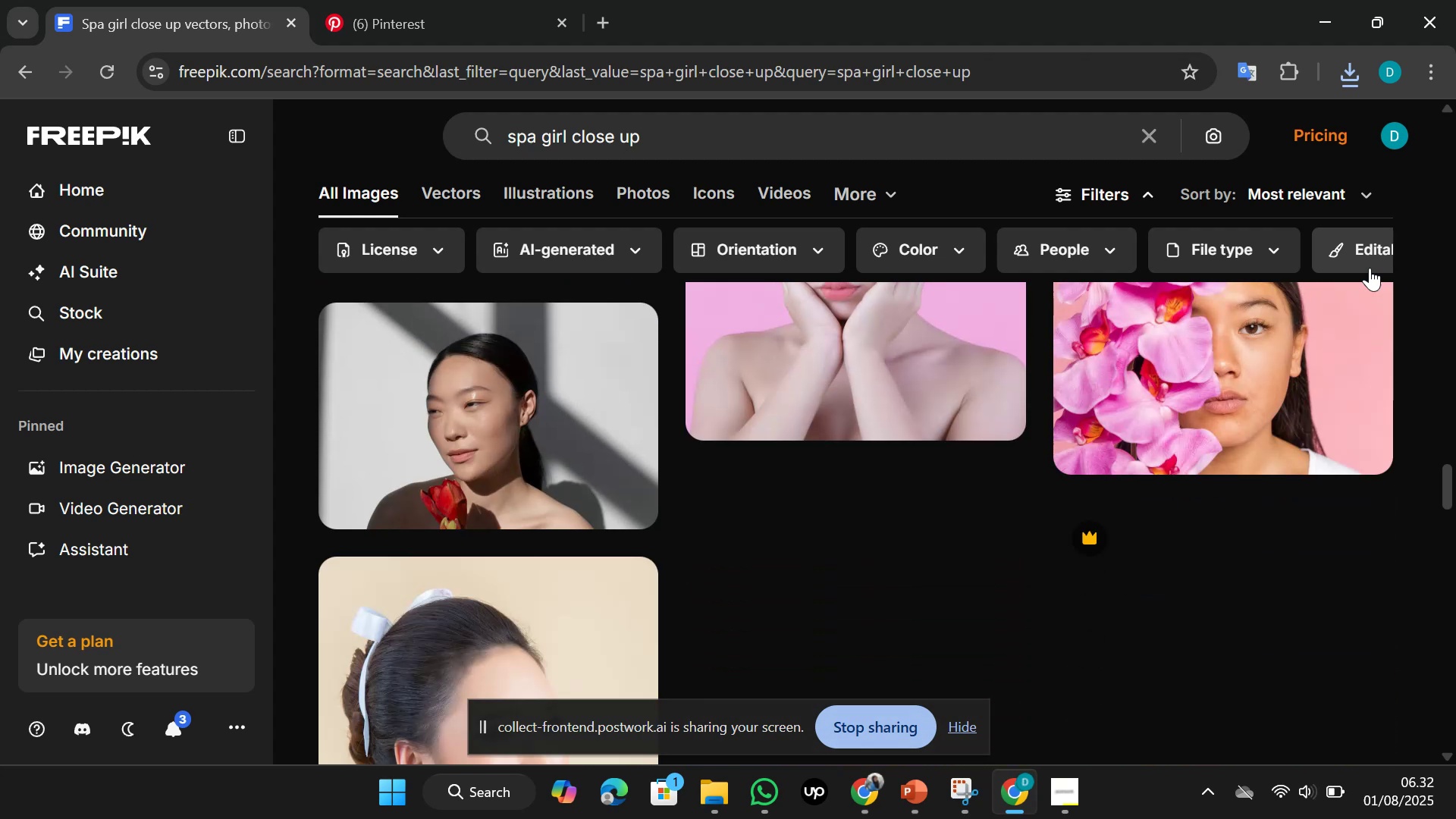 
scroll: coordinate [1370, 268], scroll_direction: down, amount: 13.0
 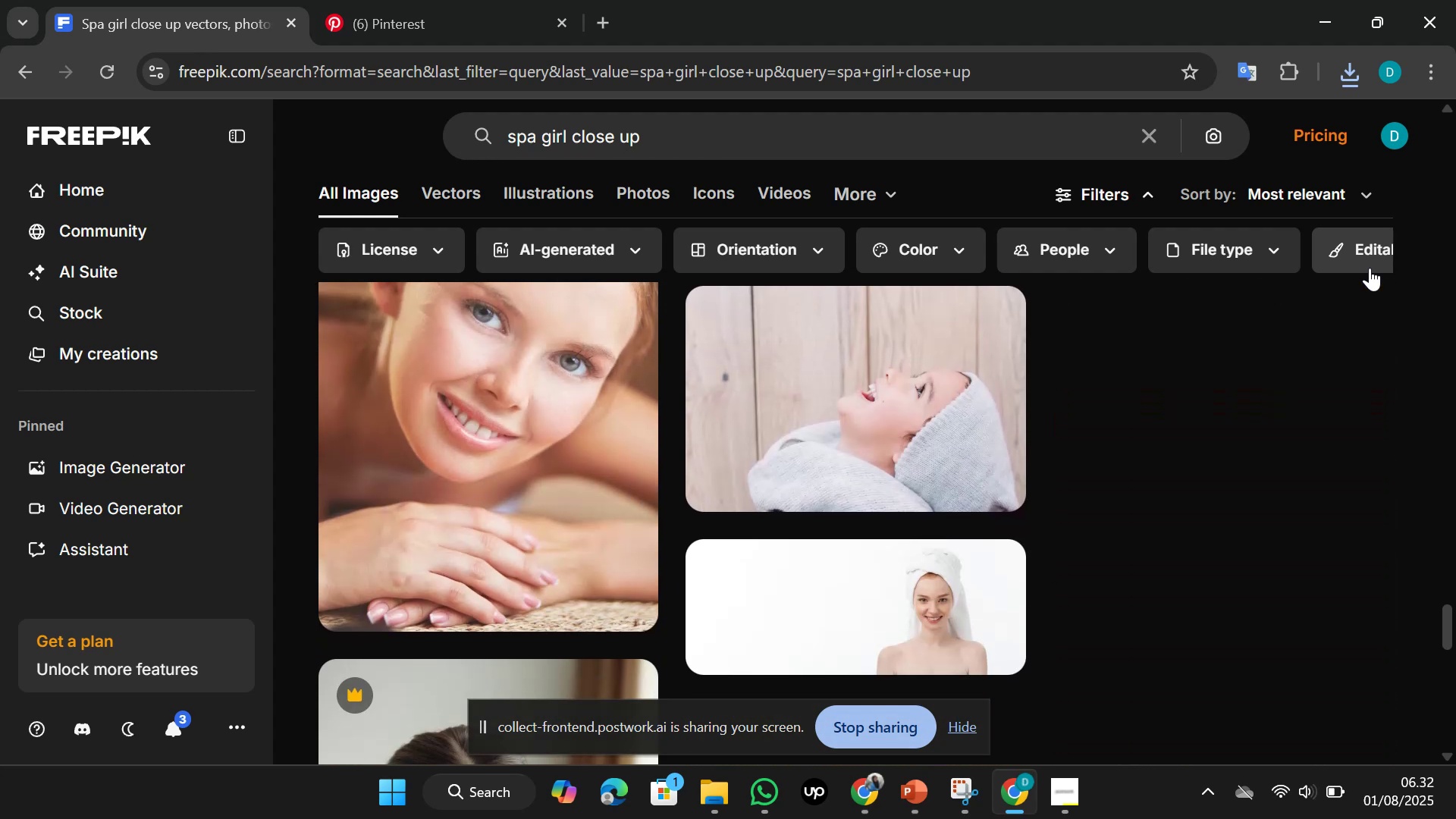 
scroll: coordinate [1370, 268], scroll_direction: down, amount: 6.0
 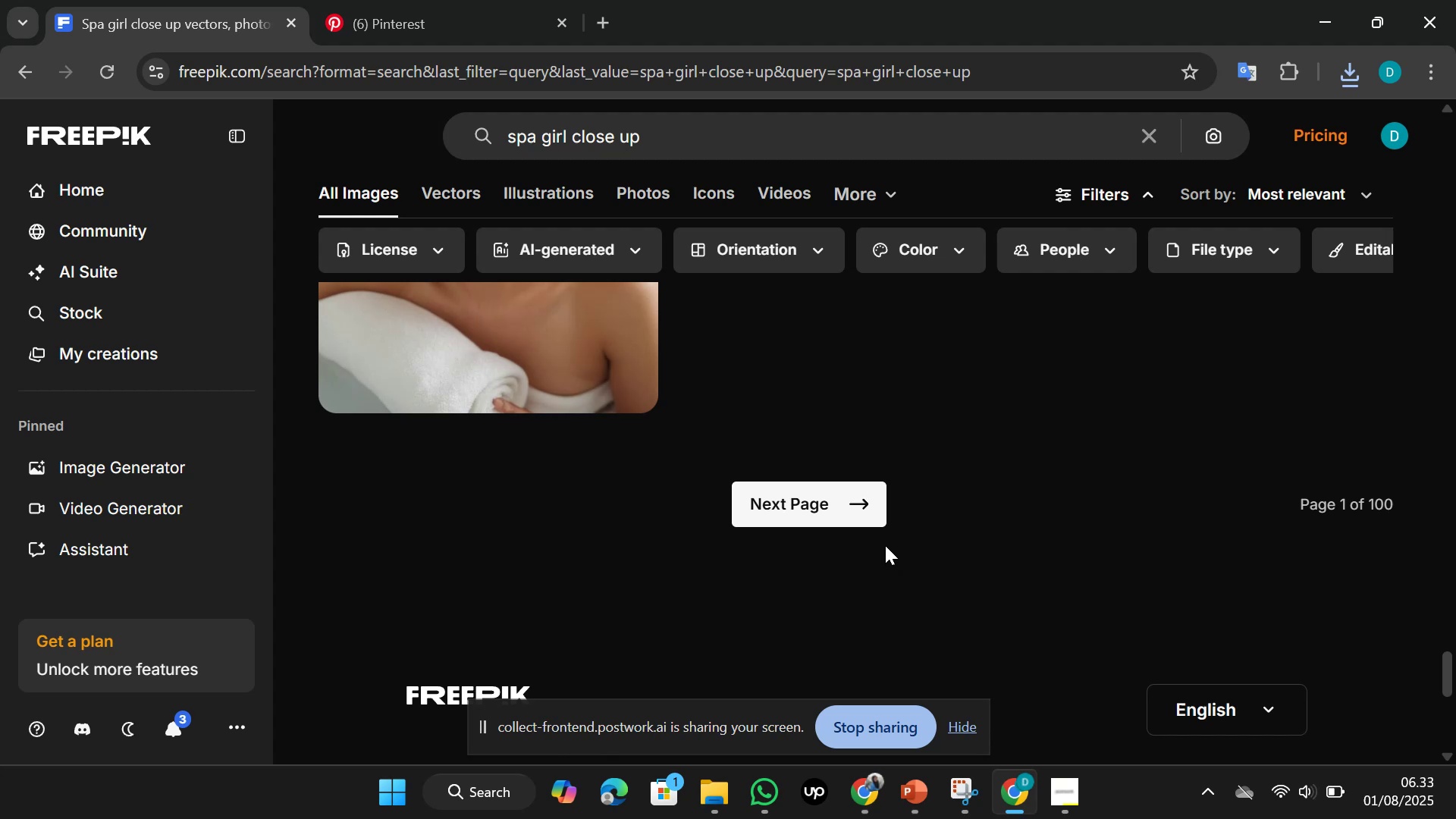 
left_click([878, 514])
 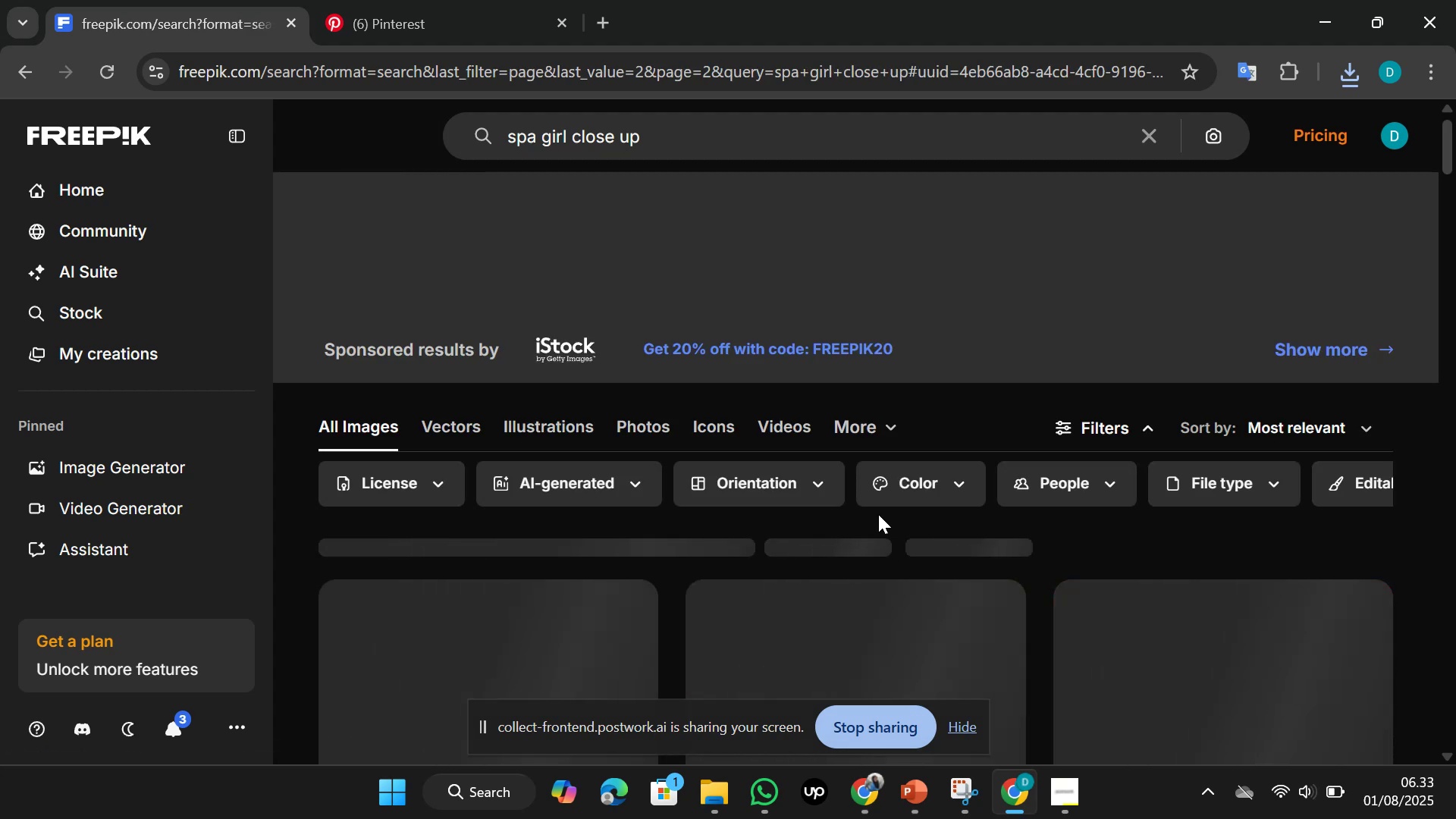 
scroll: coordinate [878, 514], scroll_direction: down, amount: 8.0
 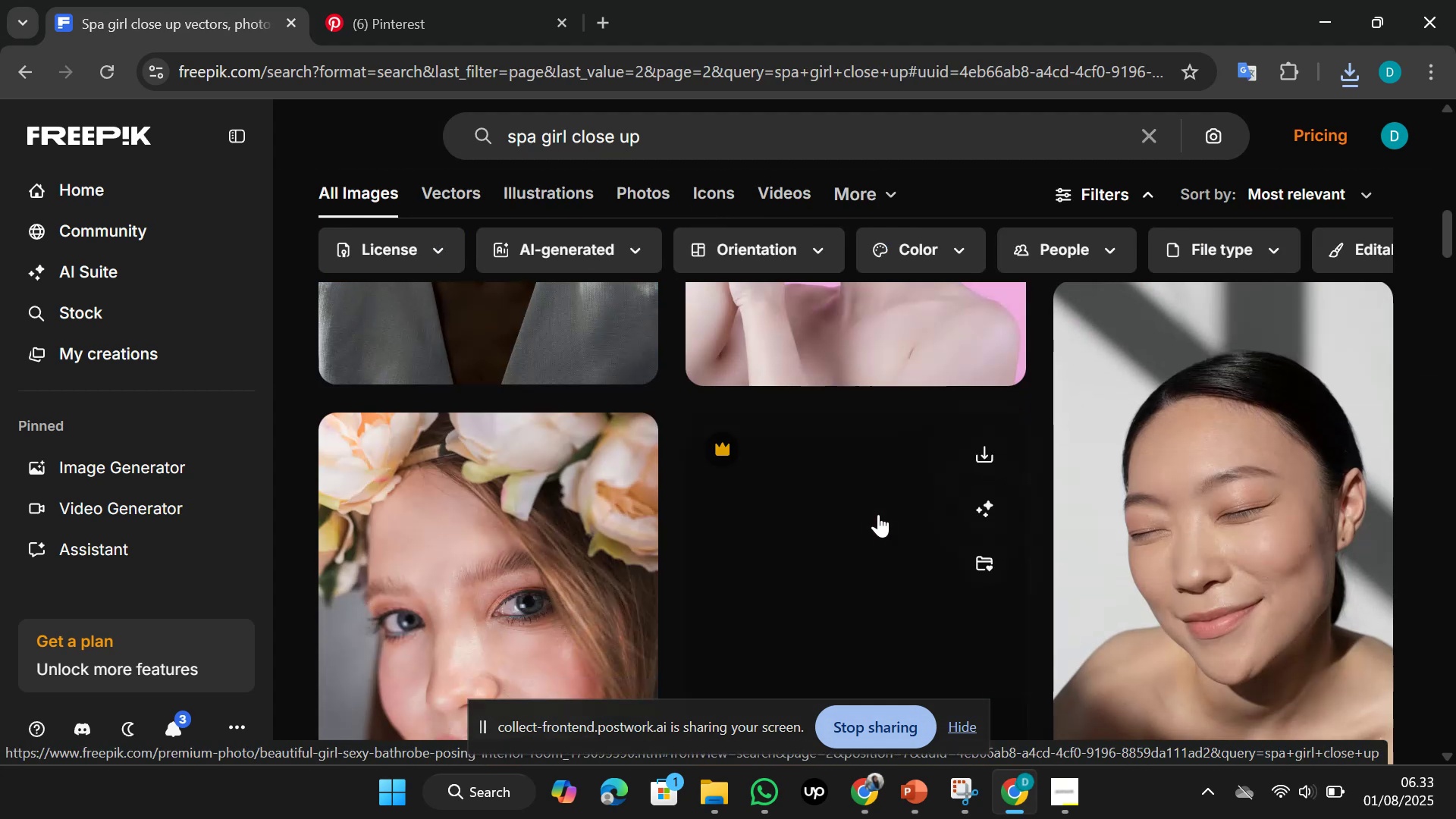 
scroll: coordinate [878, 514], scroll_direction: up, amount: 5.0
 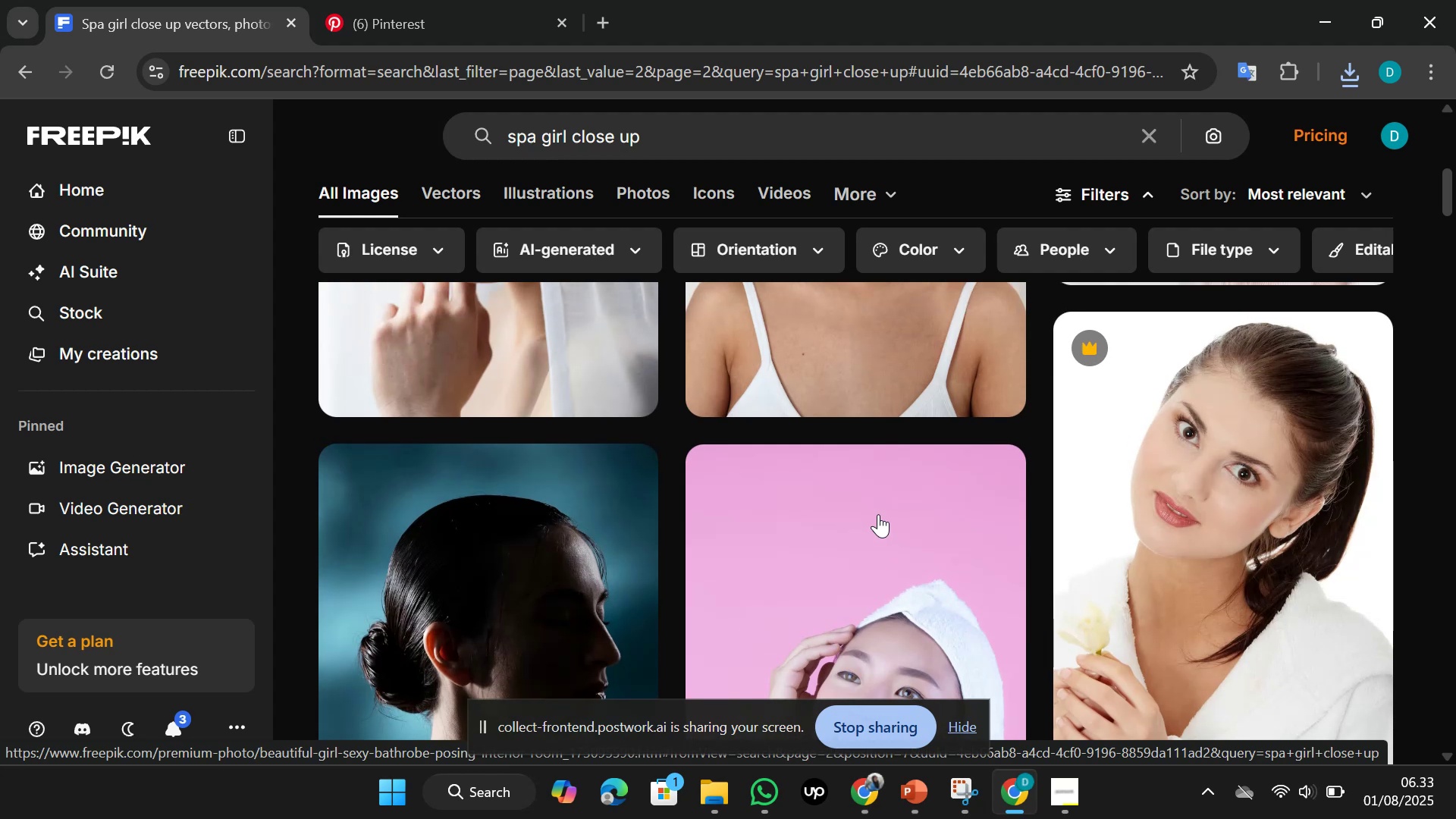 
scroll: coordinate [878, 514], scroll_direction: down, amount: 12.0
 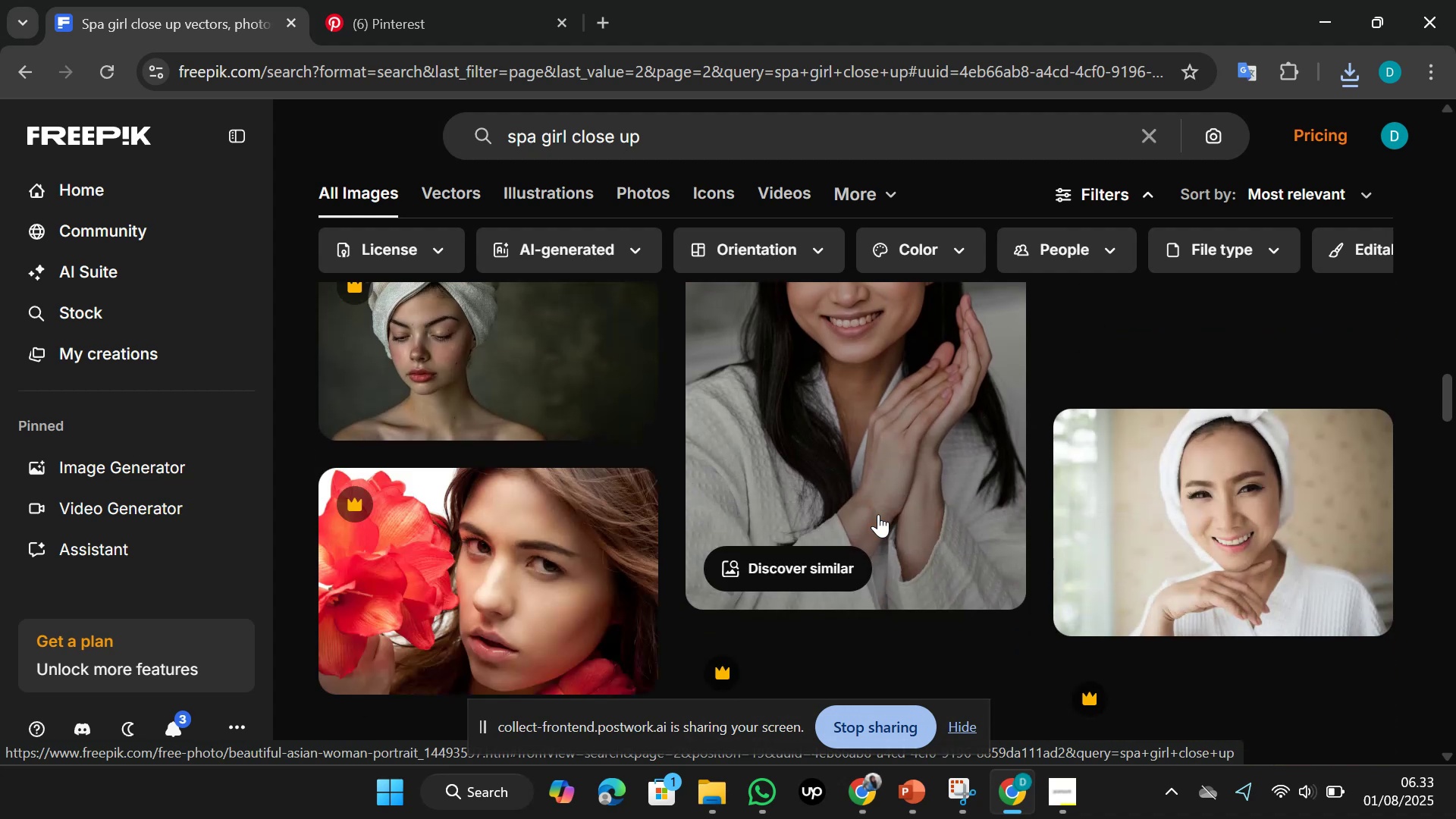 
scroll: coordinate [878, 514], scroll_direction: up, amount: 2.0
 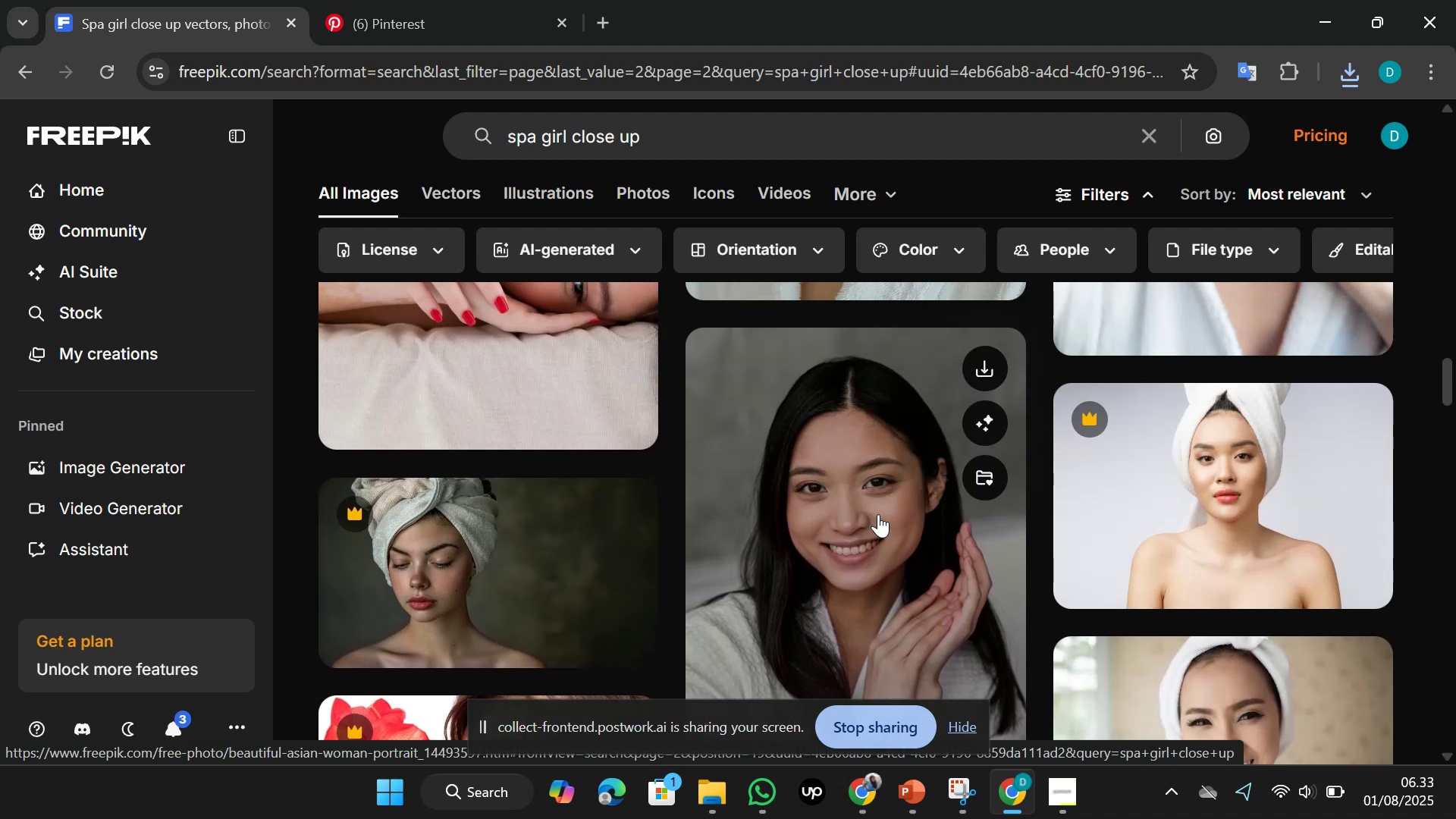 
scroll: coordinate [878, 514], scroll_direction: down, amount: 6.0
 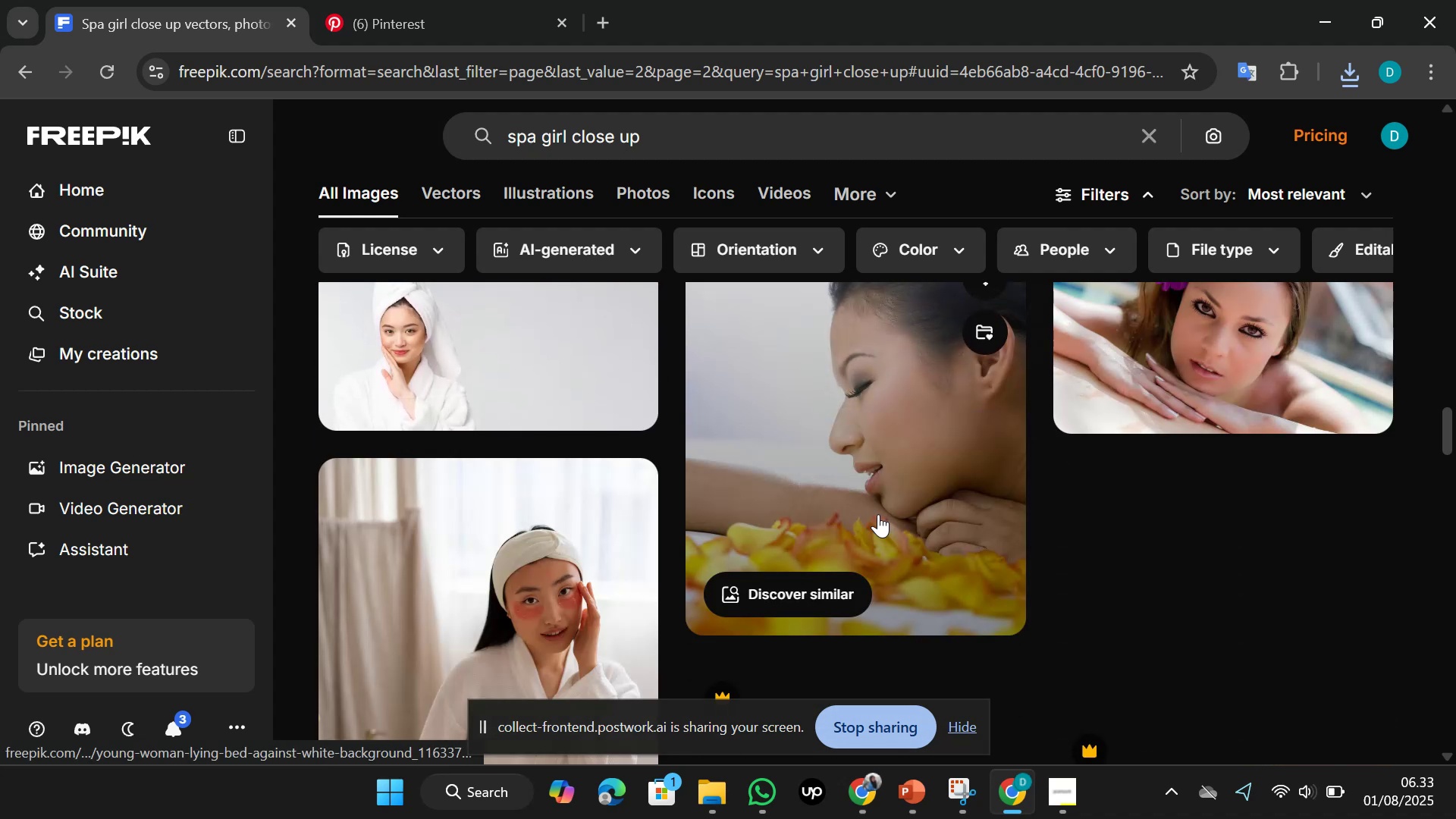 
scroll: coordinate [878, 514], scroll_direction: up, amount: 1.0
 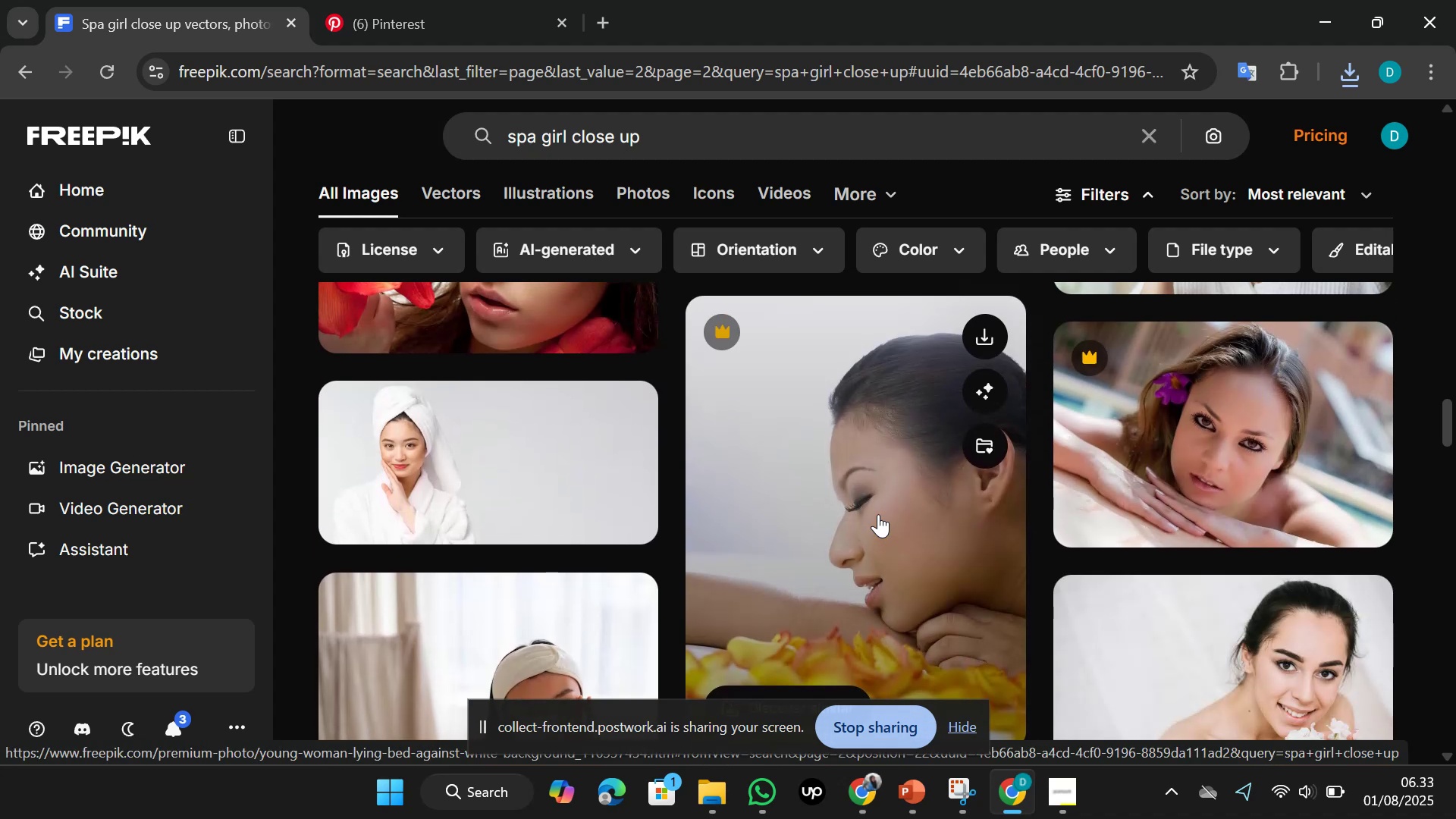 
scroll: coordinate [878, 514], scroll_direction: down, amount: 10.0
 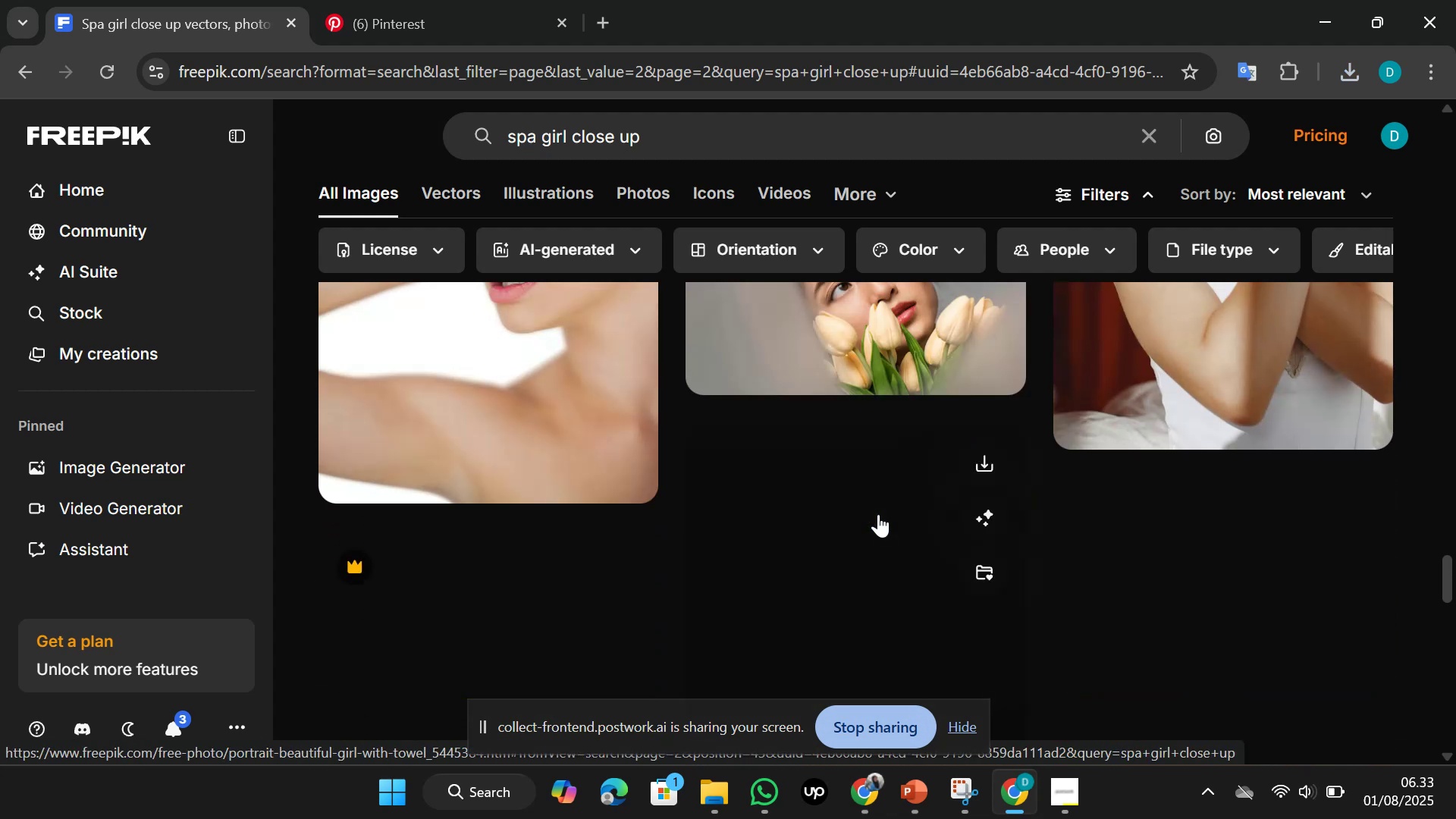 
scroll: coordinate [878, 514], scroll_direction: up, amount: 2.0
 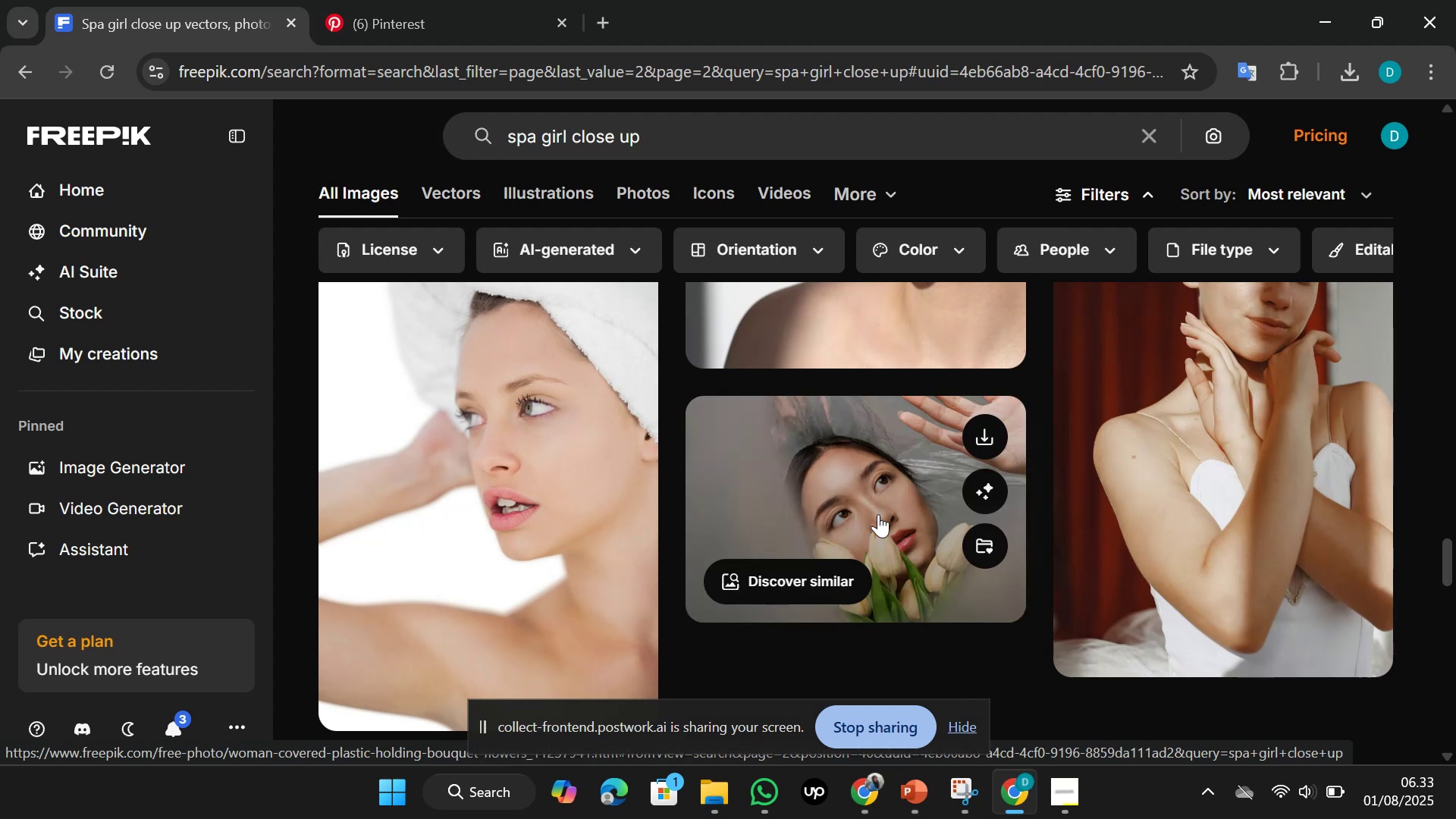 
scroll: coordinate [878, 514], scroll_direction: down, amount: 8.0
 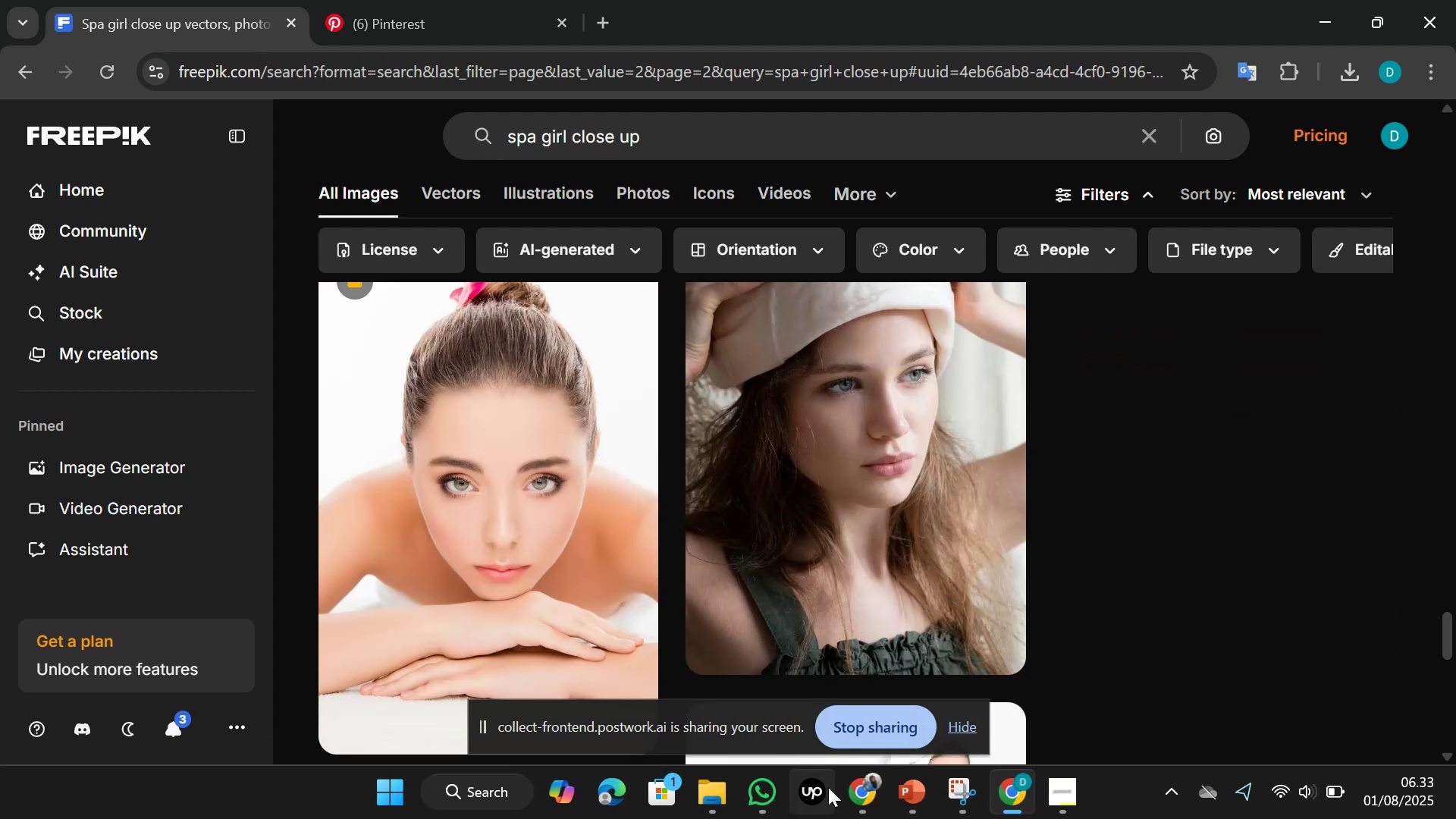 
mouse_move([855, 760])
 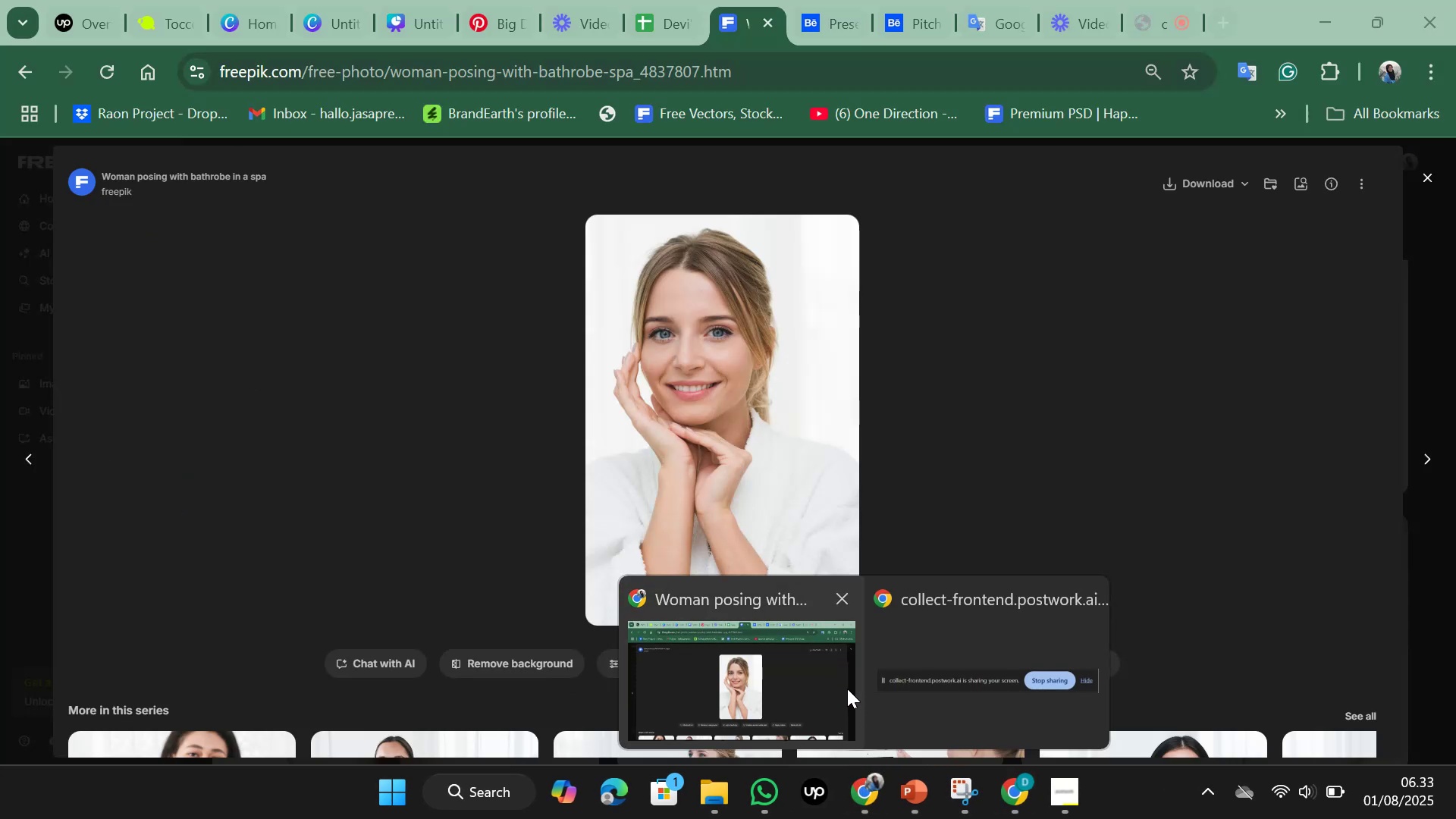 
left_click([847, 688])
 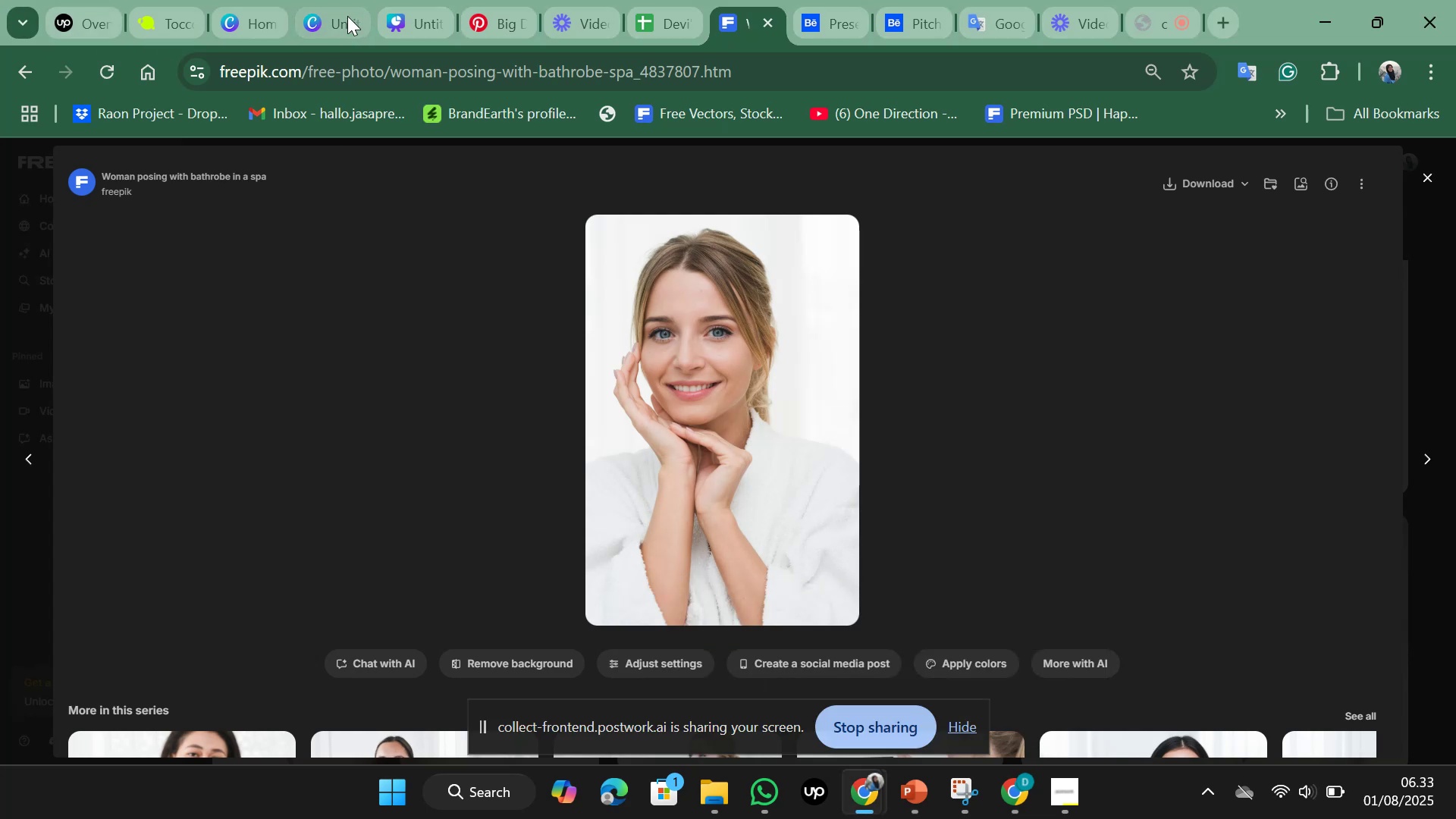 
left_click([350, 12])
 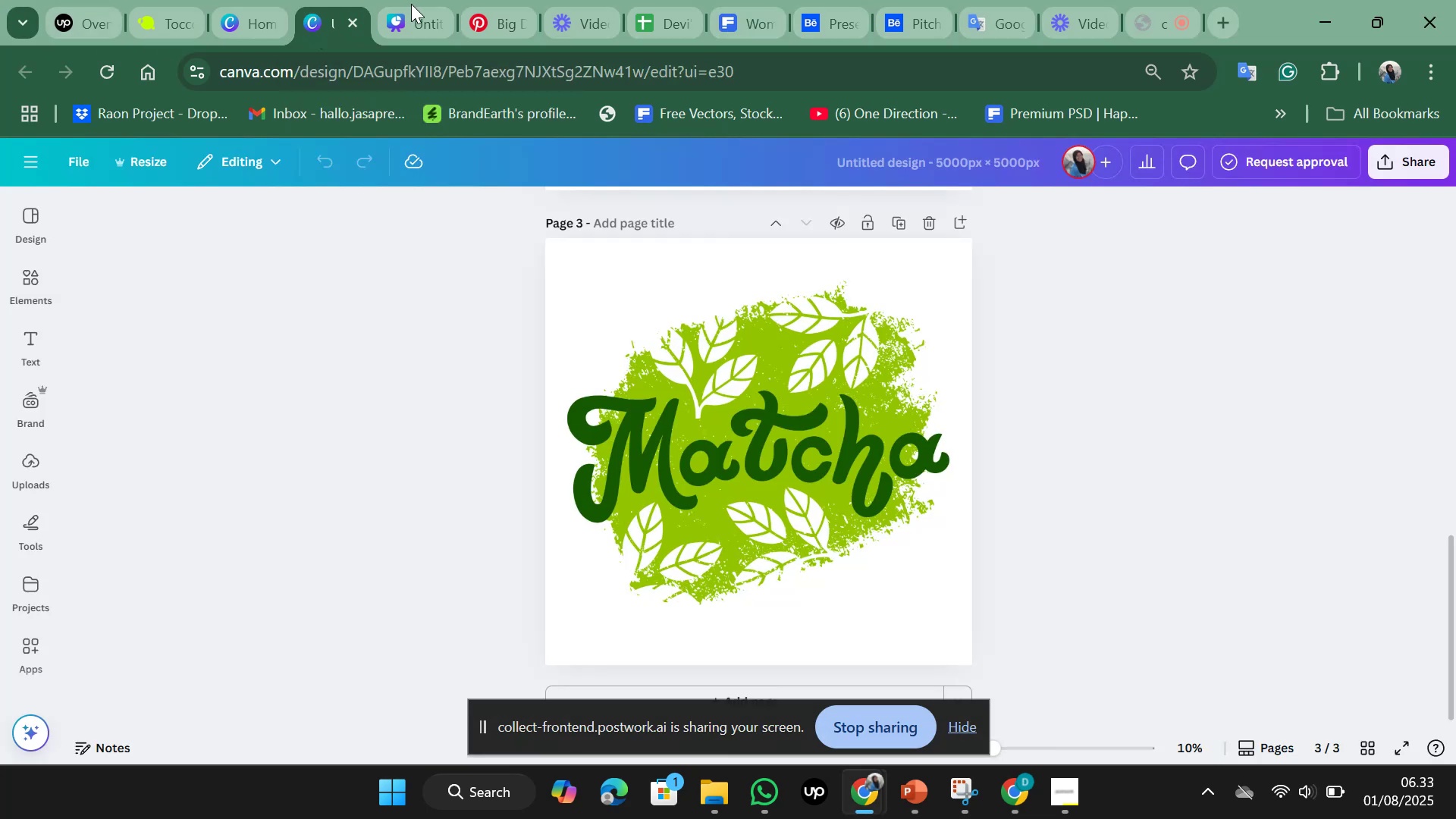 
left_click([406, 0])
 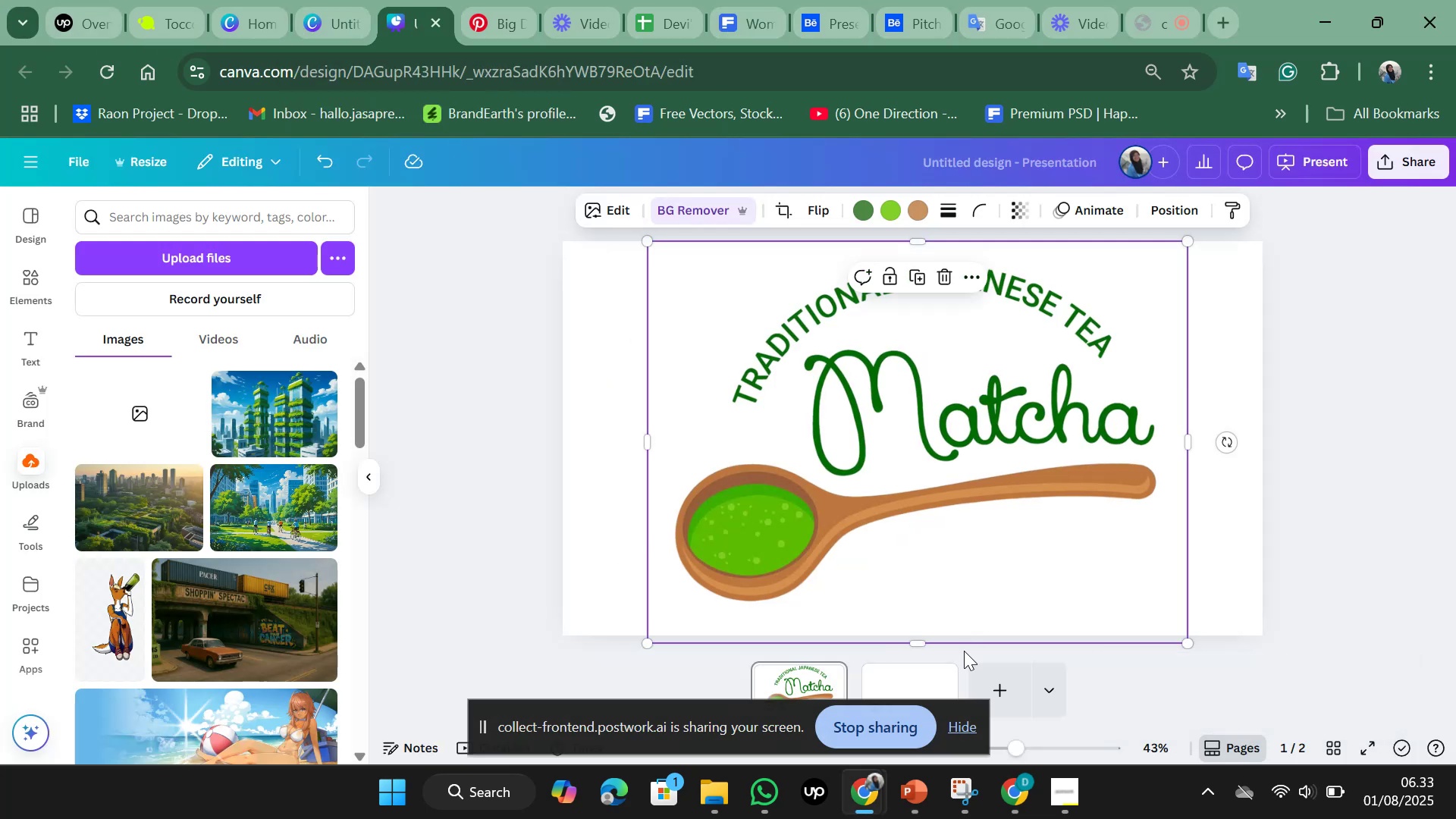 
key(Backspace)
 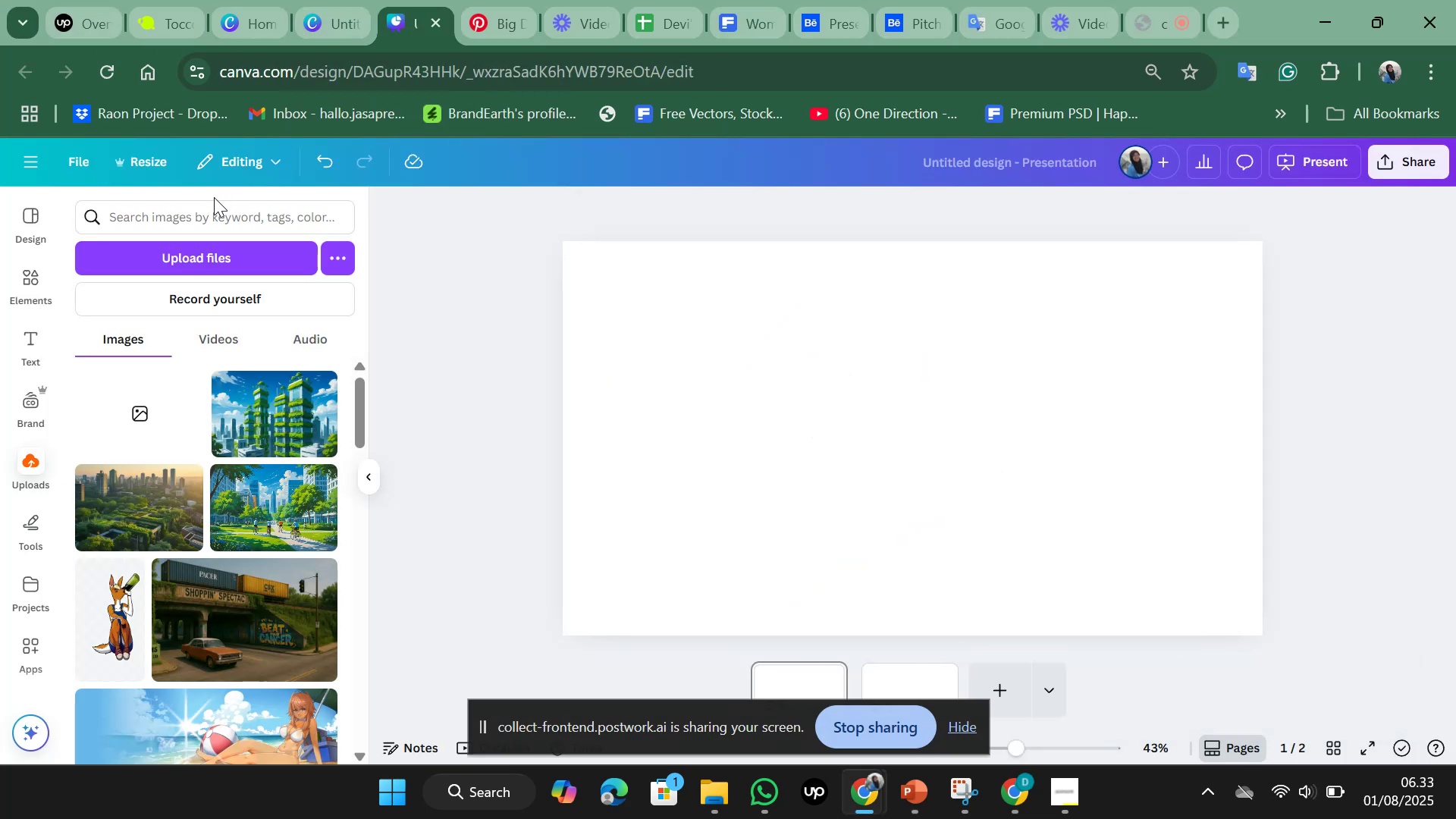 
left_click([214, 209])
 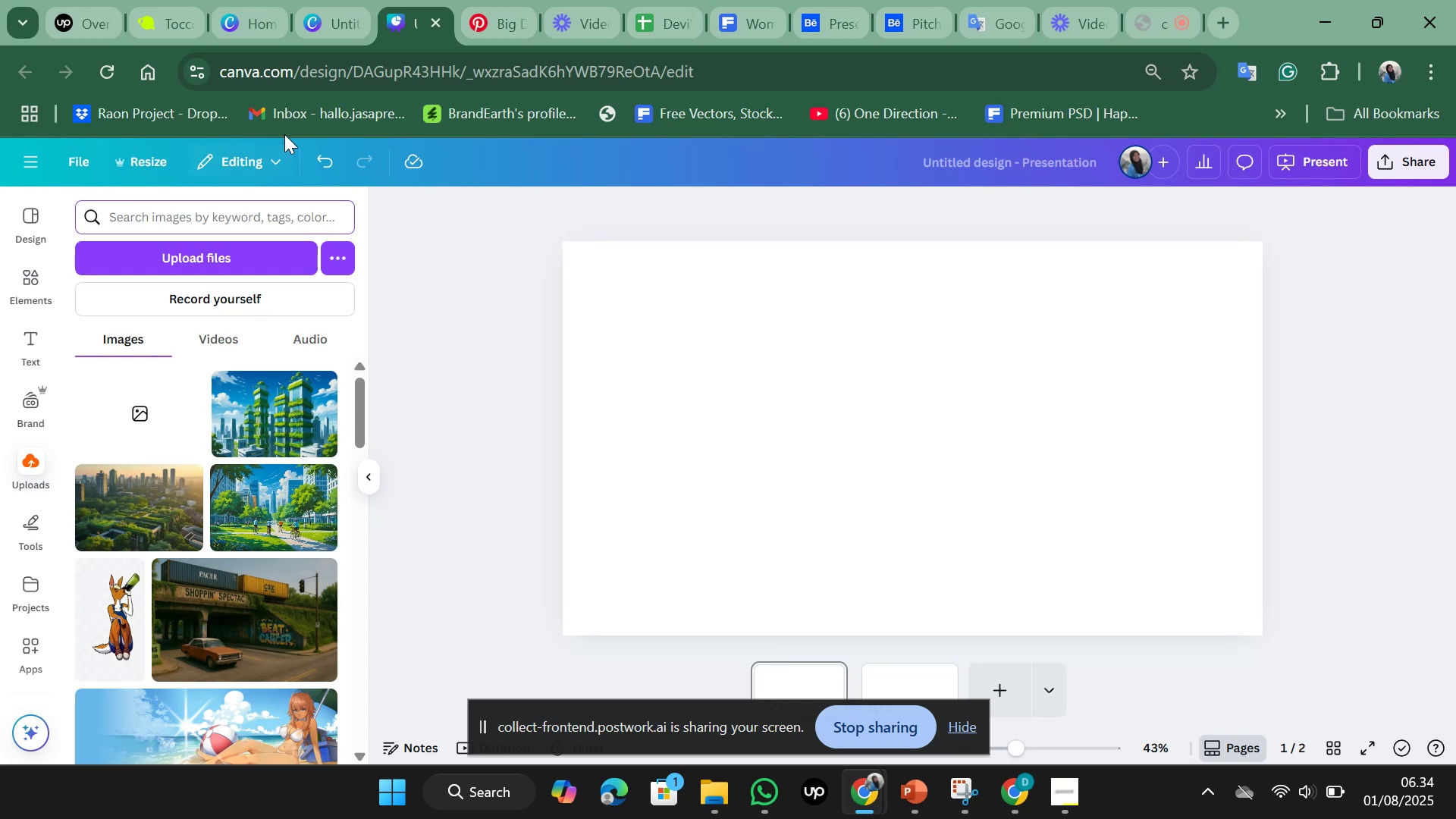 
type(spa girl reservation)
 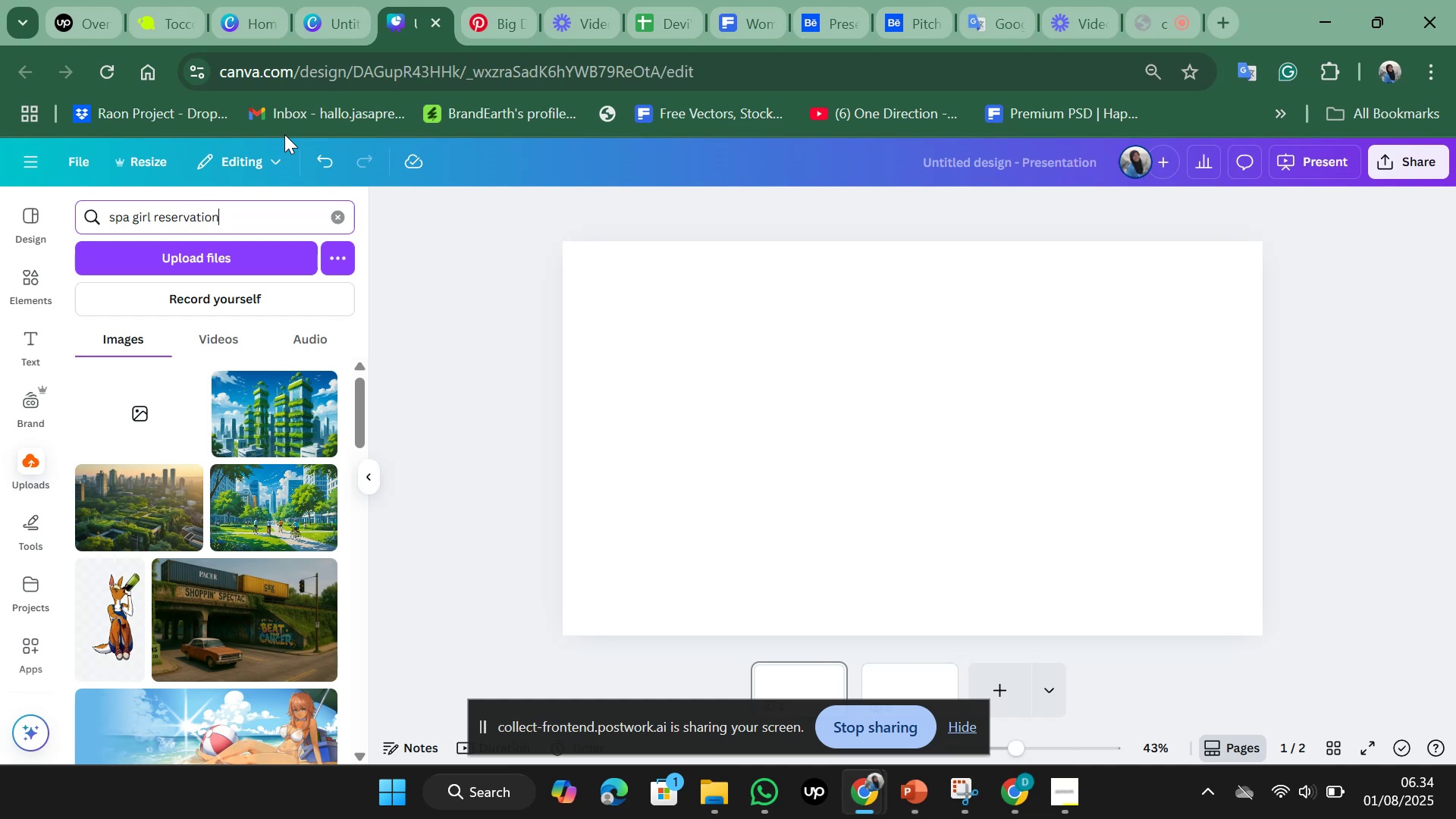 
key(Control+A)
 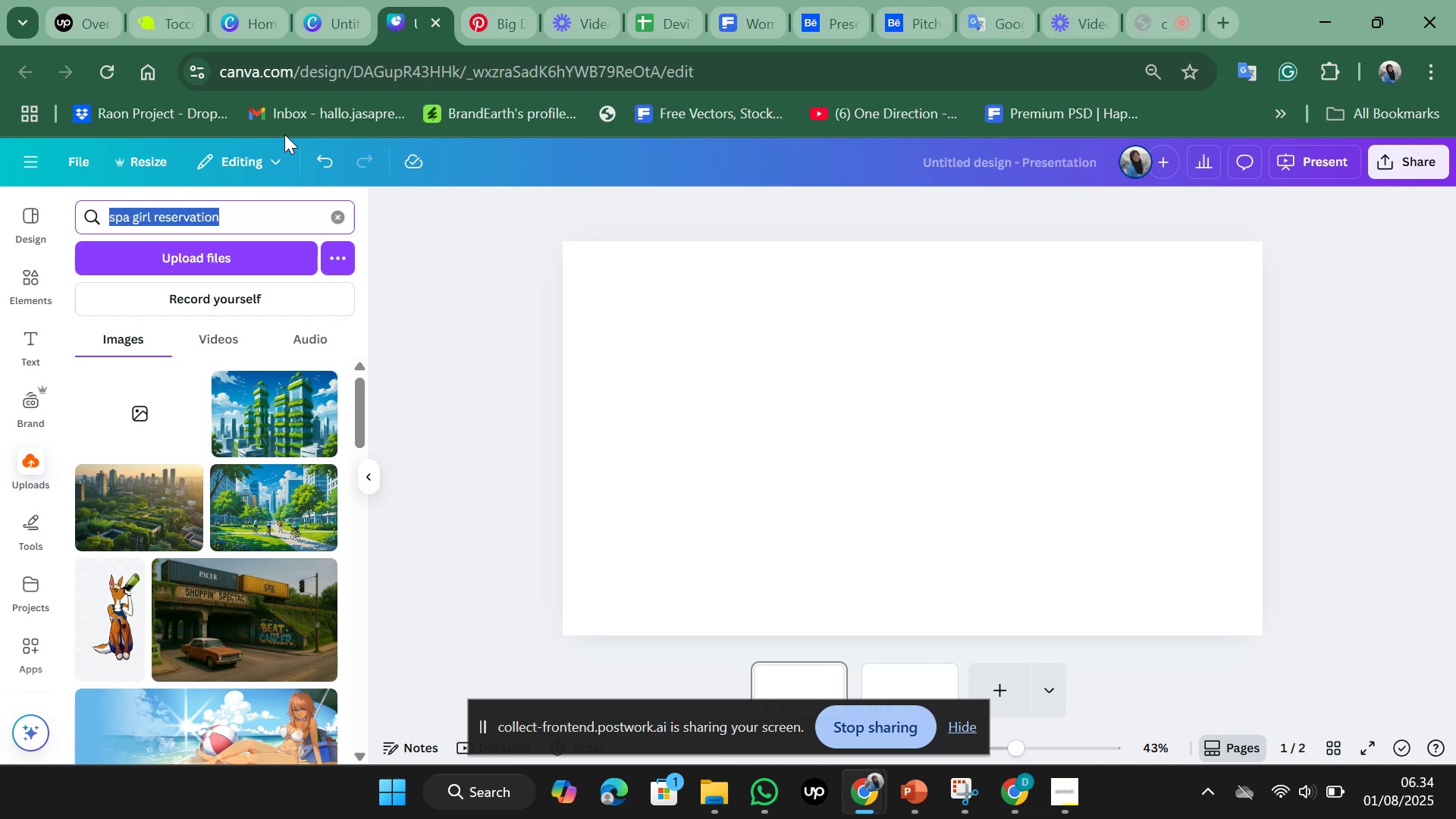 
key(Control+X)
 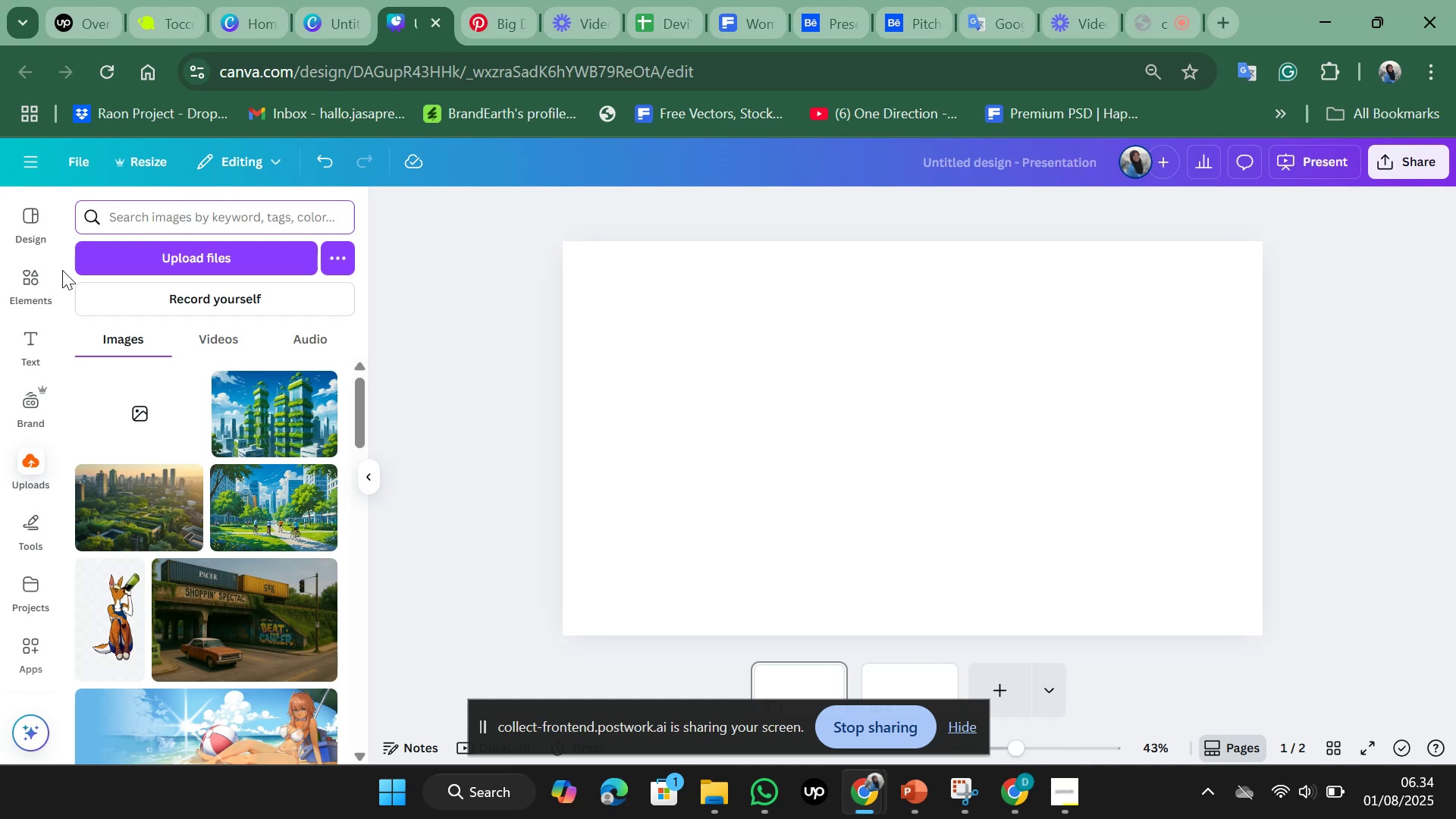 
left_click([38, 289])
 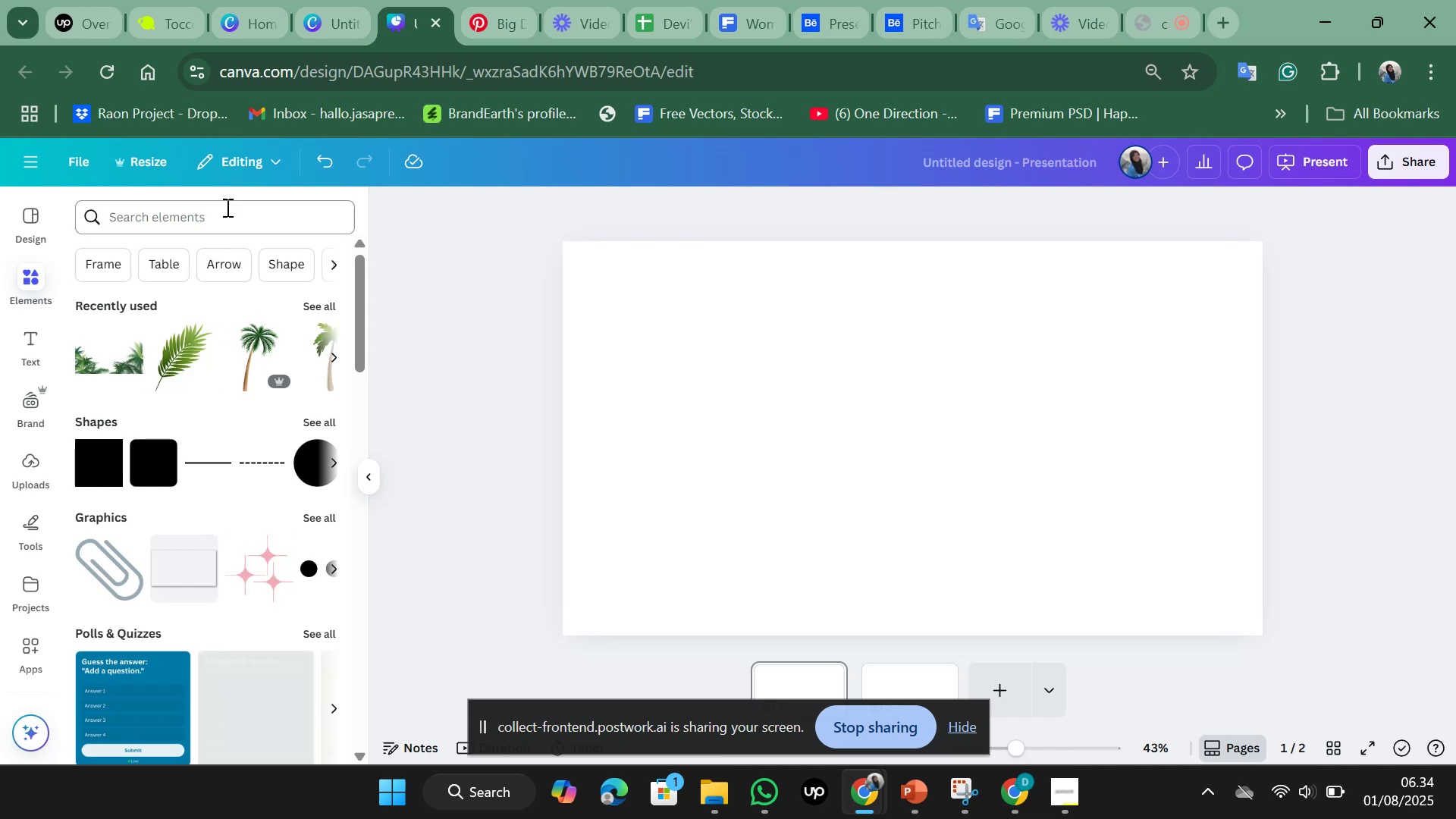 
left_click([227, 204])
 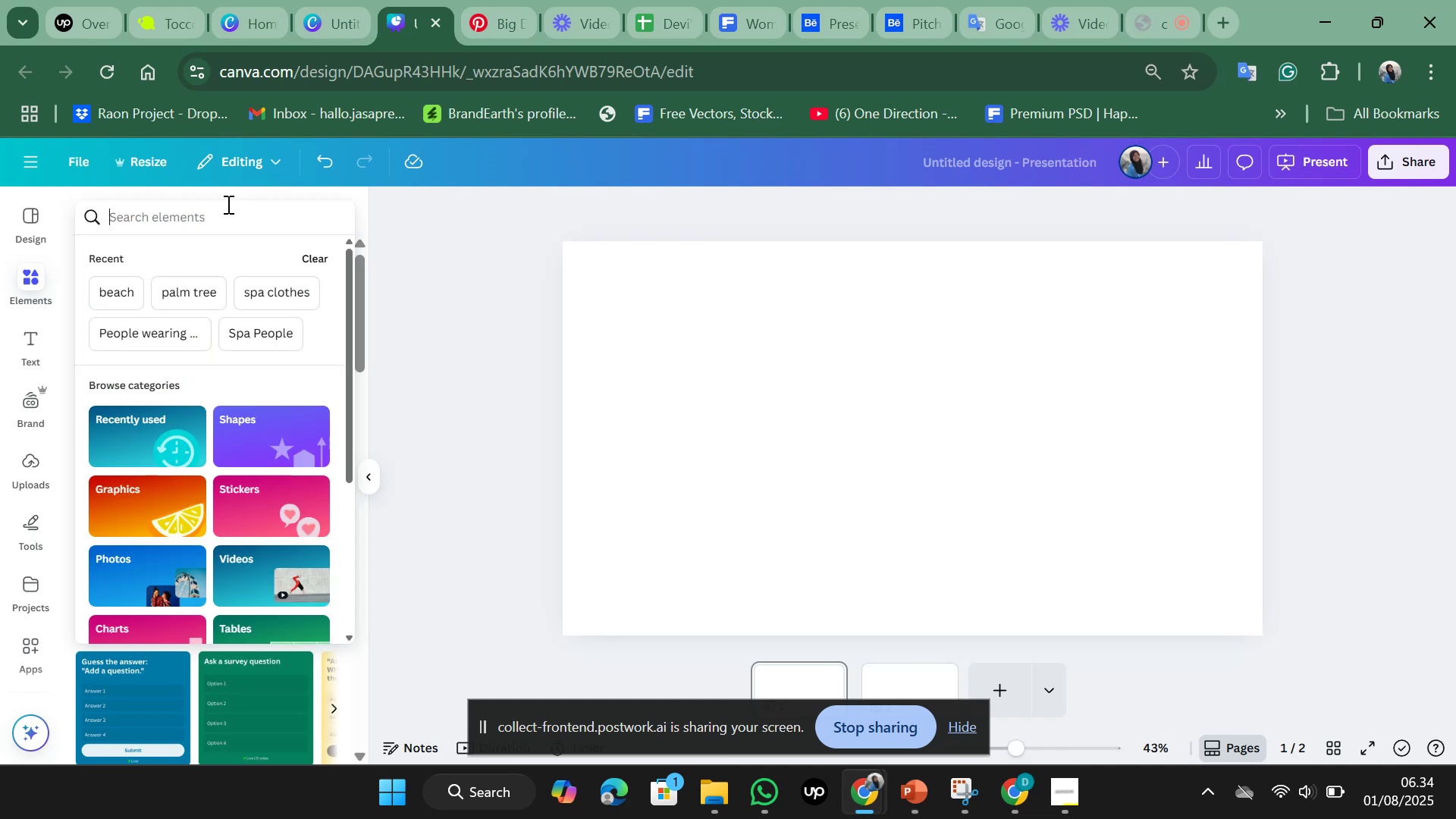 
key(Control+V)
 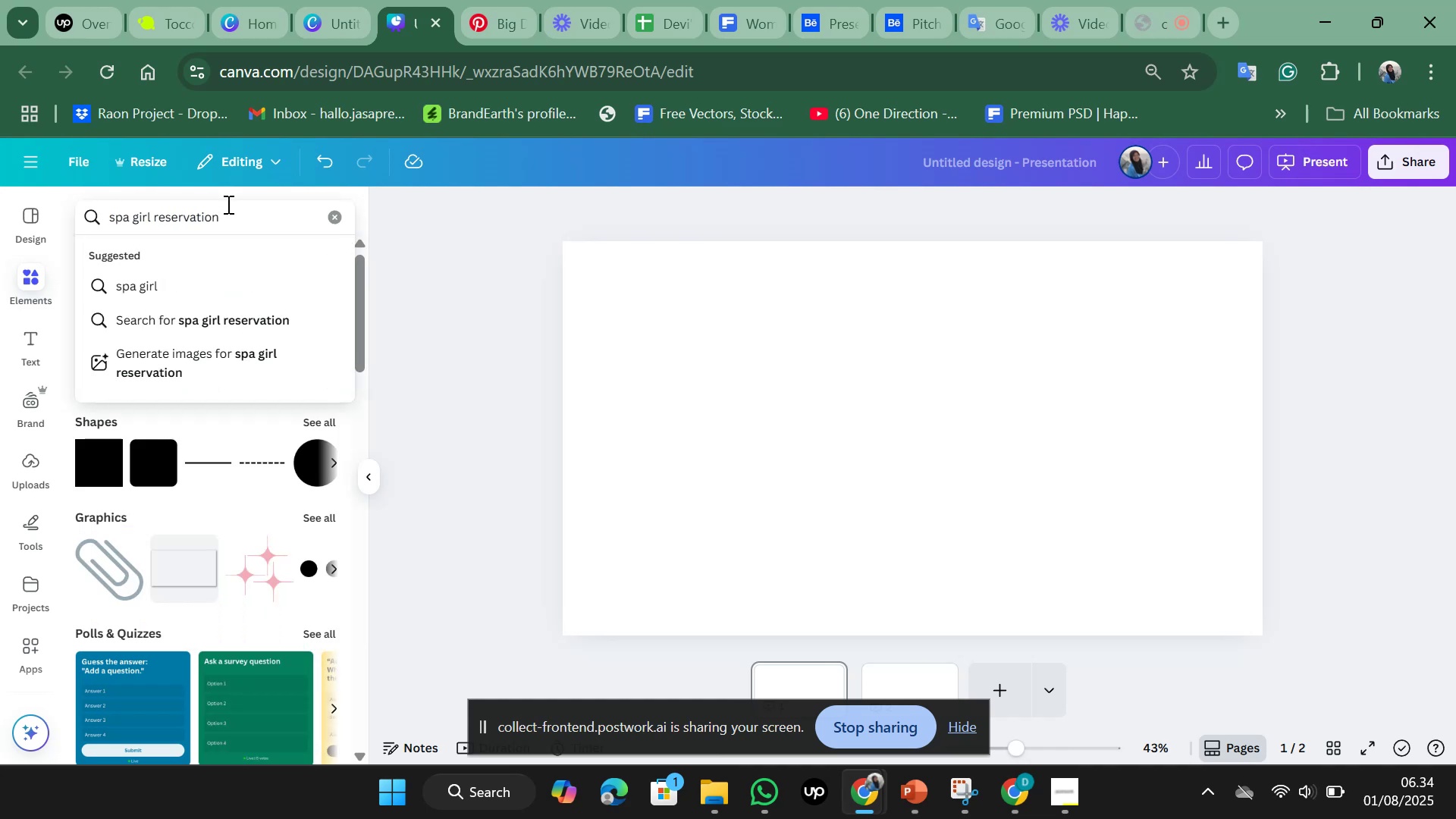 
key(Enter)
 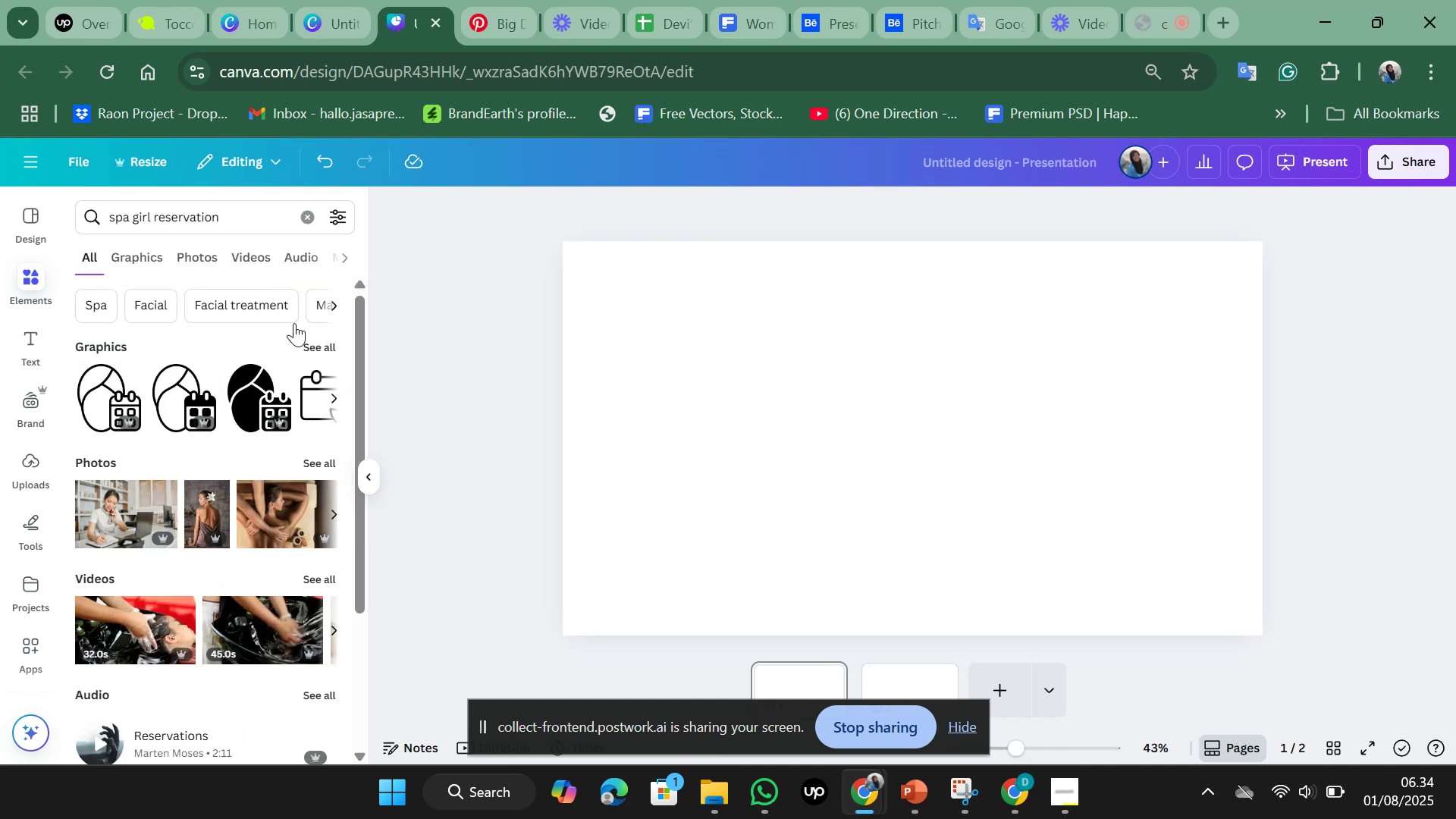 
scroll: coordinate [312, 404], scroll_direction: down, amount: 1.0
 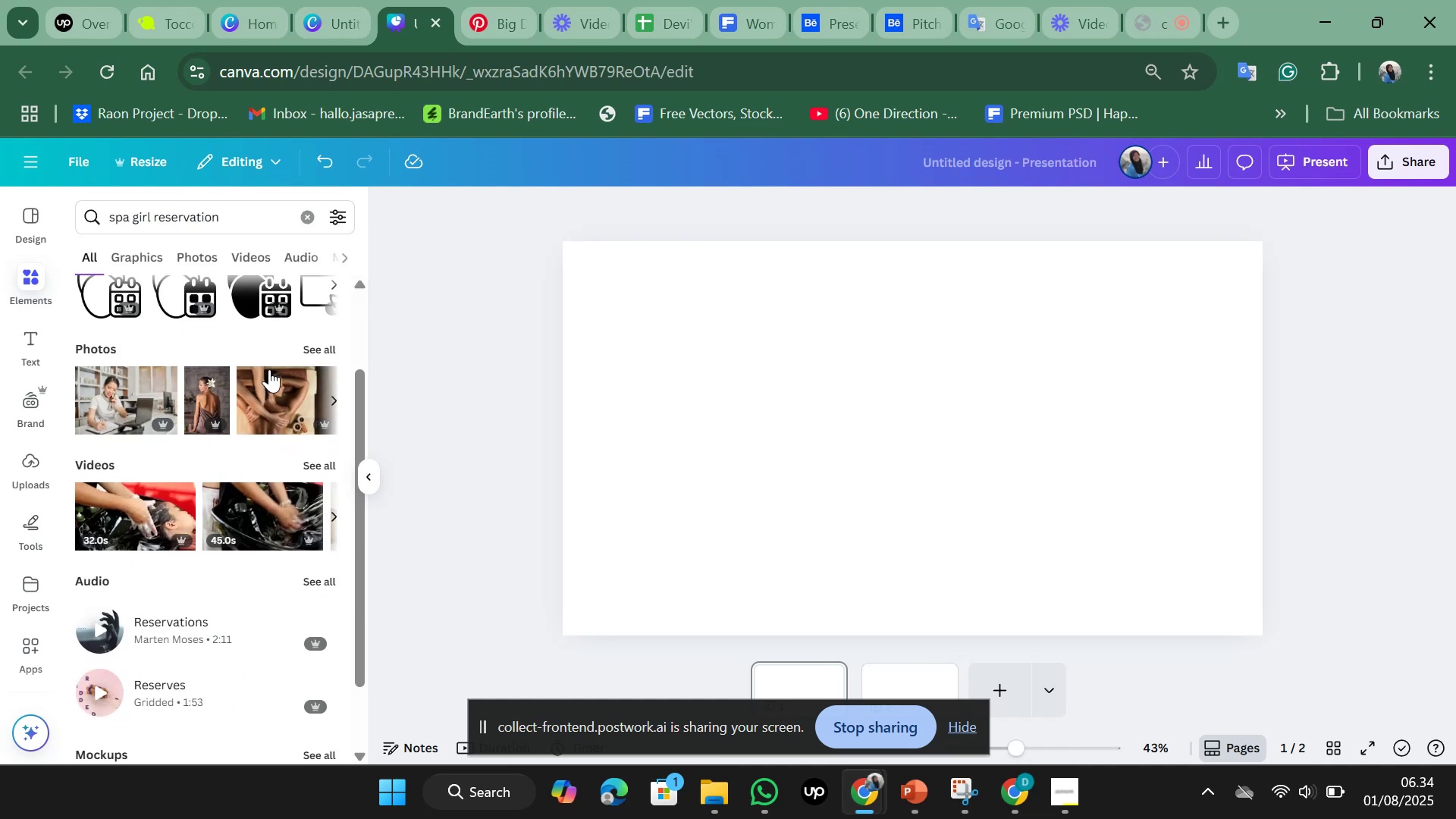 
scroll: coordinate [228, 343], scroll_direction: up, amount: 2.0
 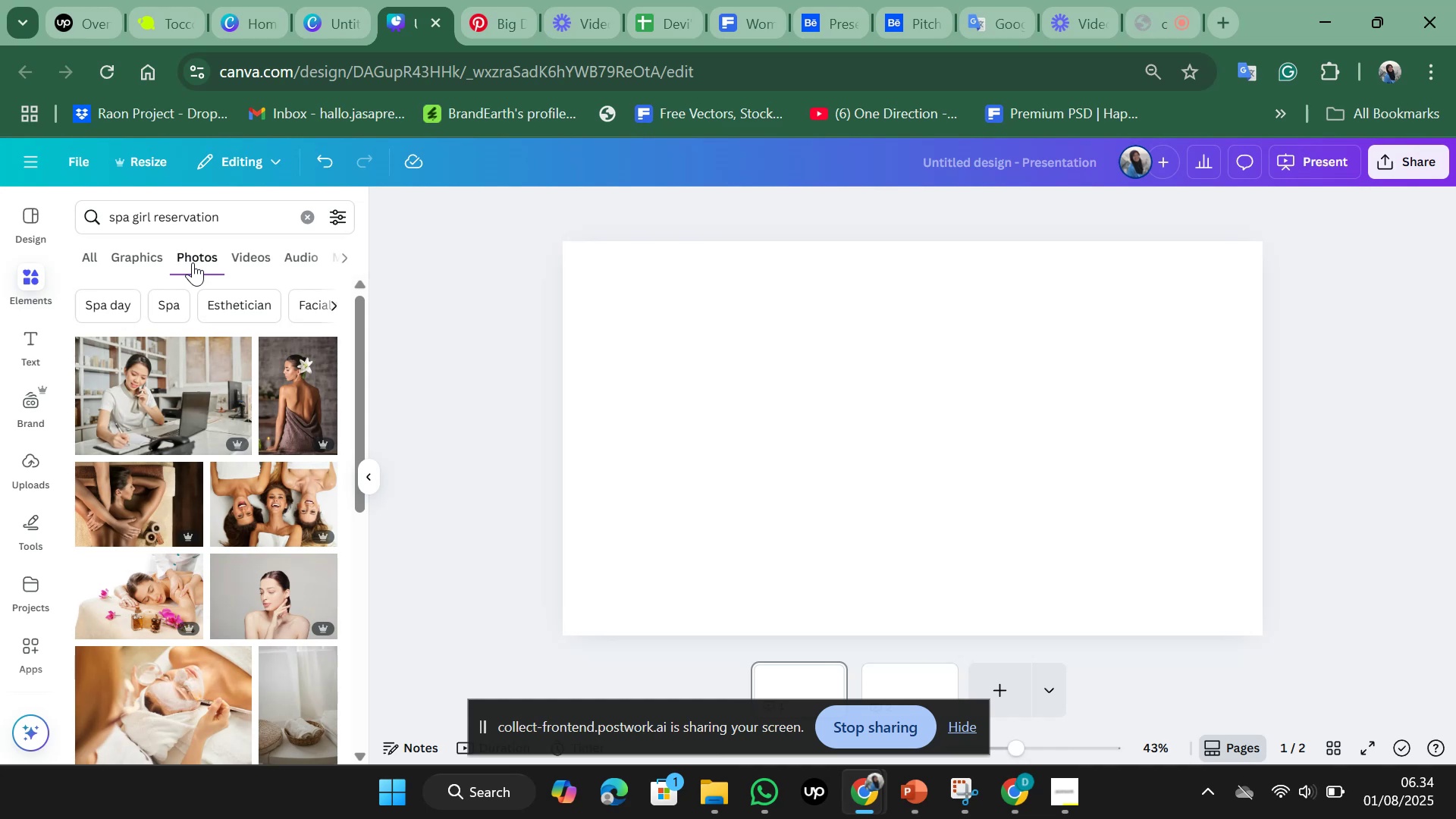 
wait(6.49)
 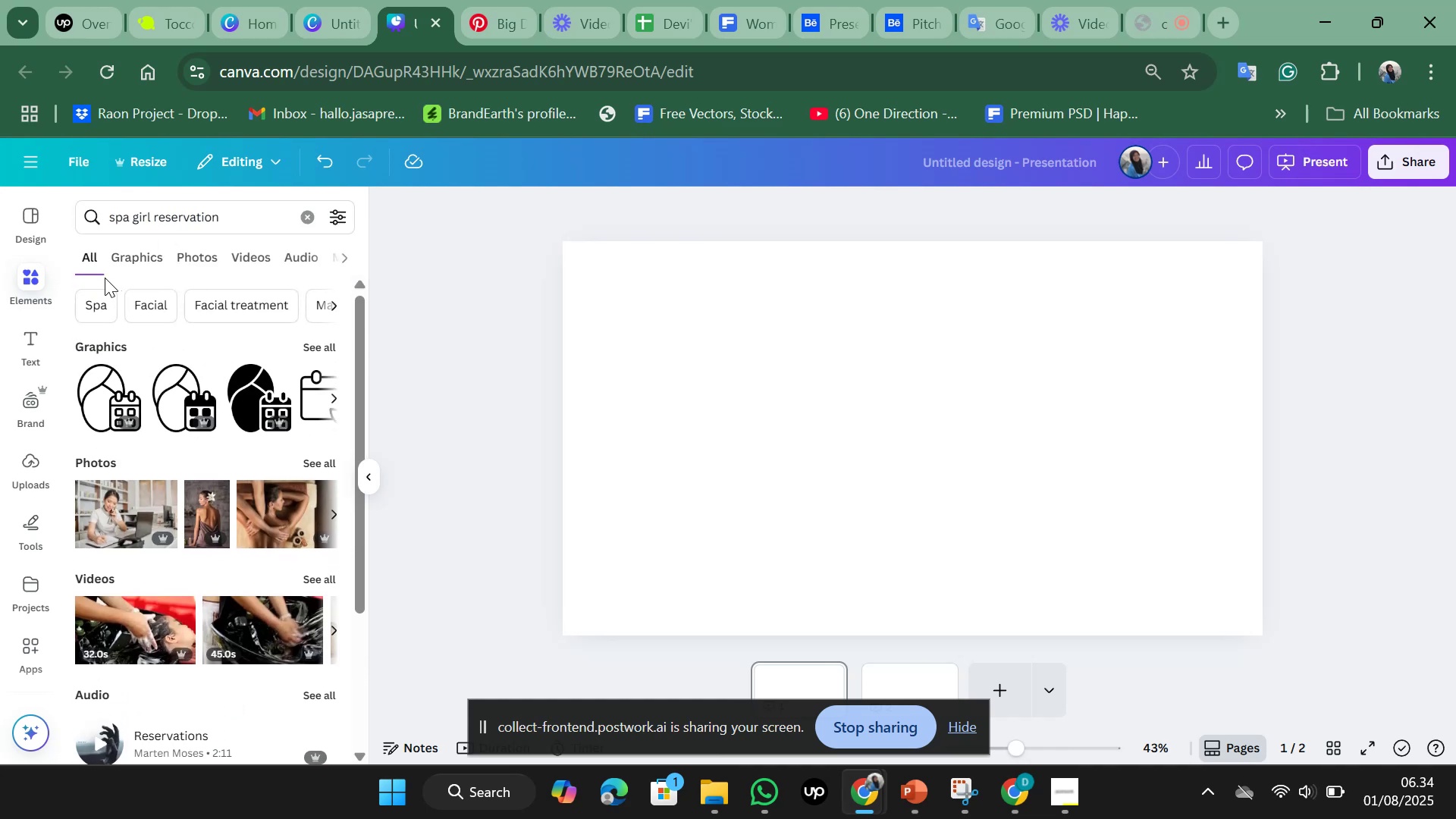 
scroll: coordinate [218, 379], scroll_direction: down, amount: 2.0
 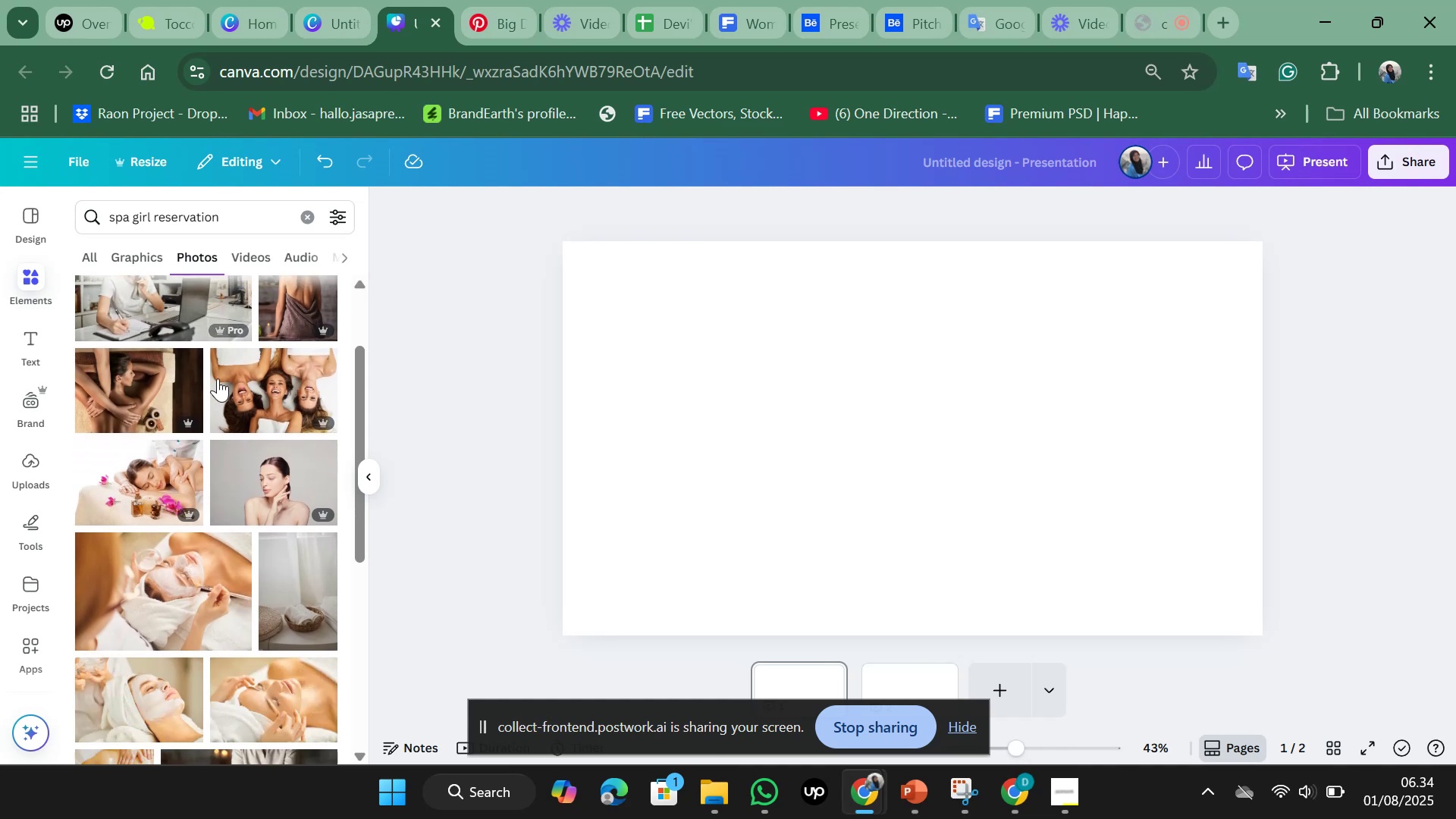 
mouse_move([241, 359])
 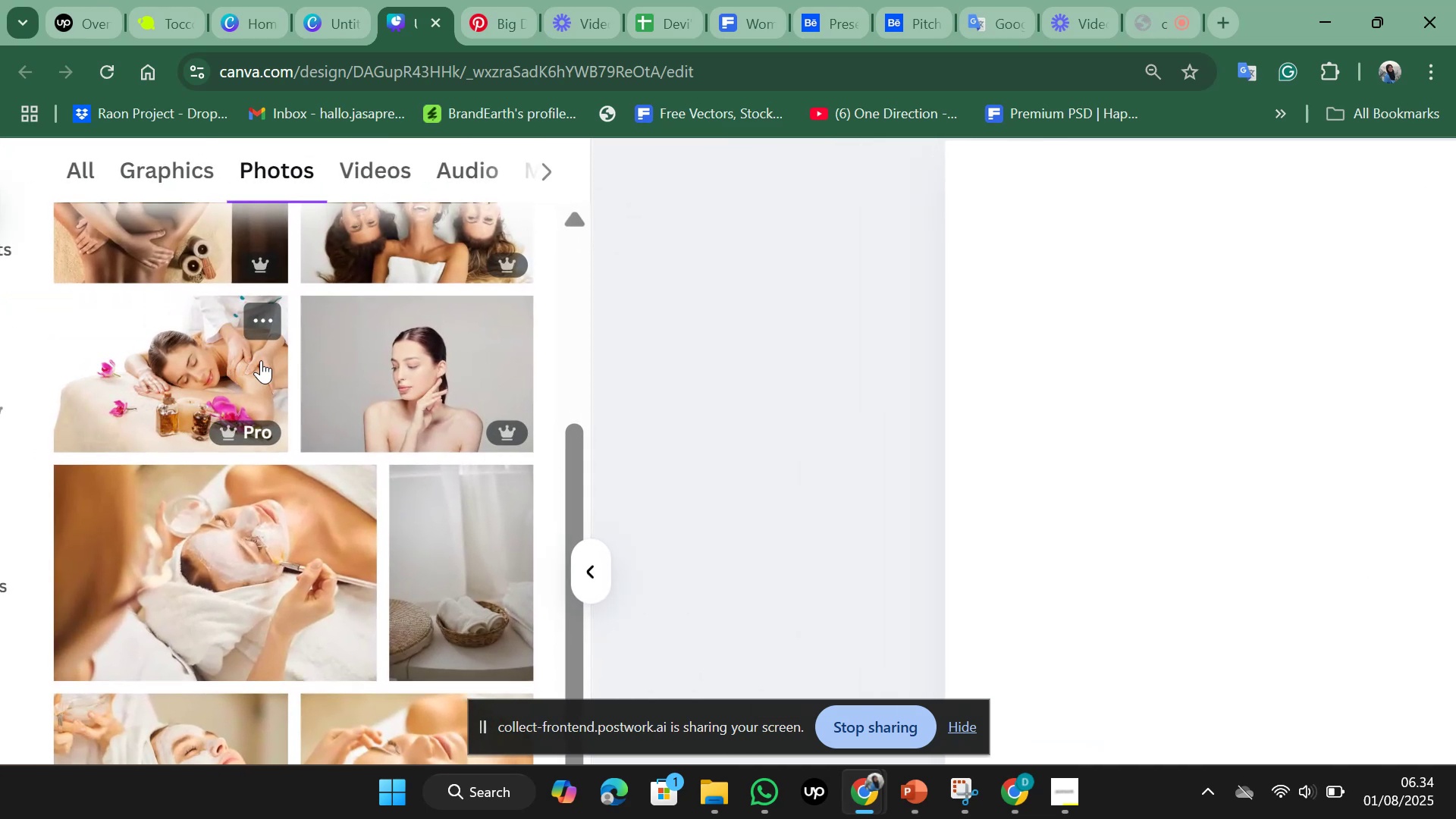 
scroll: coordinate [263, 361], scroll_direction: down, amount: 4.0
 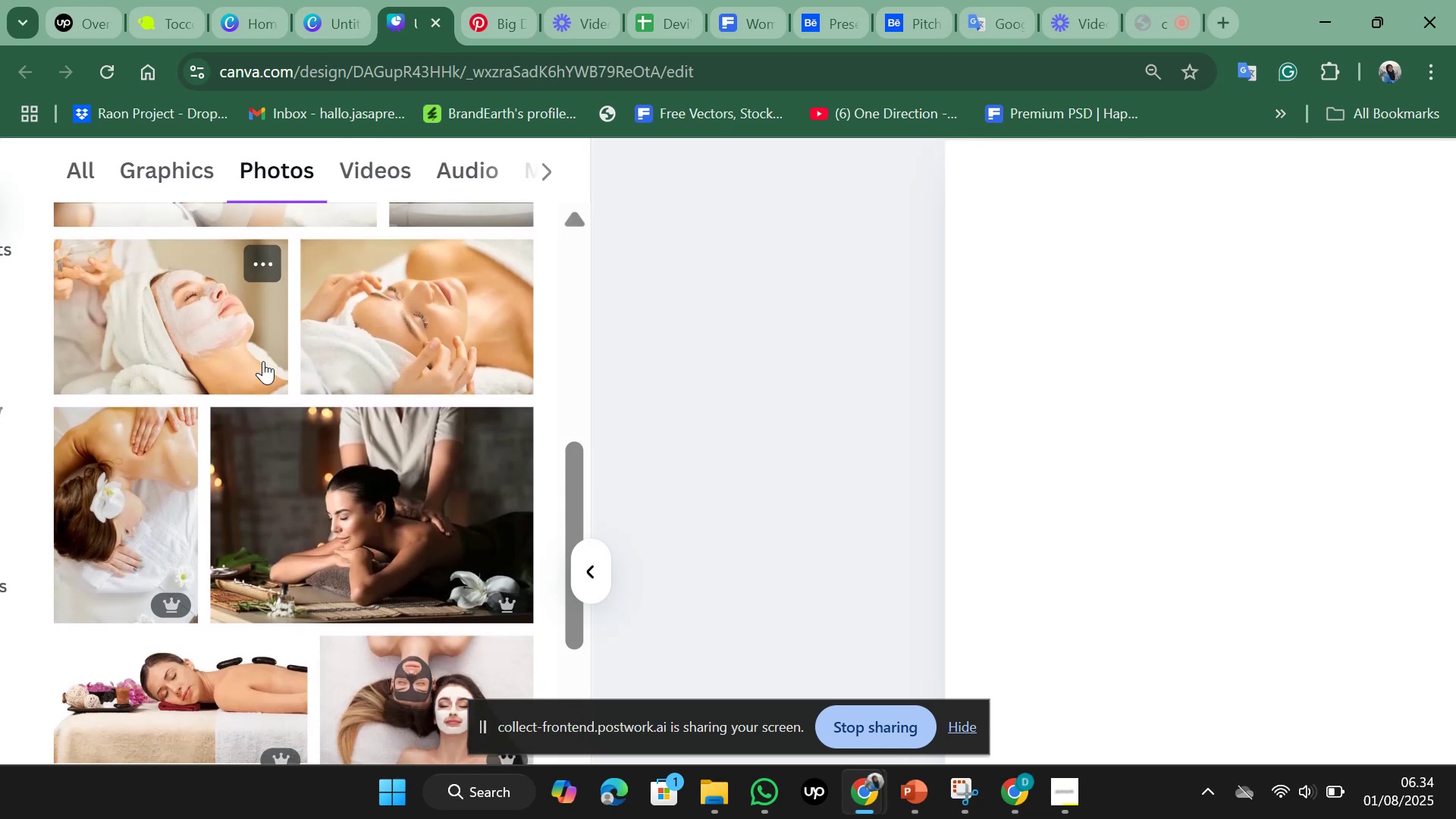 
wait(7.52)
 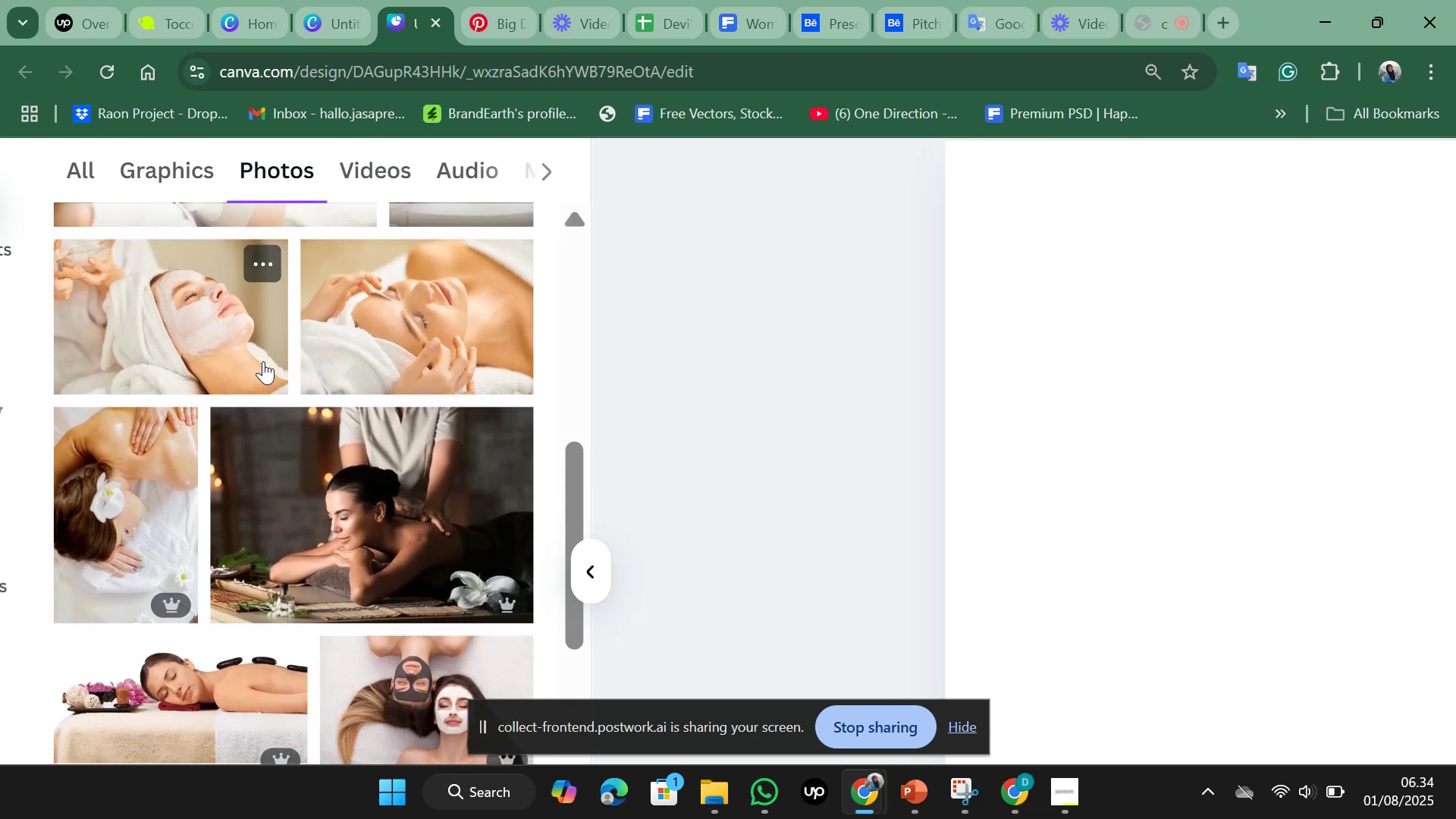 
scroll: coordinate [267, 360], scroll_direction: down, amount: 10.0
 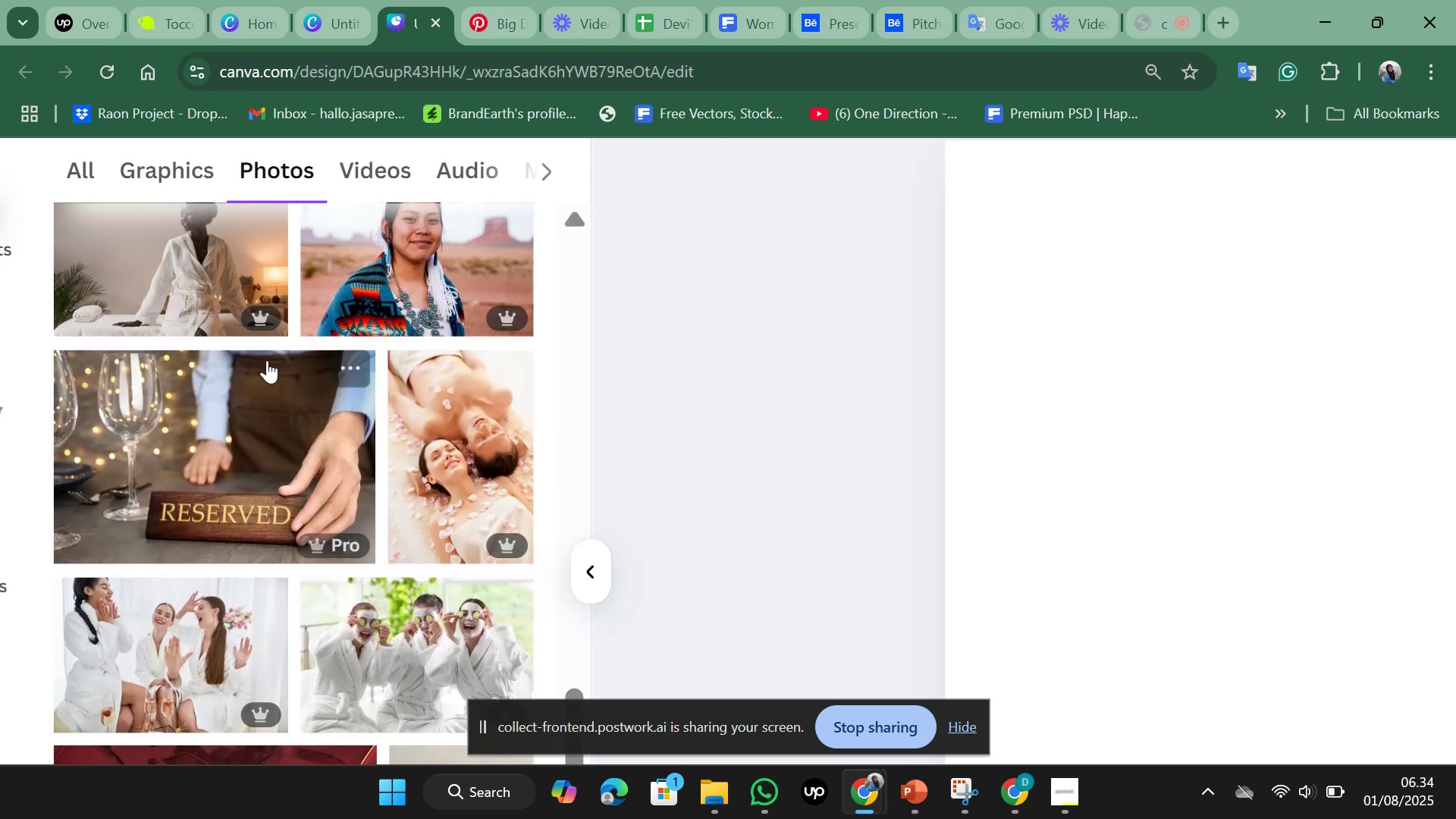 
scroll: coordinate [267, 360], scroll_direction: none, amount: 0.0
 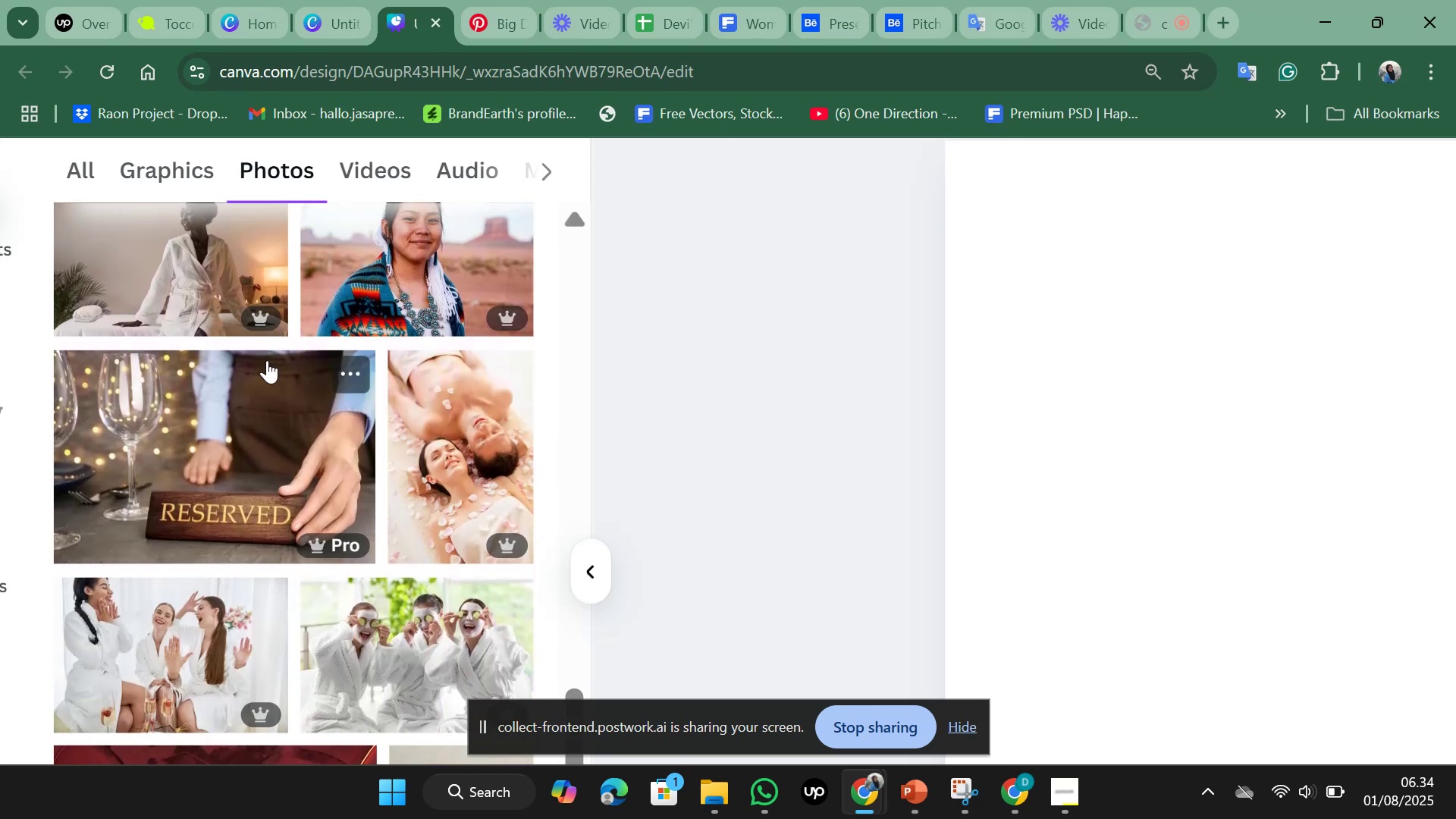 
scroll: coordinate [267, 360], scroll_direction: down, amount: 4.0
 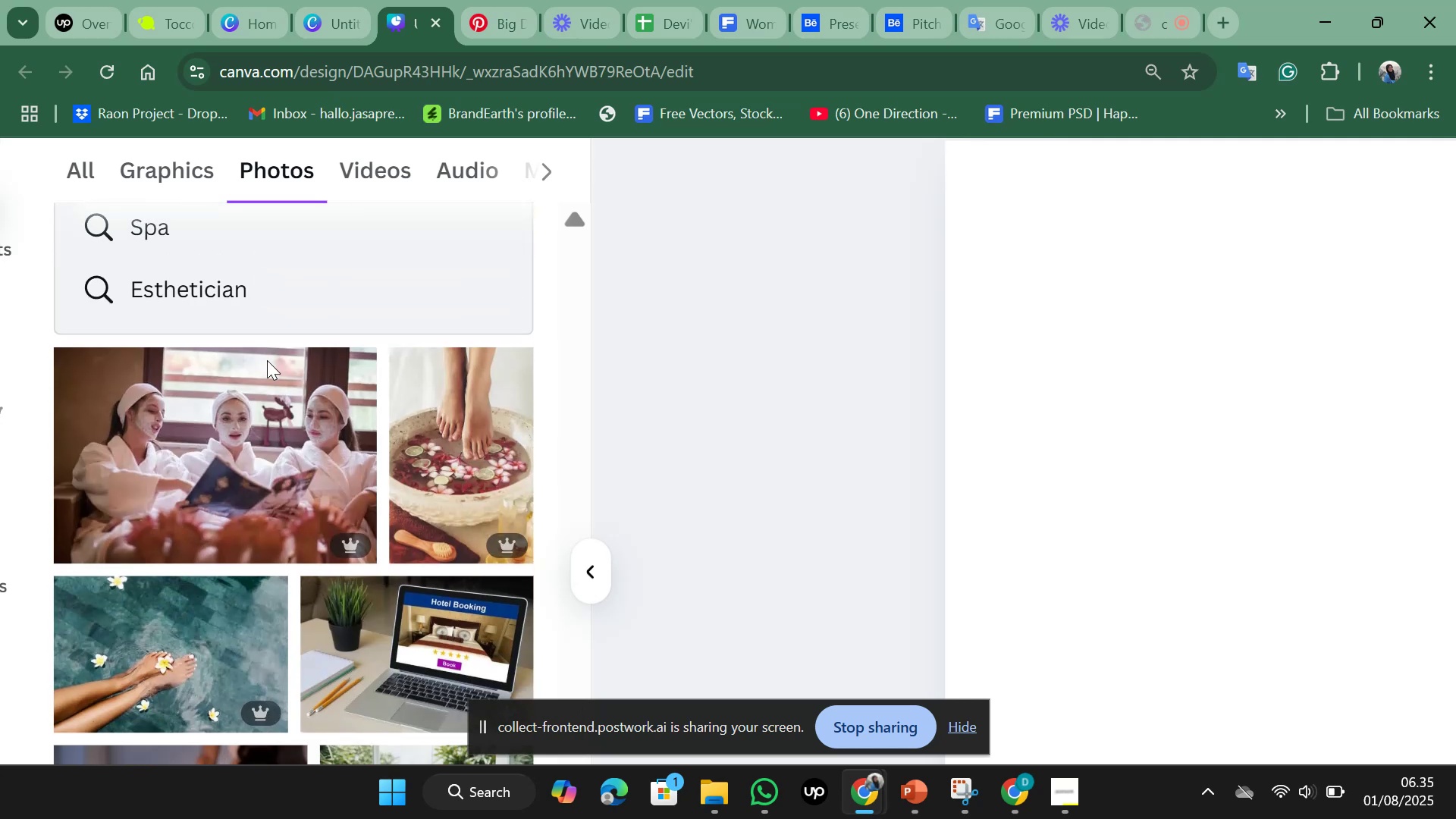 
scroll: coordinate [267, 360], scroll_direction: up, amount: 1.0
 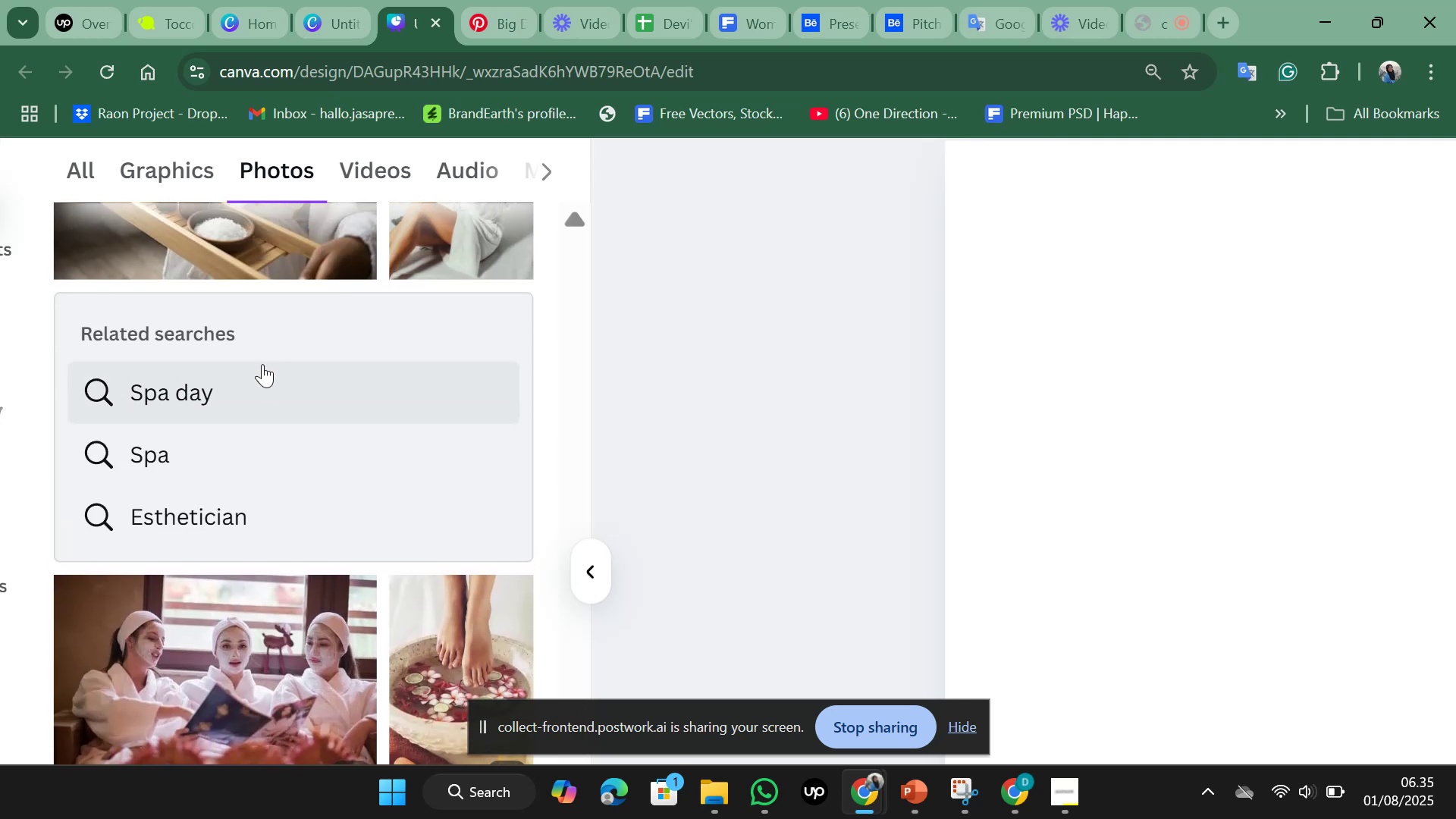 
left_click([256, 376])
 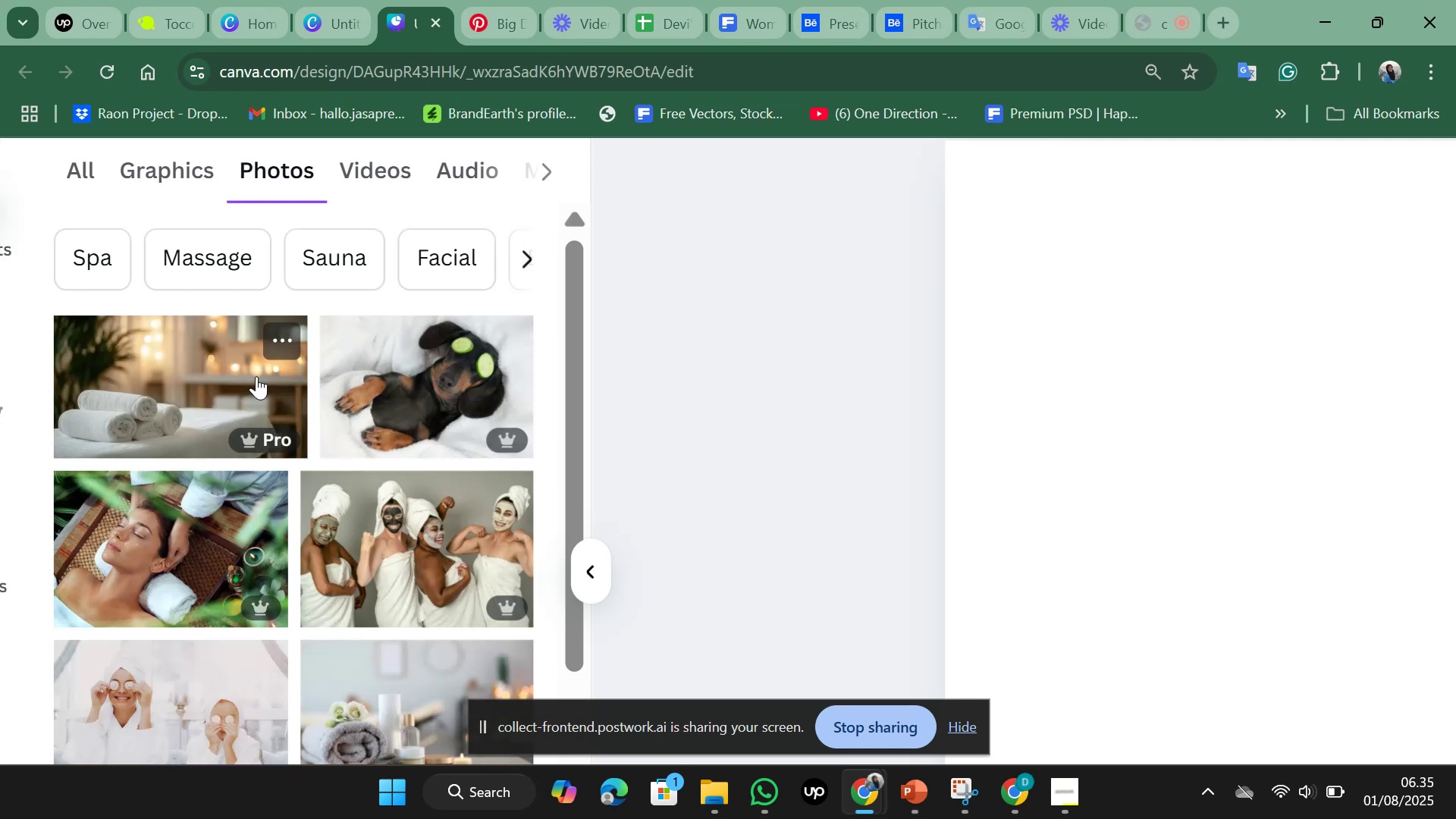 
scroll: coordinate [256, 376], scroll_direction: down, amount: 16.0
 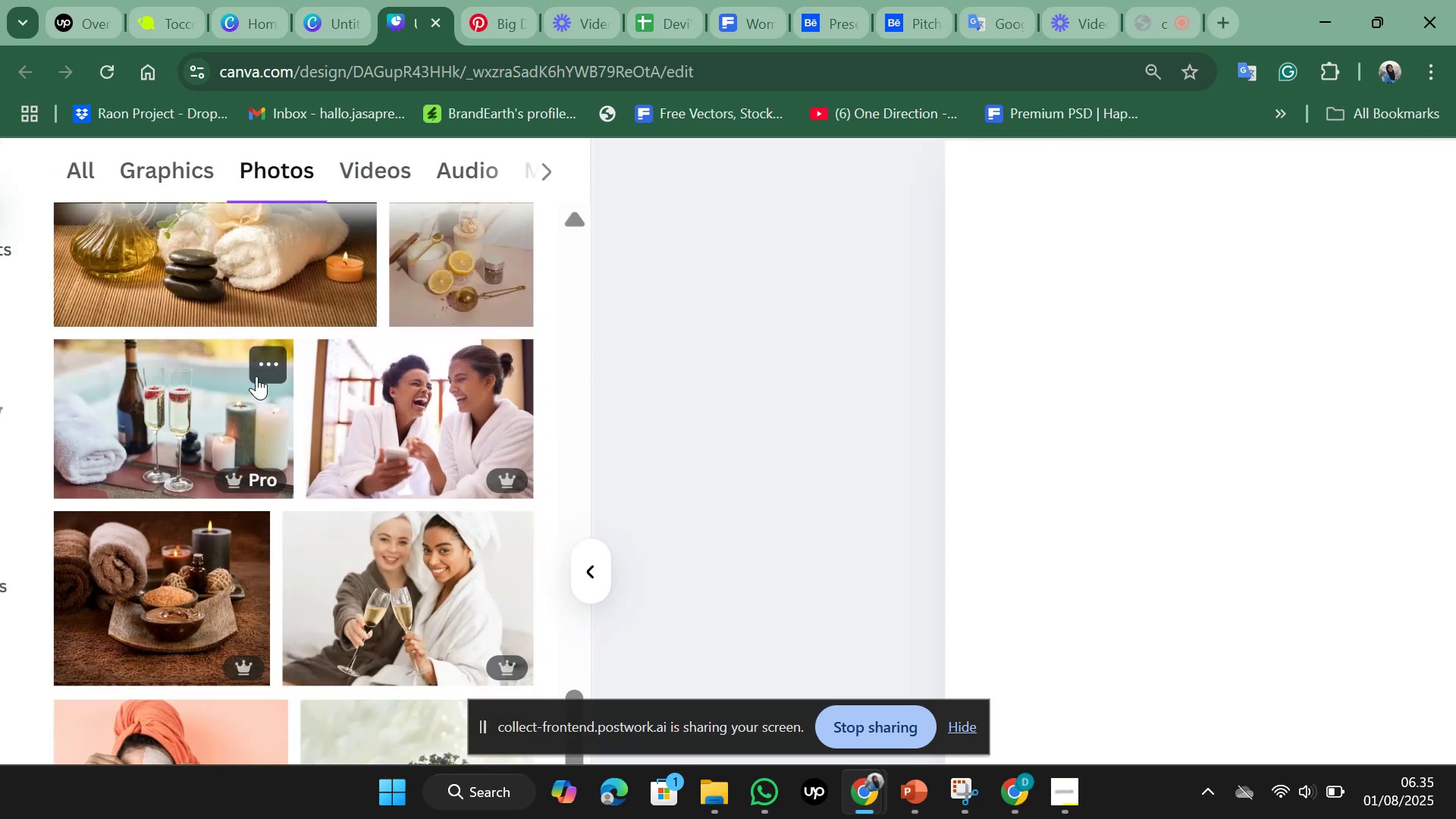 
scroll: coordinate [256, 376], scroll_direction: down, amount: 12.0
 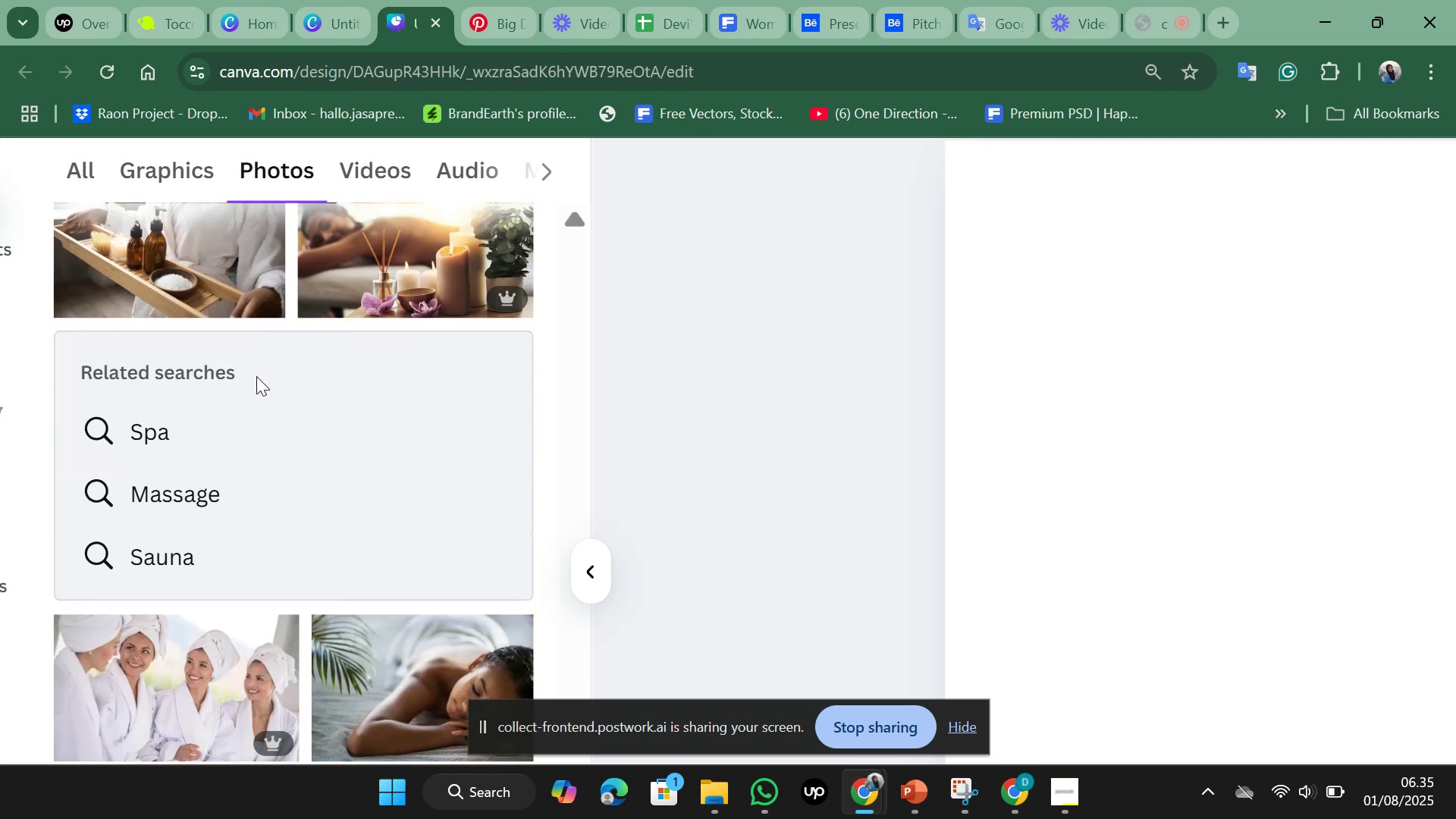 
scroll: coordinate [256, 376], scroll_direction: down, amount: 6.0
 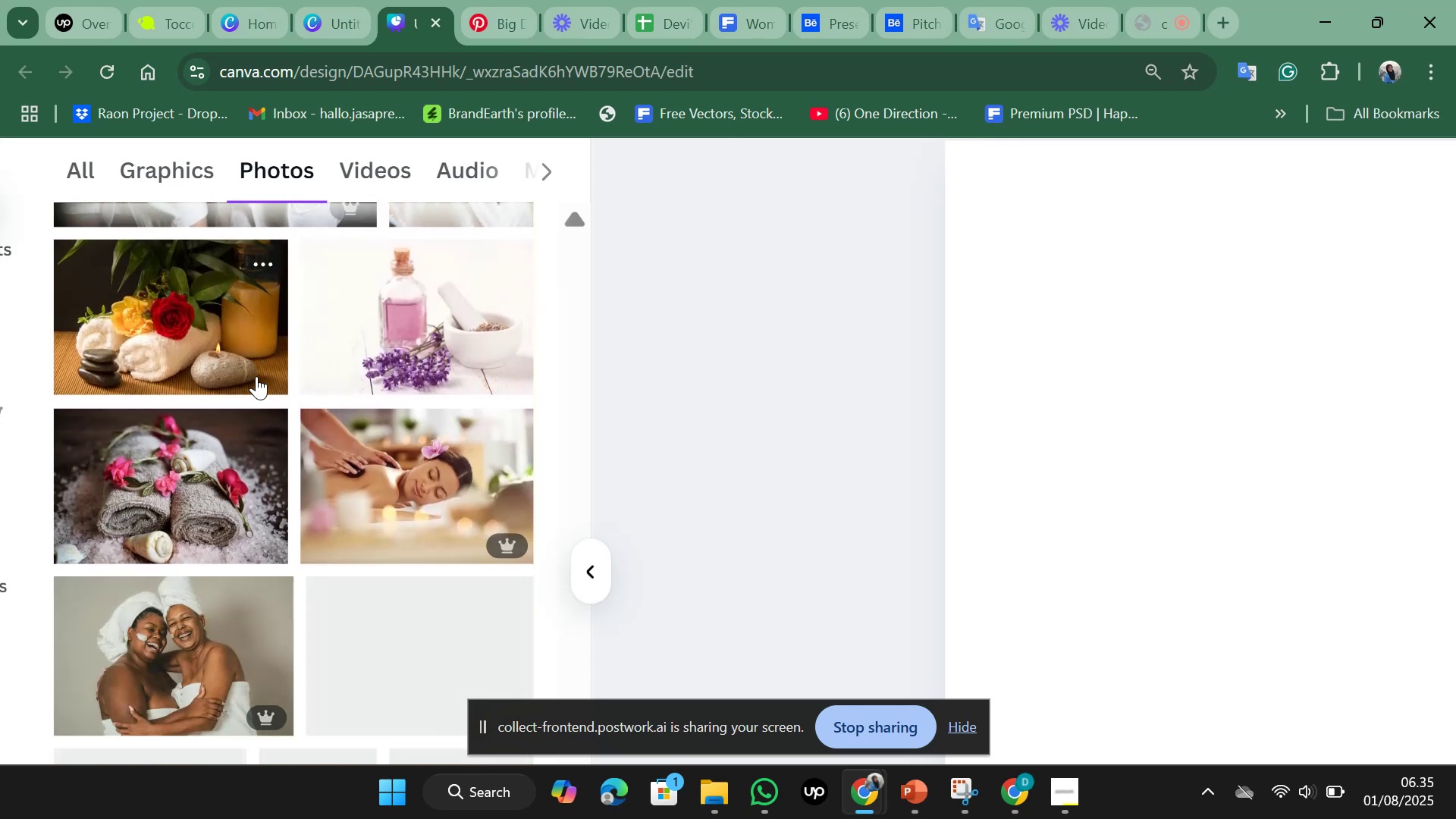 
scroll: coordinate [256, 376], scroll_direction: up, amount: 61.0
 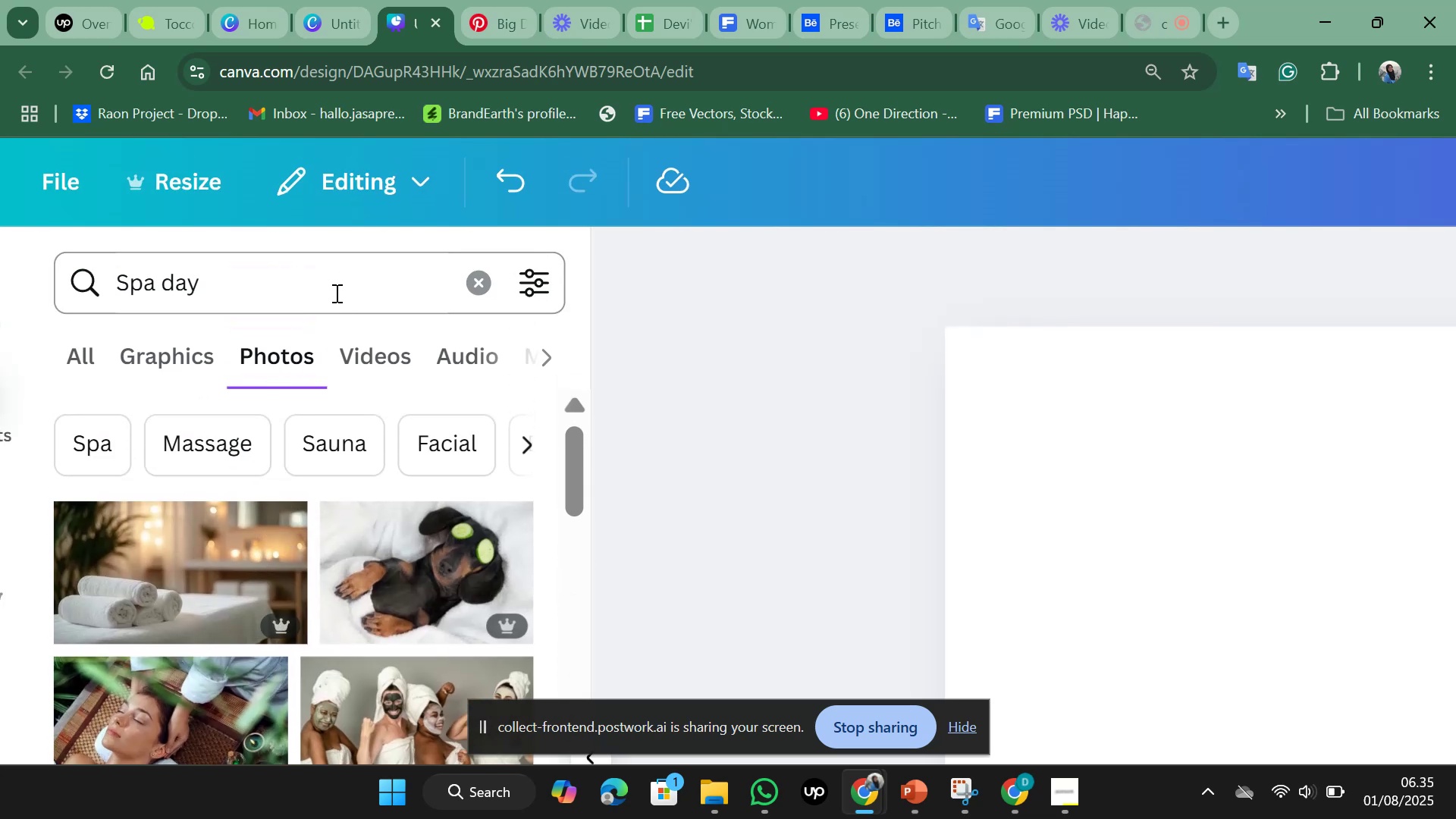 
left_click([335, 293])
 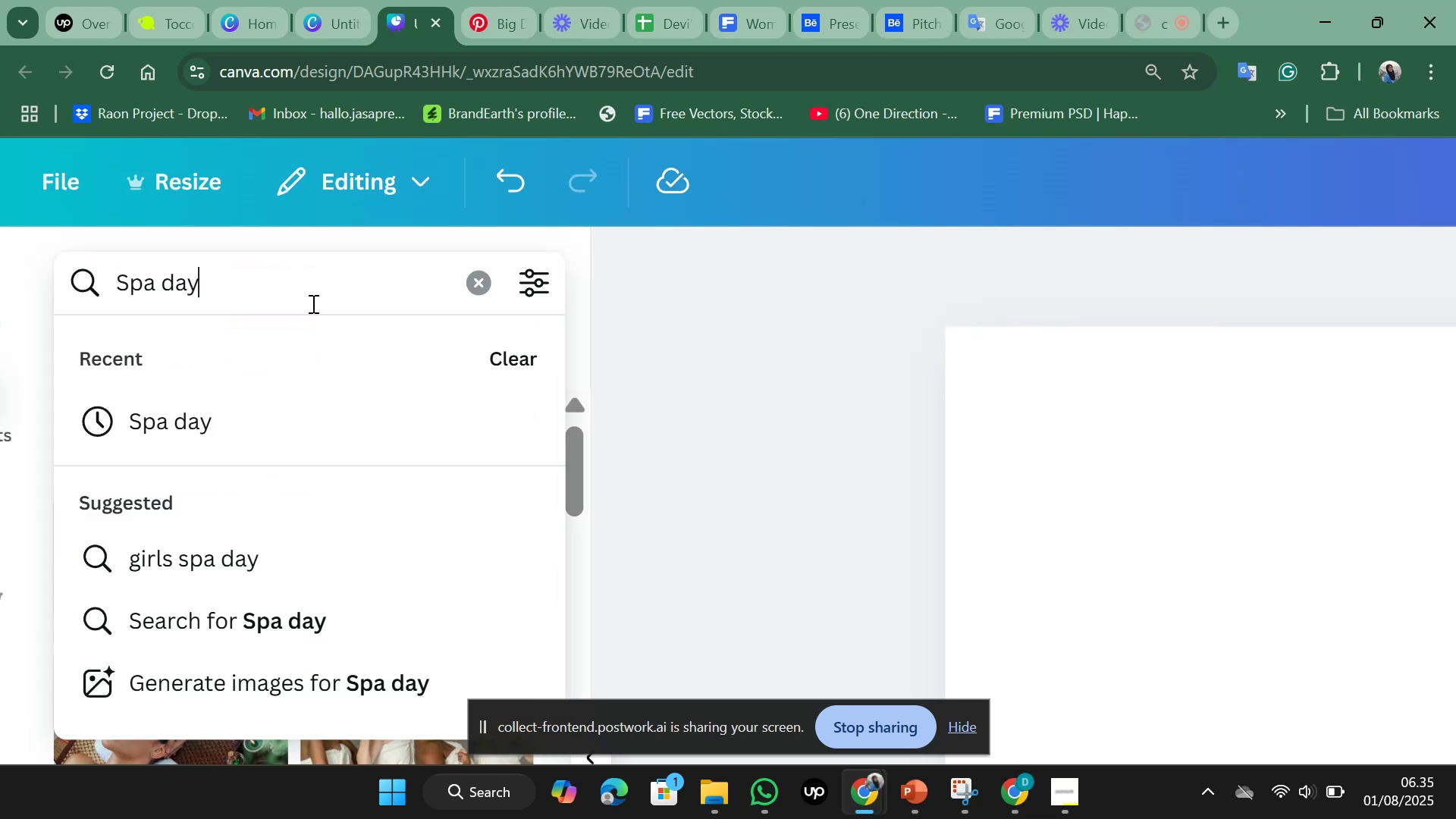 
key(Backspace)
key(Backspace)
key(Backspace)
key(Backspace)
key(Backspace)
key(Backspace)
key(Backspace)
key(Backspace)
type(girls spa close up)
 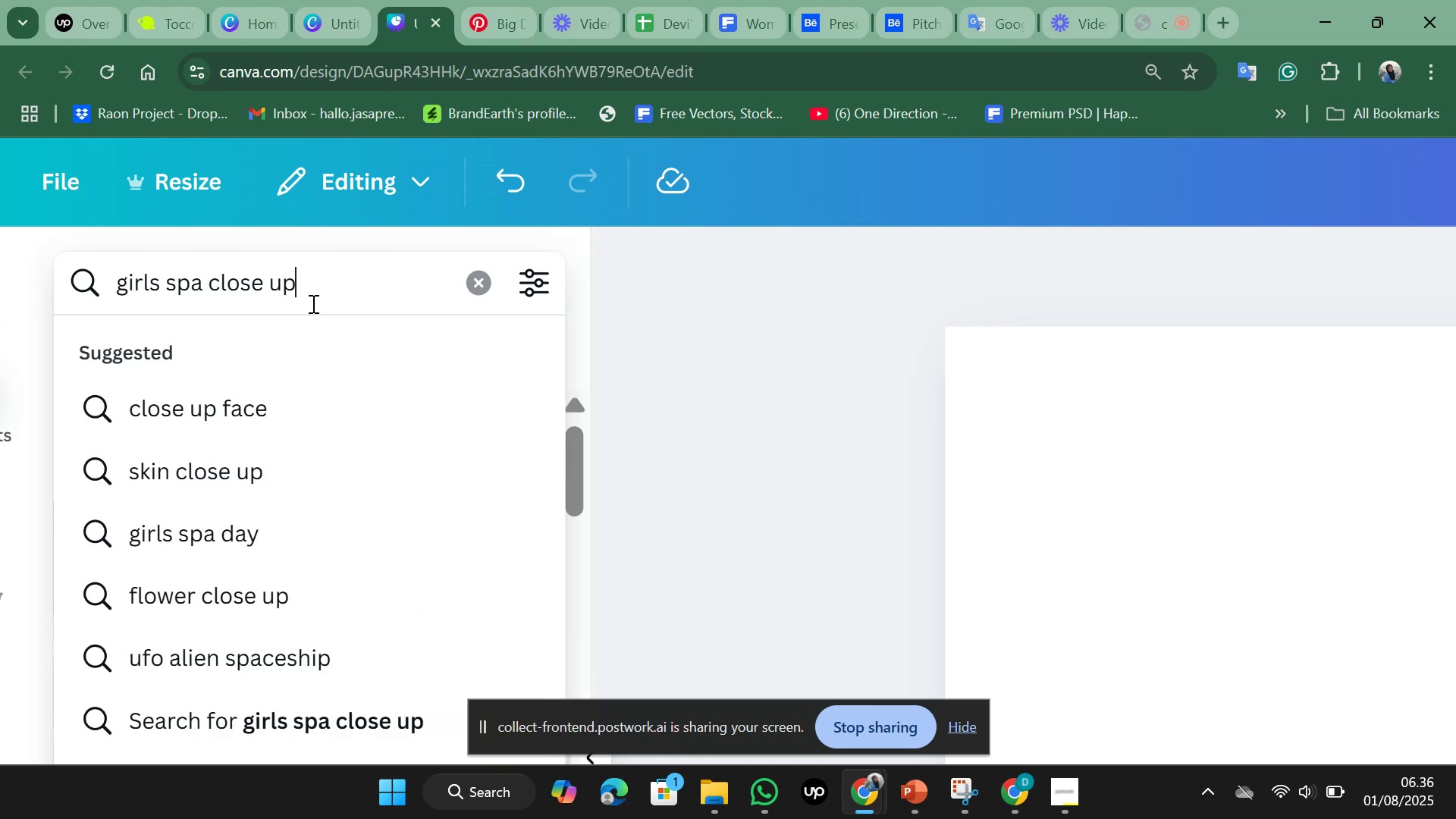 
key(Enter)
 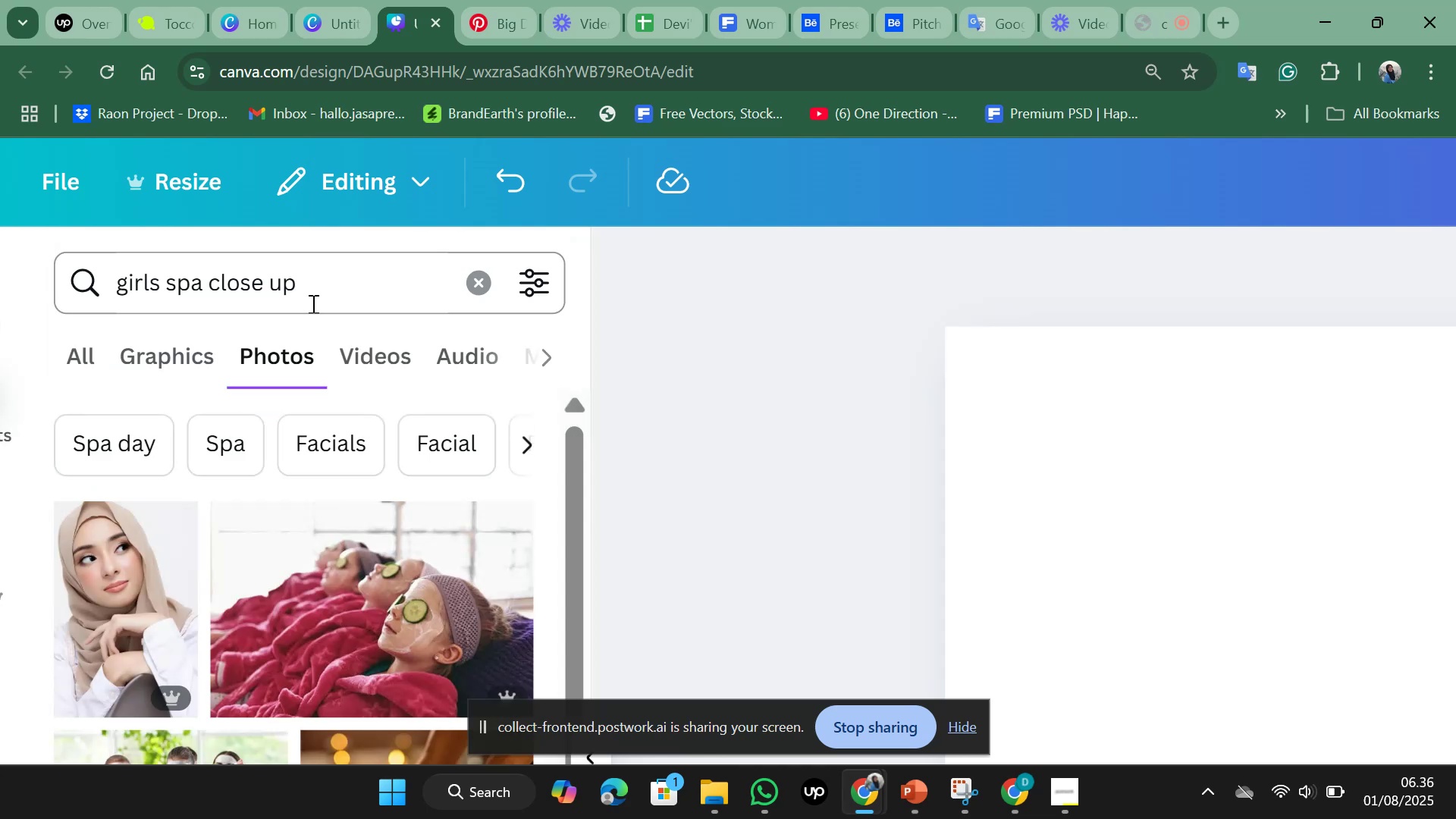 
scroll: coordinate [461, 441], scroll_direction: down, amount: 8.0
 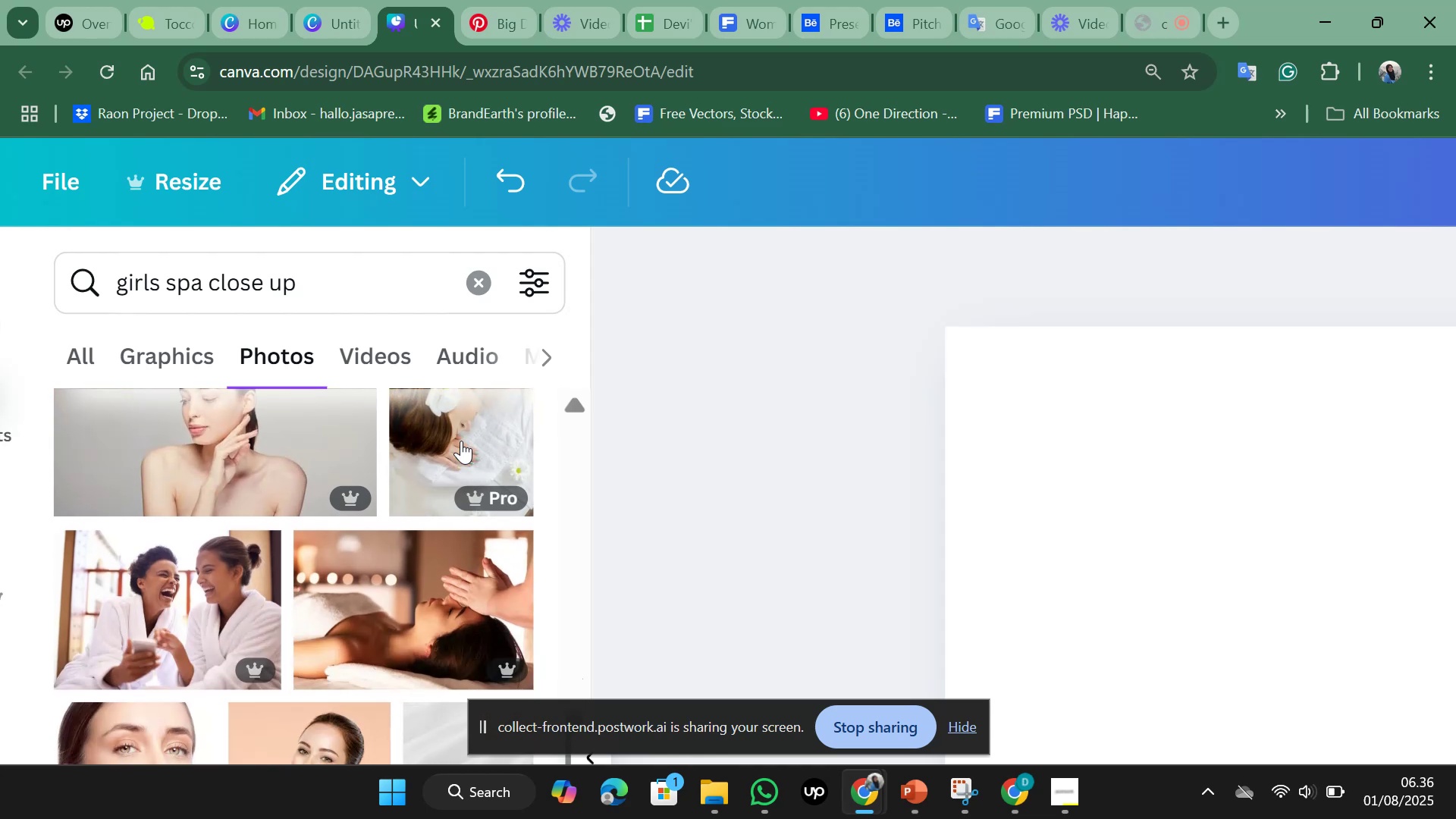 
scroll: coordinate [461, 441], scroll_direction: up, amount: 1.0
 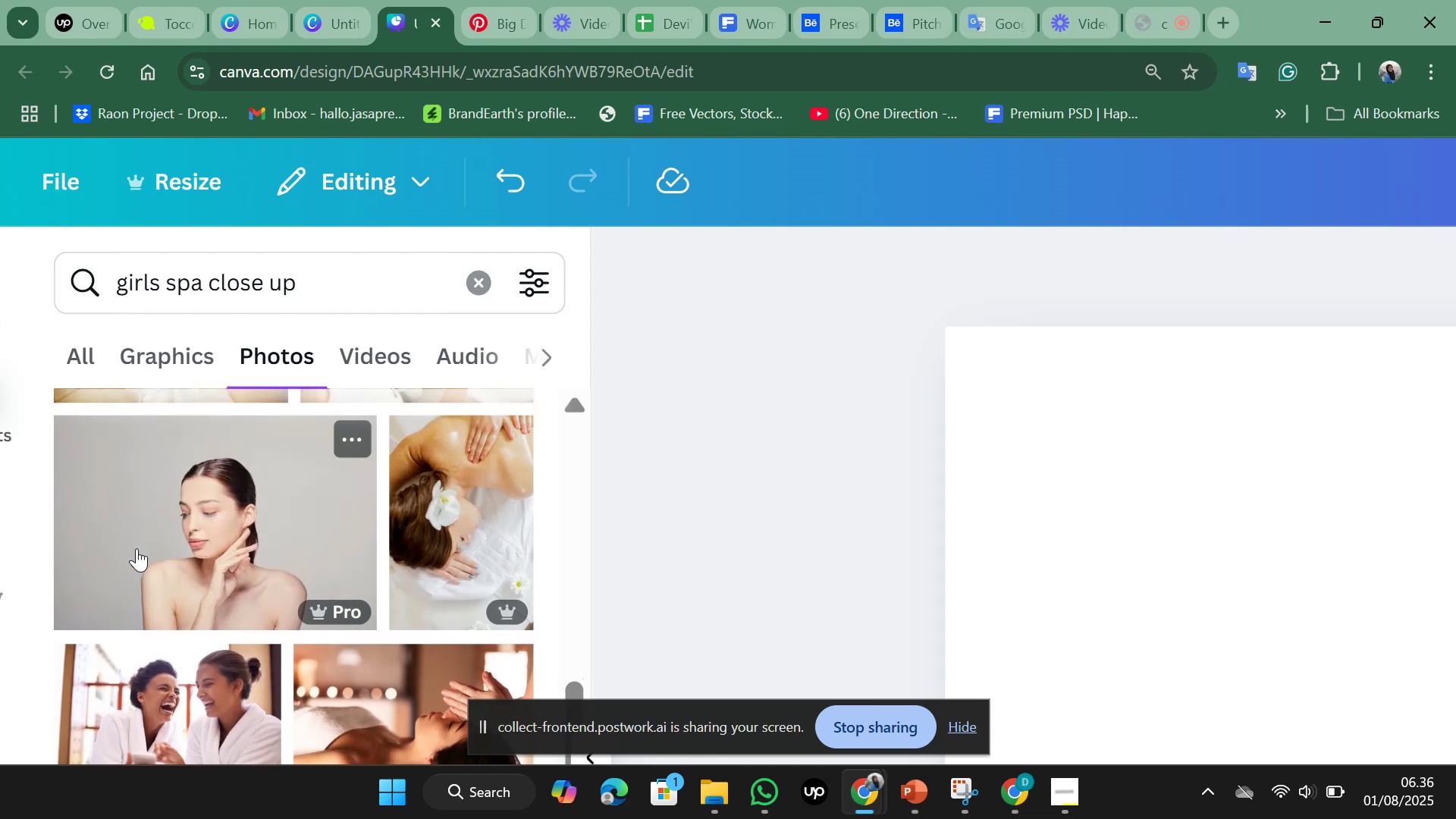 
left_click([142, 543])
 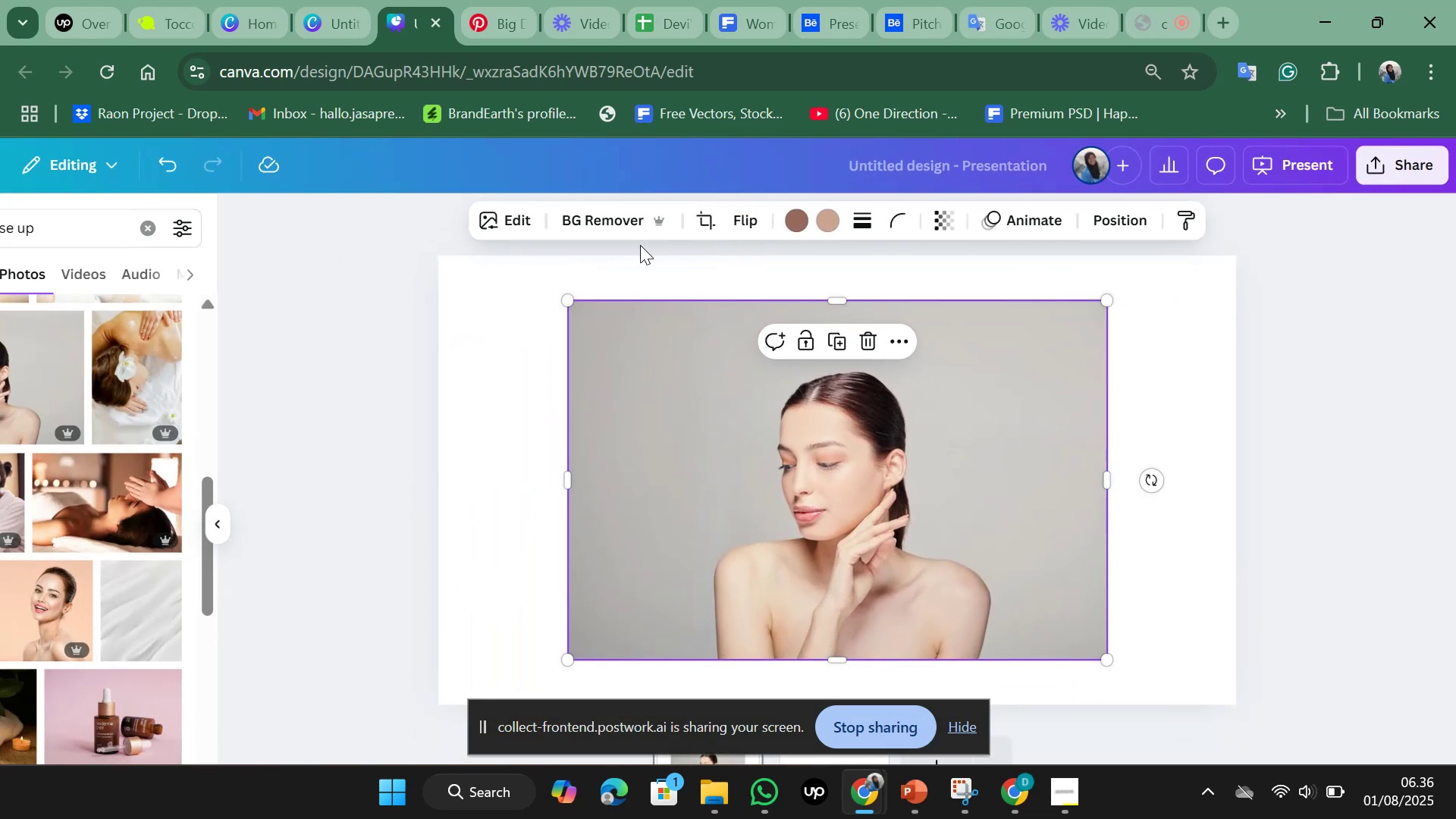 
wait(6.61)
 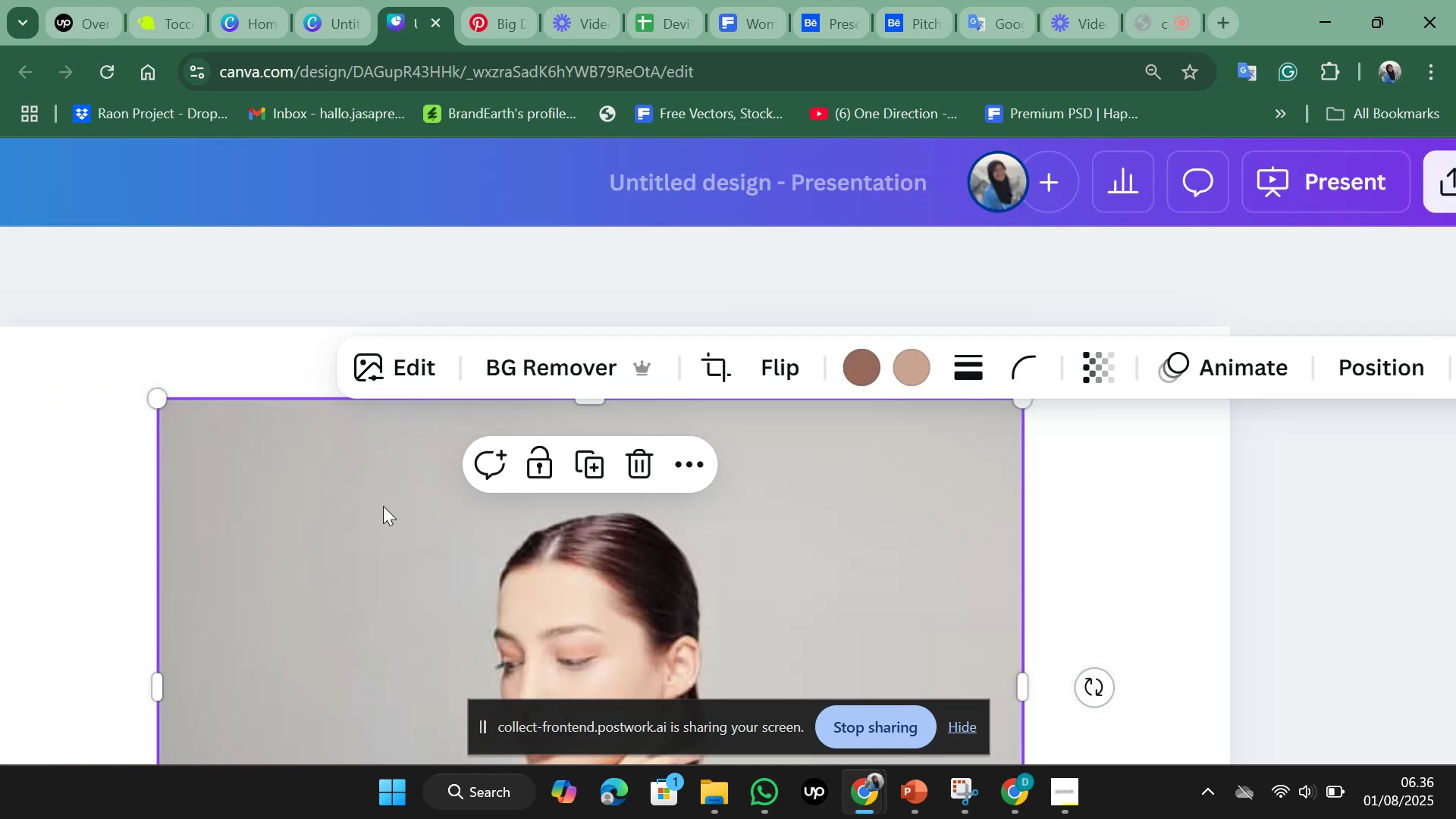 
left_click_drag(start_coordinate=[578, 221], to_coordinate=[582, 215])
 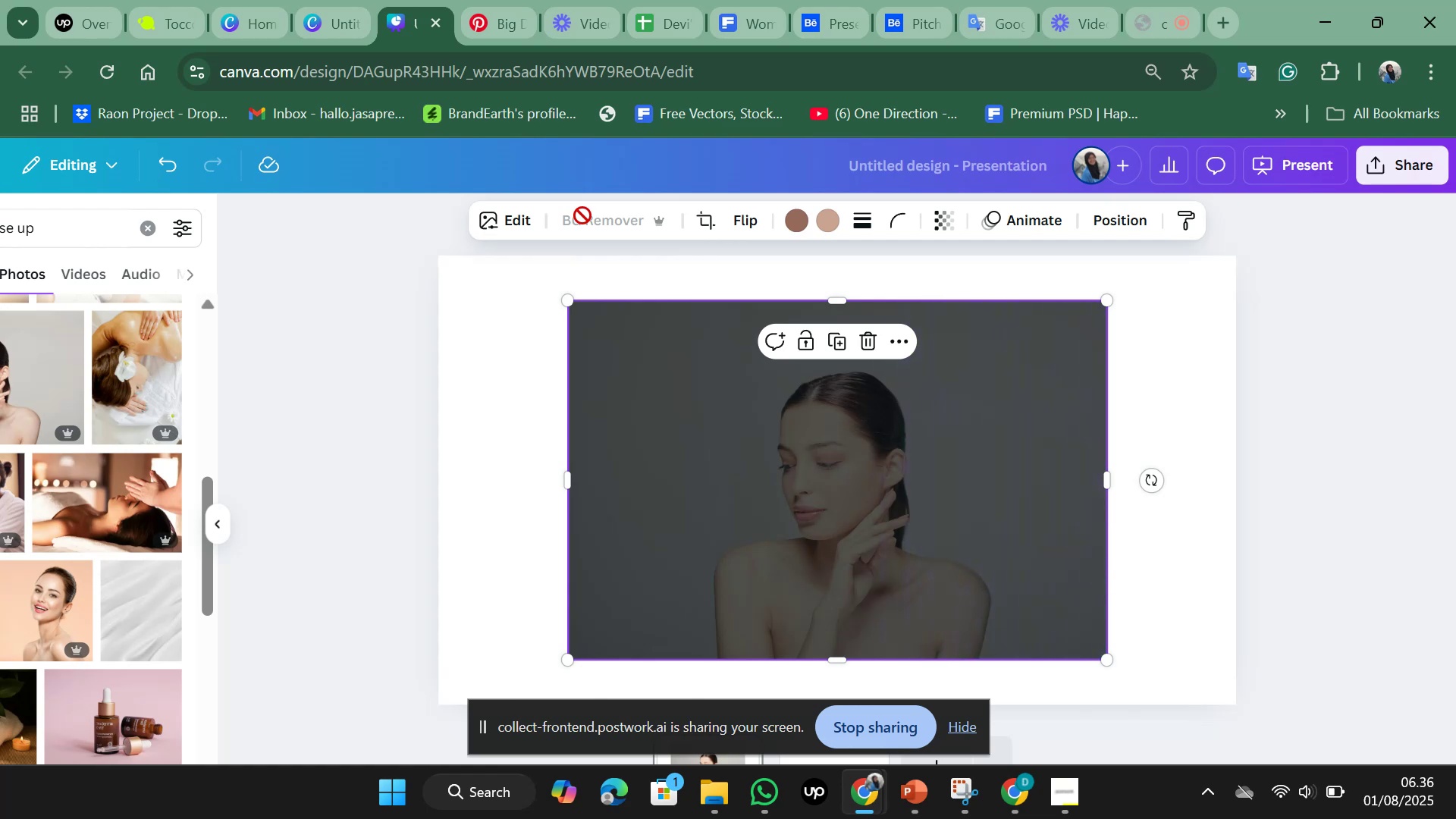 
scroll: coordinate [89, 504], scroll_direction: down, amount: 1.0
 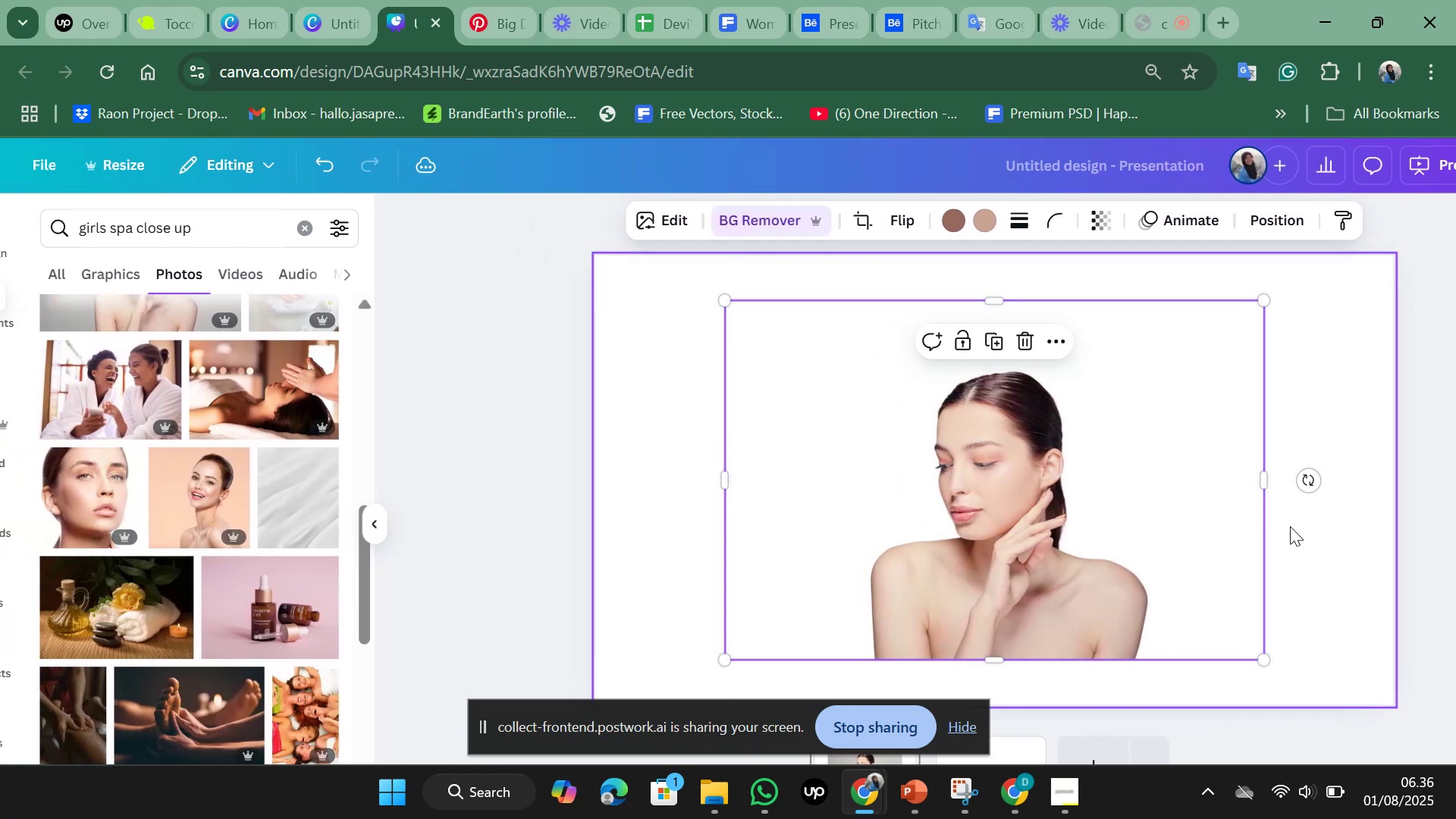 
left_click_drag(start_coordinate=[1075, 486], to_coordinate=[843, 482])
 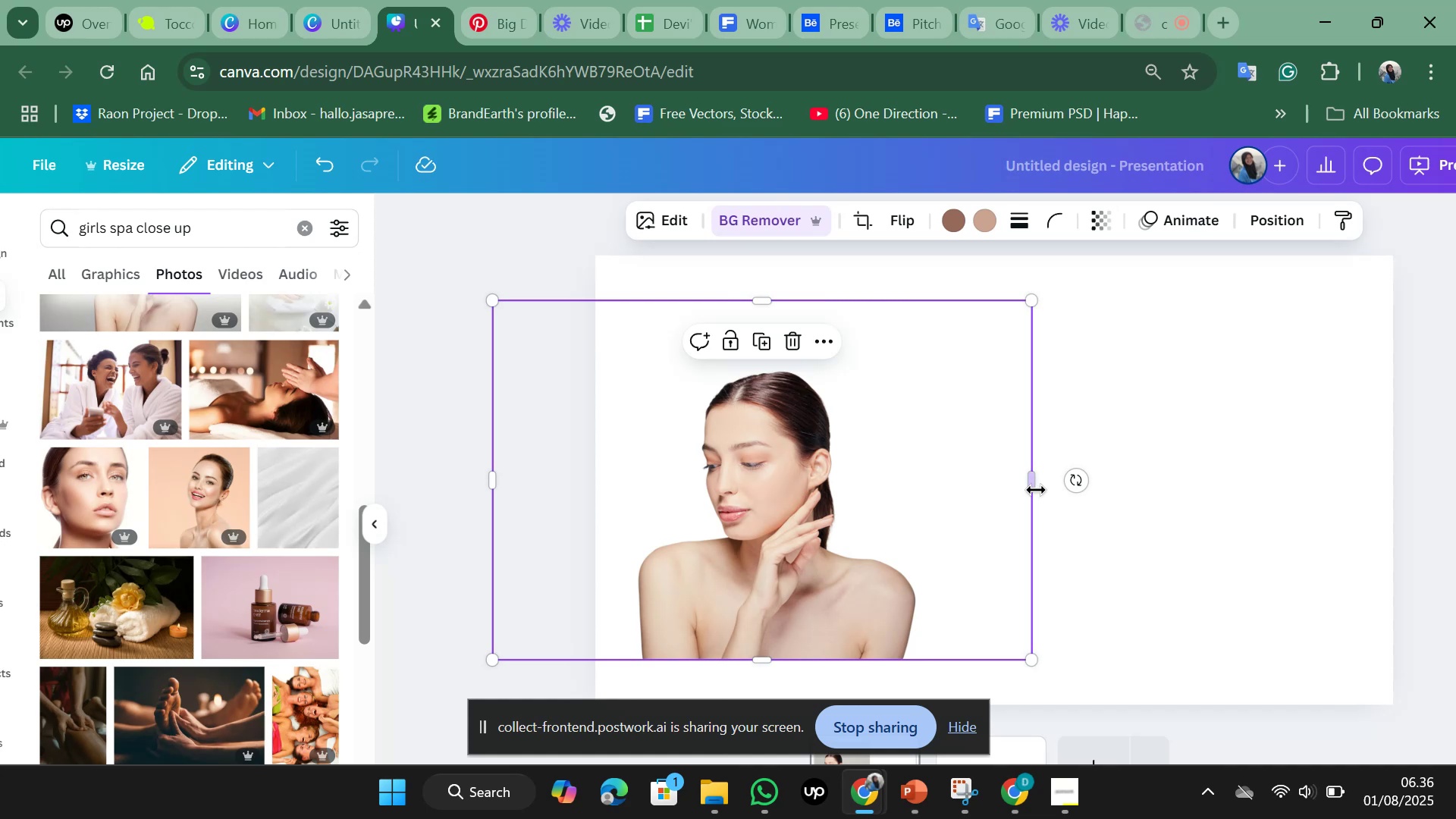 
left_click_drag(start_coordinate=[1038, 484], to_coordinate=[941, 450])
 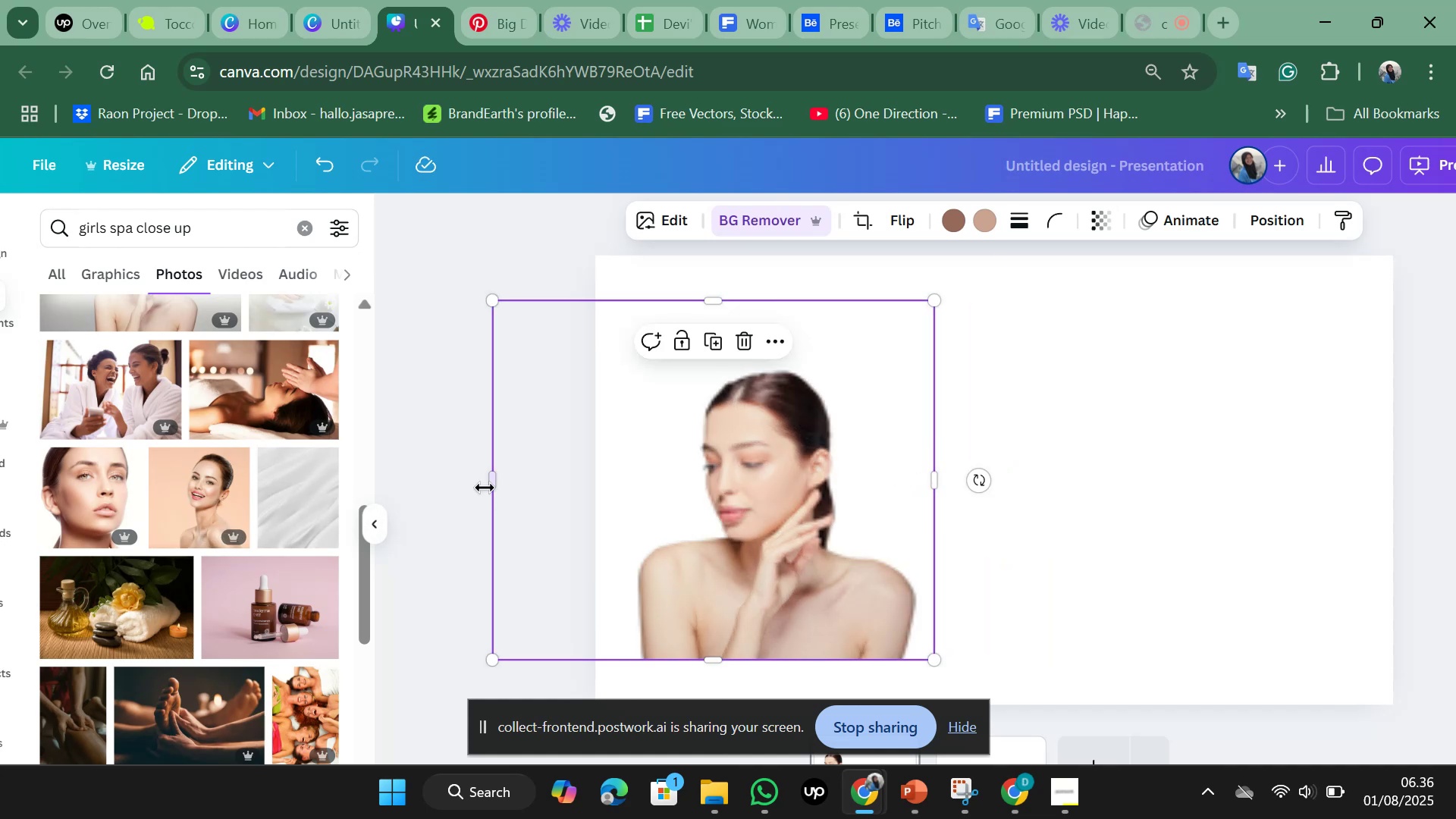 
left_click_drag(start_coordinate=[494, 482], to_coordinate=[612, 468])
 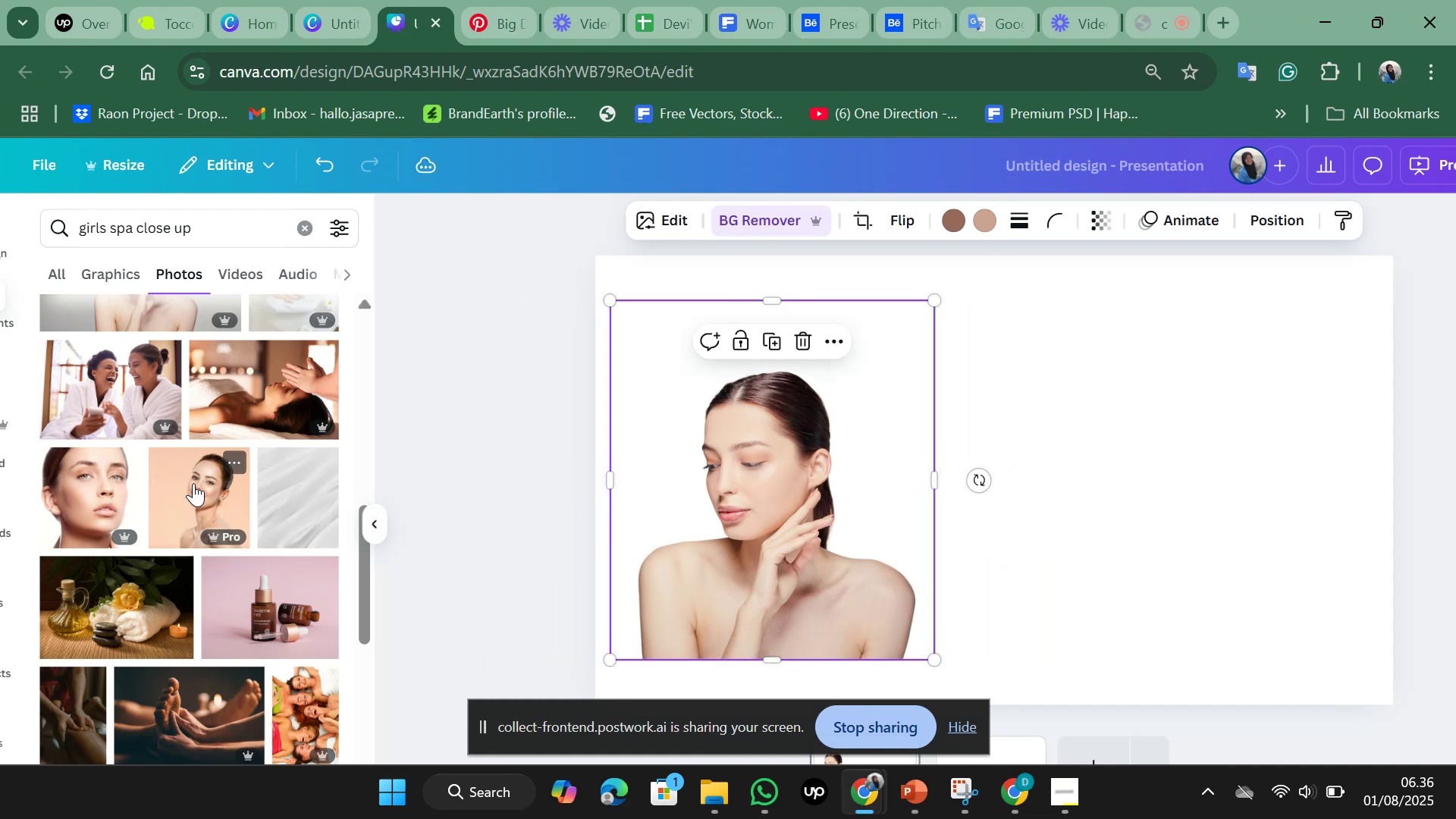 
left_click([168, 466])
 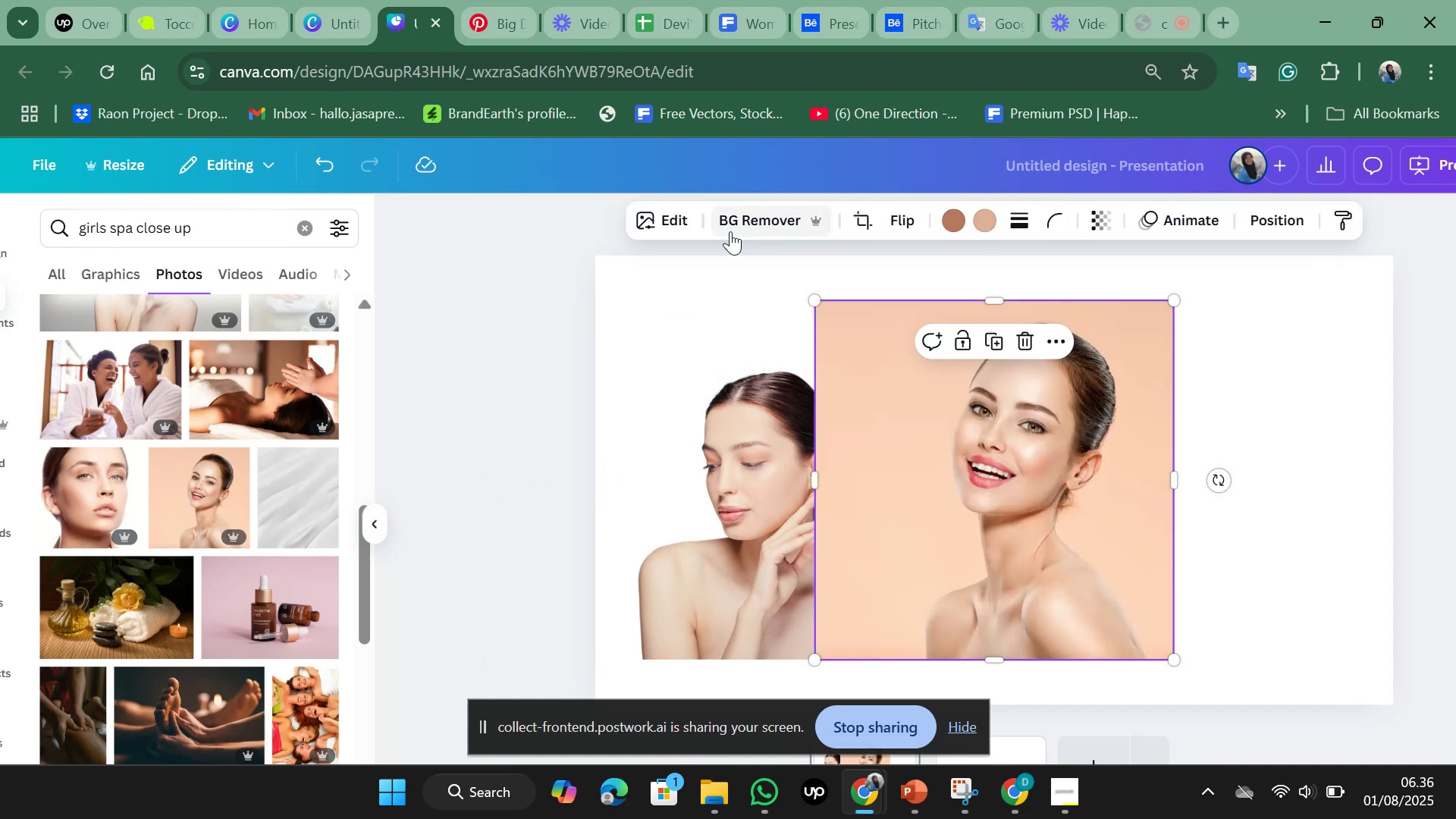 
left_click([747, 225])
 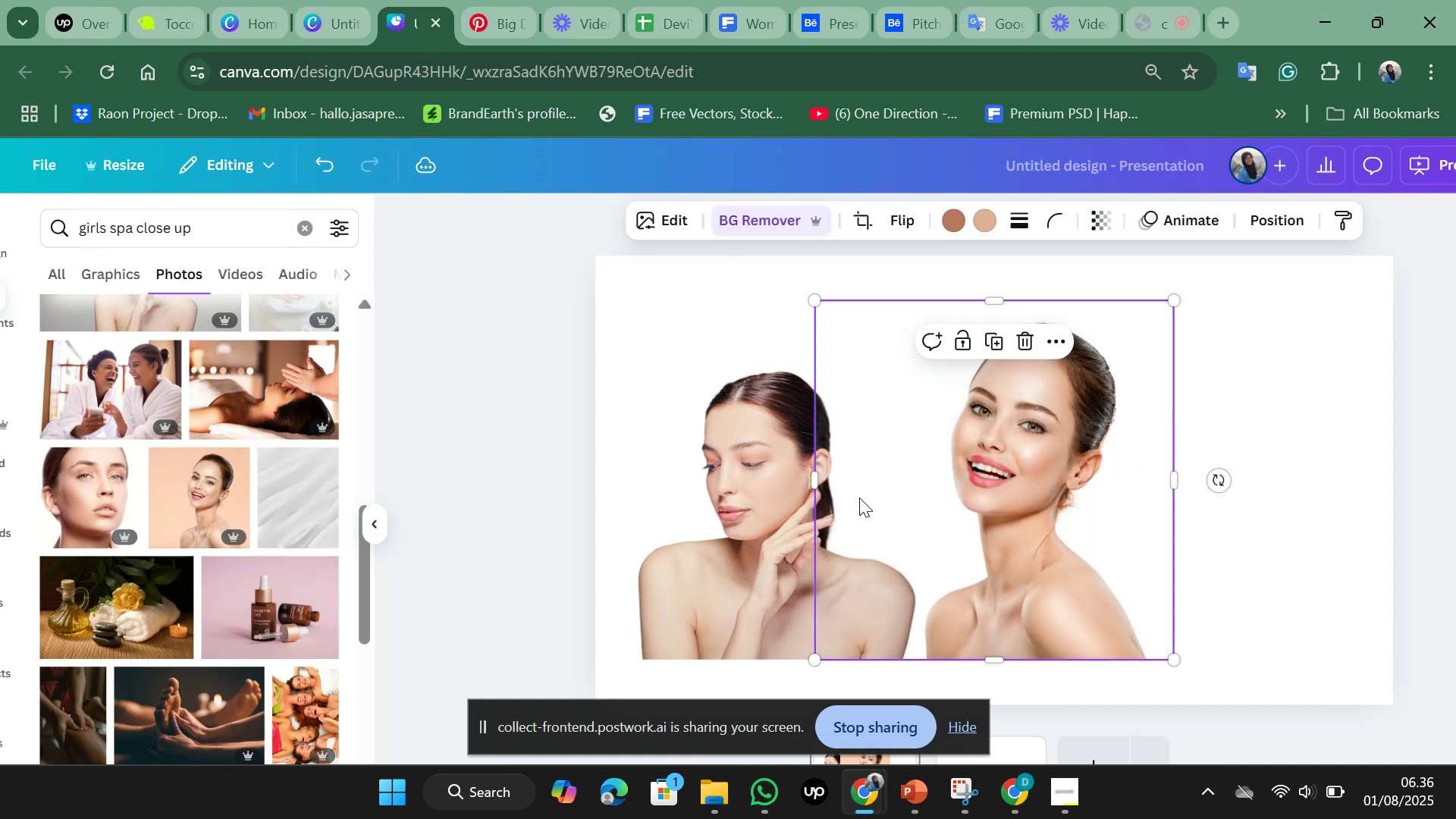 
left_click_drag(start_coordinate=[816, 474], to_coordinate=[904, 471])
 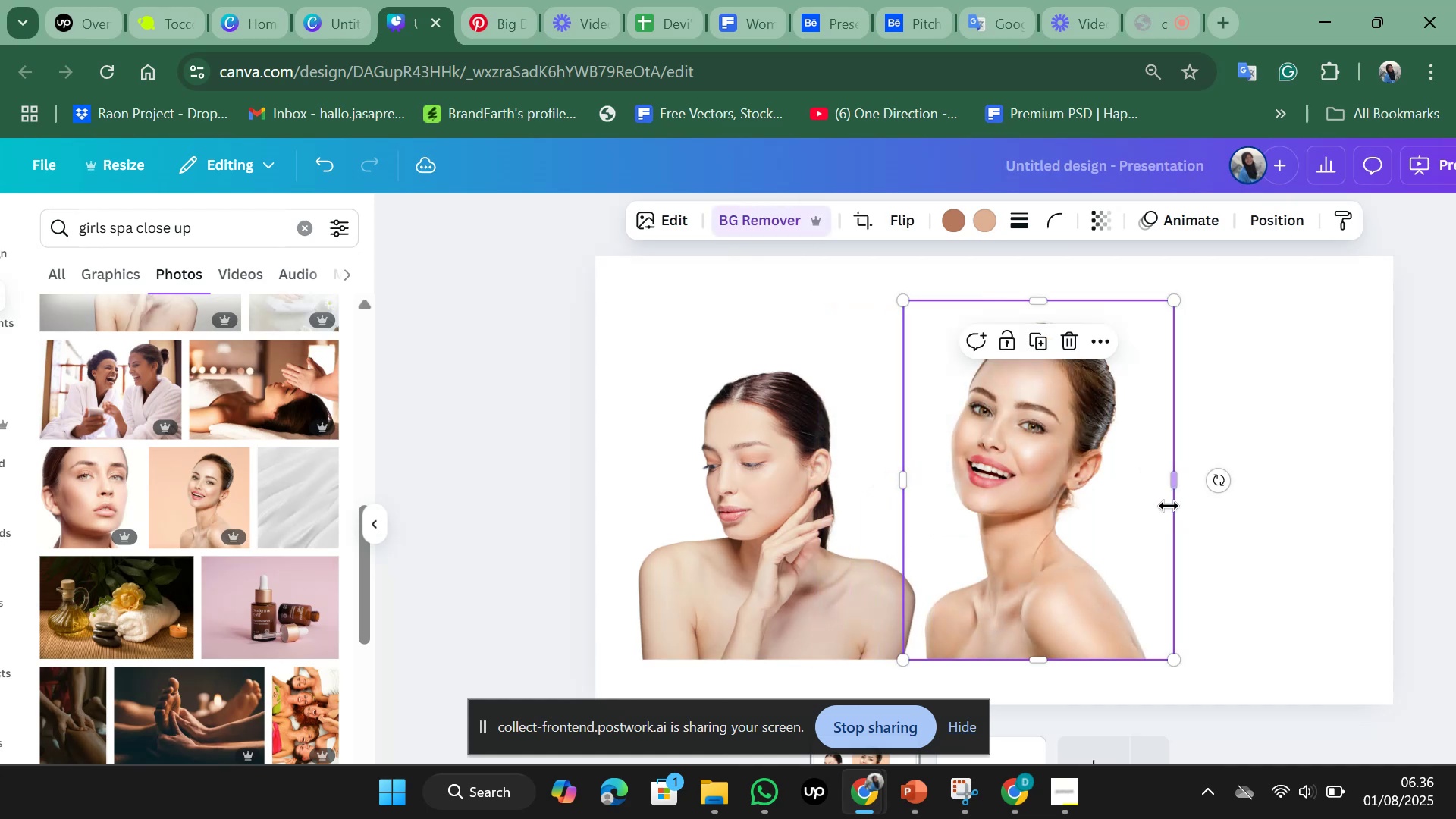 
left_click_drag(start_coordinate=[1174, 484], to_coordinate=[1153, 483])
 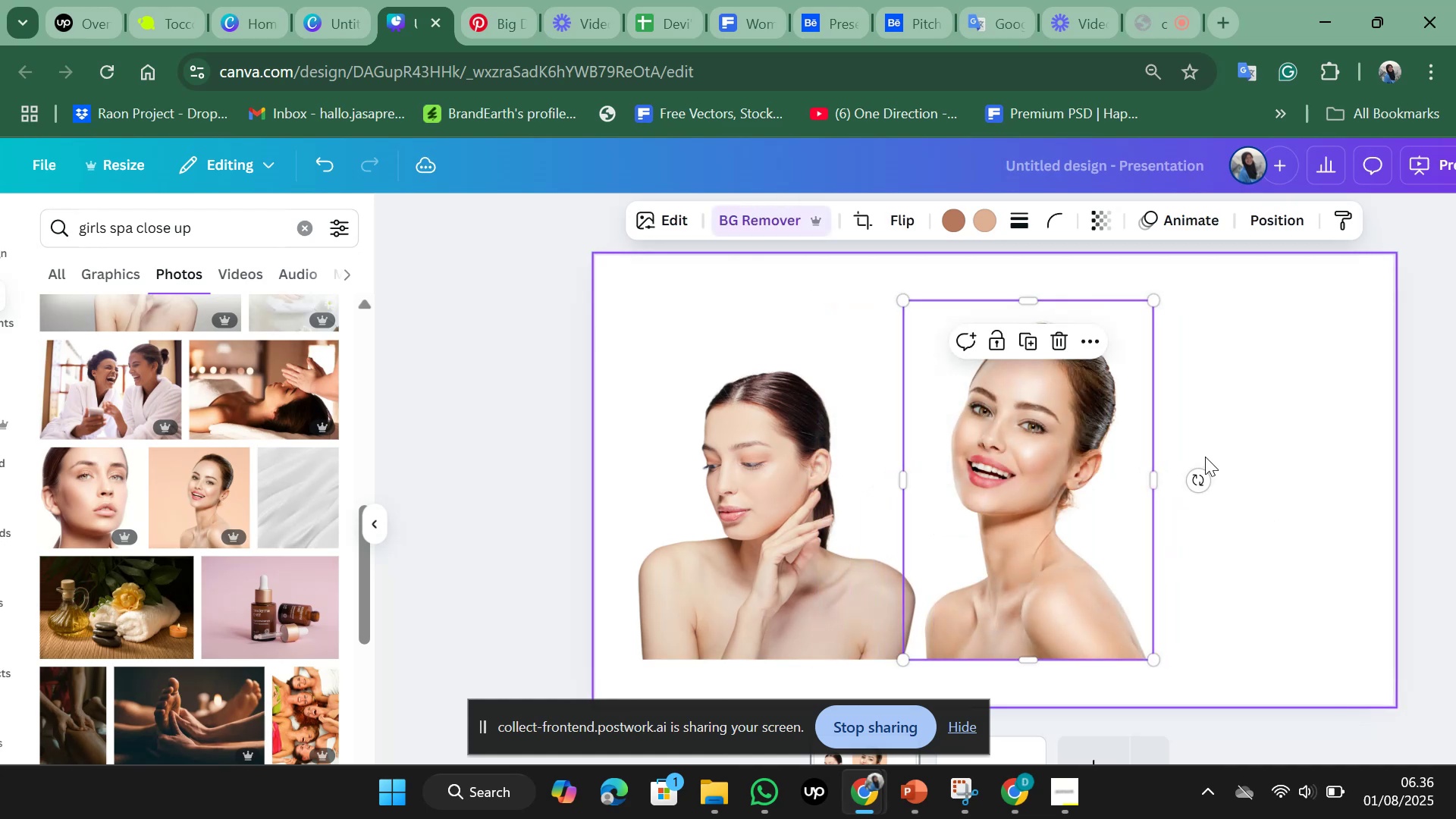 
left_click([1205, 457])
 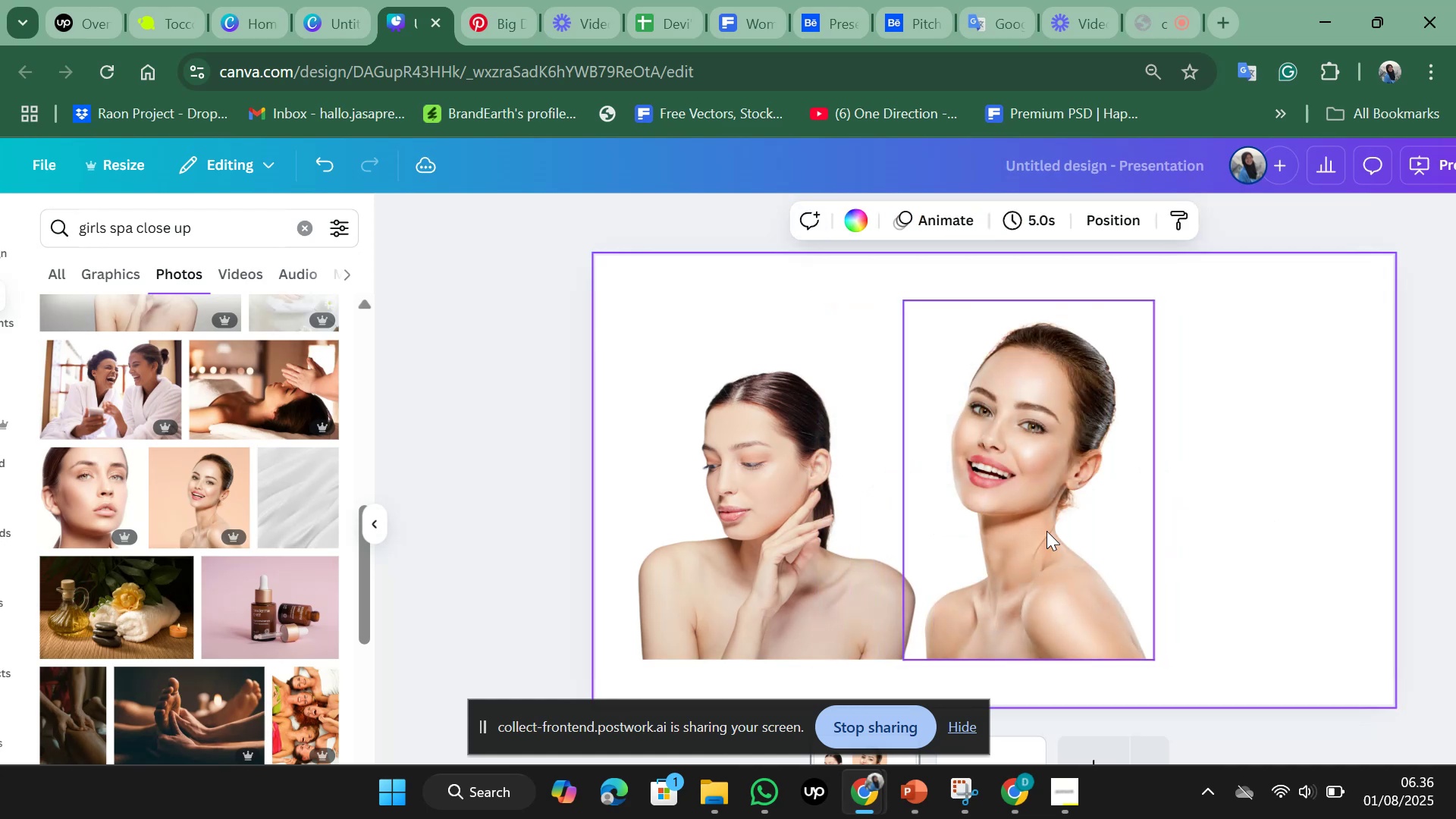 
left_click([1046, 531])
 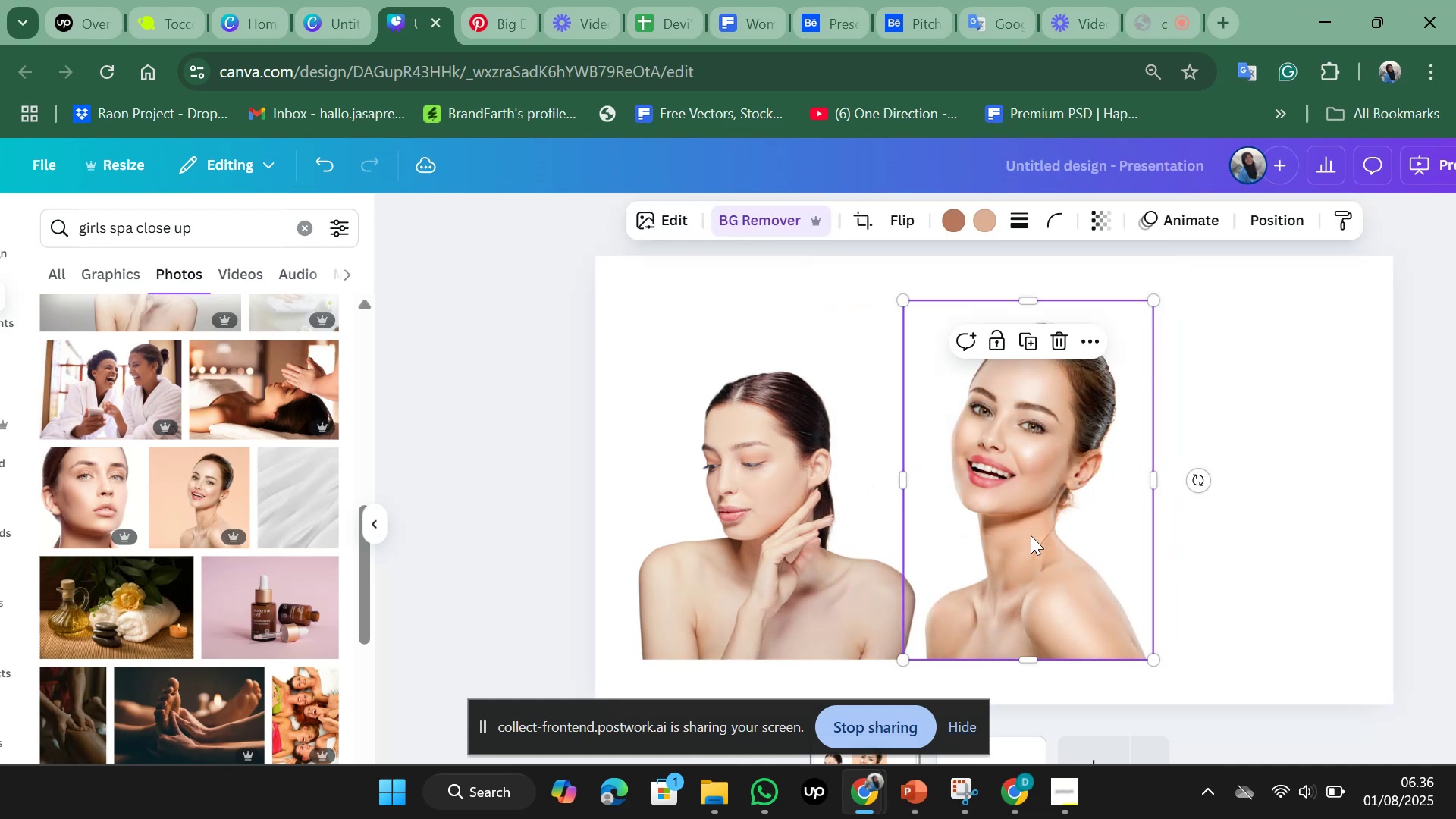 
left_click_drag(start_coordinate=[986, 506], to_coordinate=[1015, 499])
 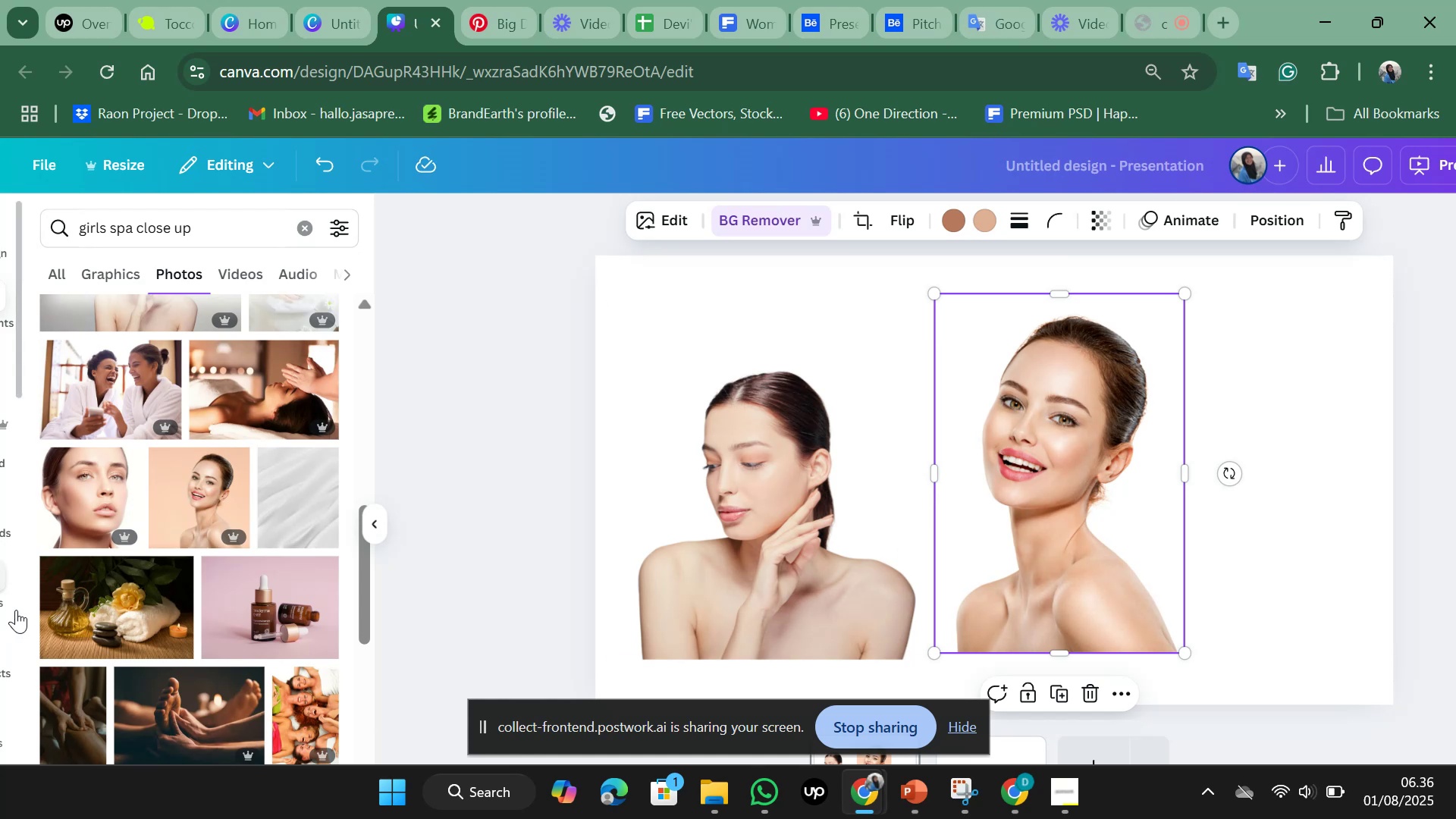 
scroll: coordinate [200, 580], scroll_direction: down, amount: 8.0
 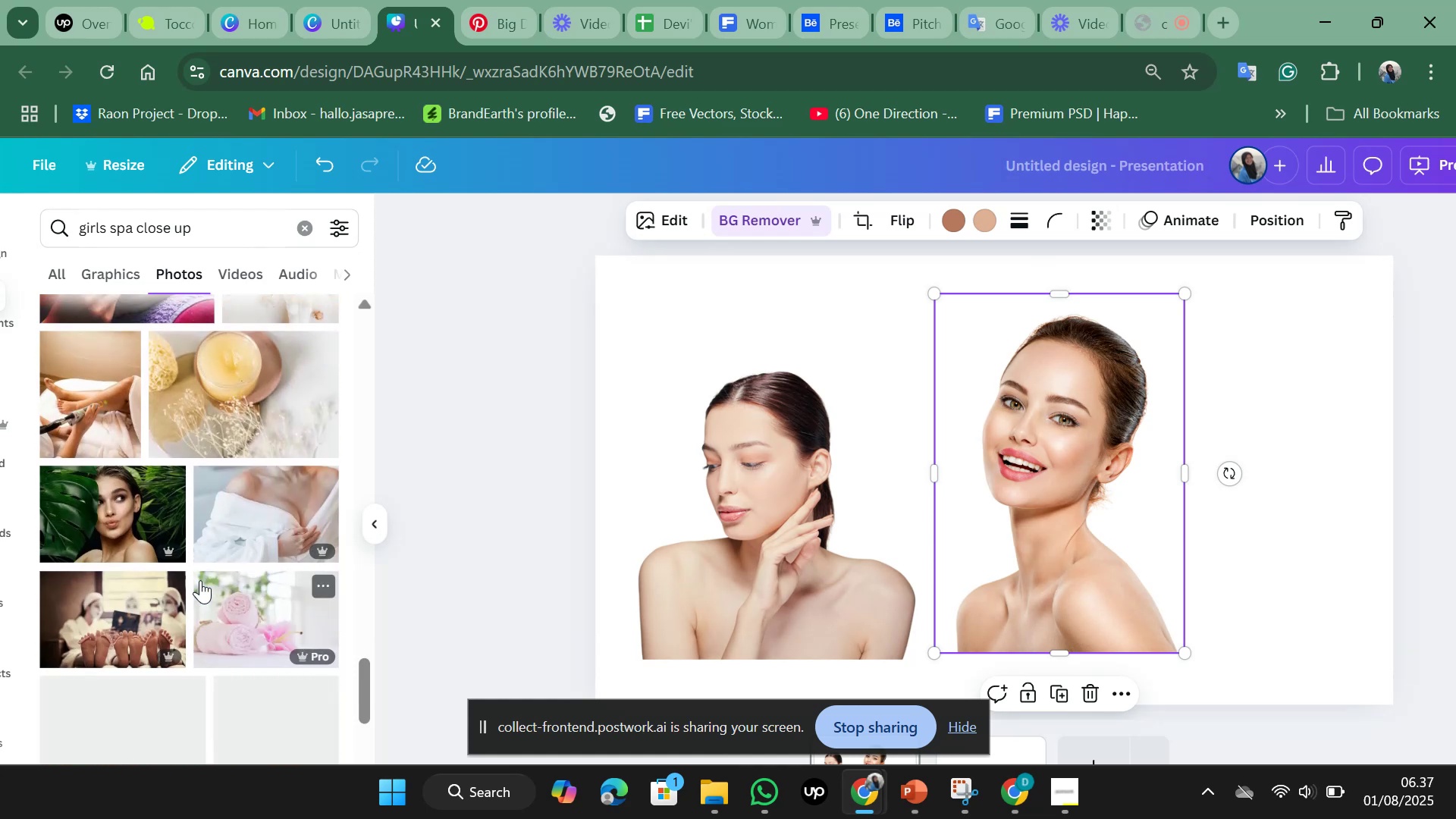 
scroll: coordinate [124, 578], scroll_direction: down, amount: 10.0
 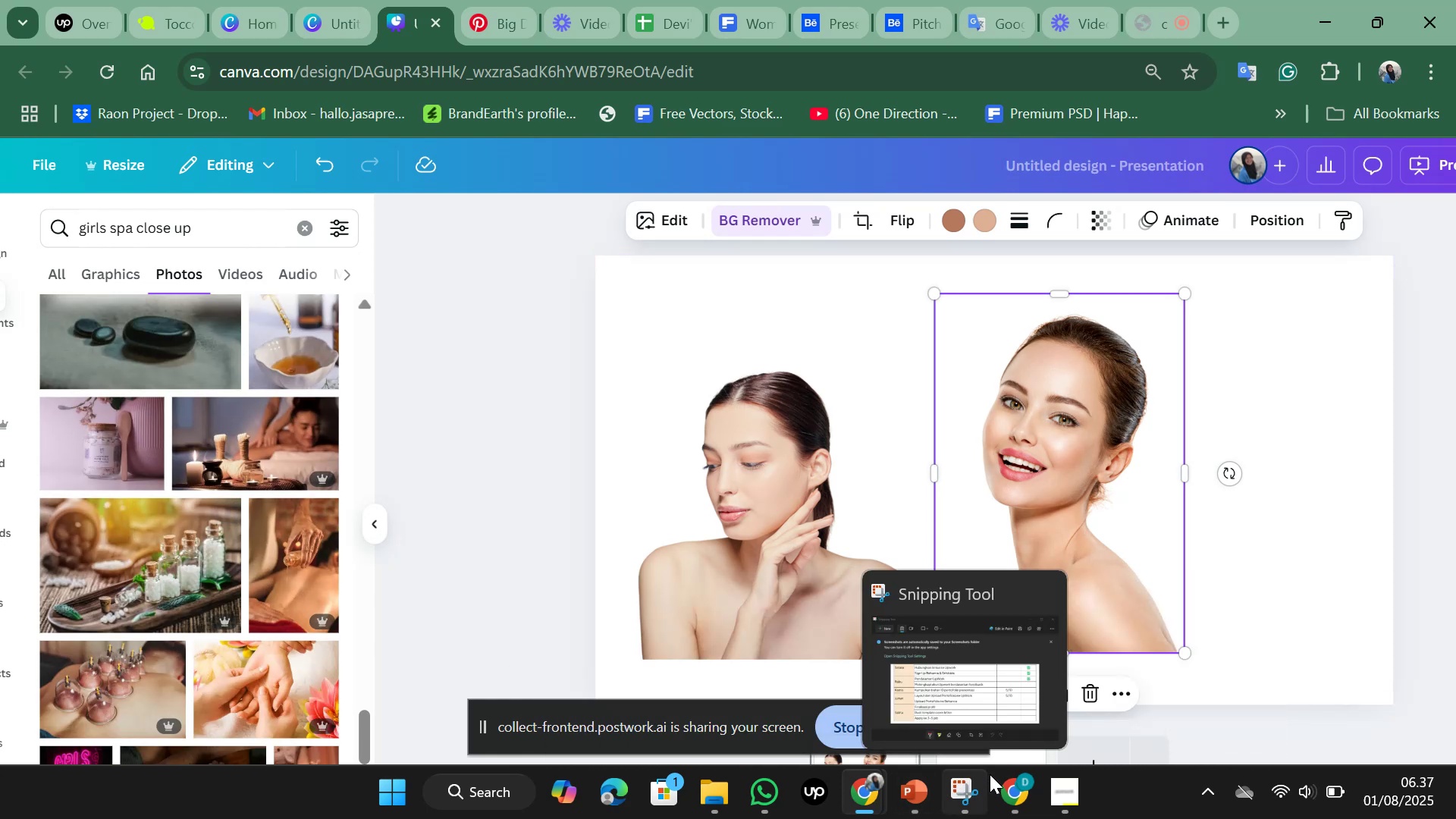 
wait(5.46)
 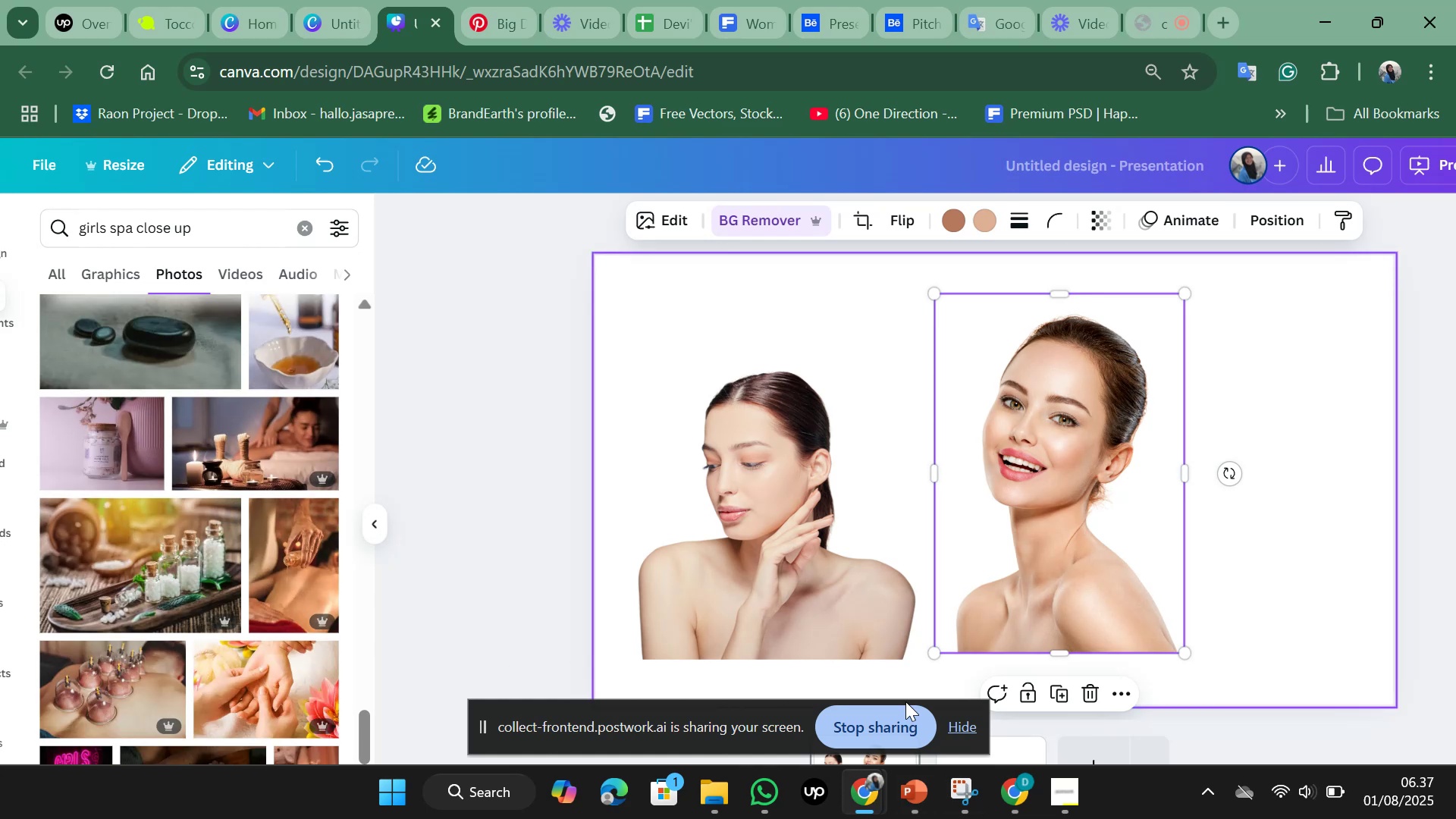 
left_click([1019, 674])
 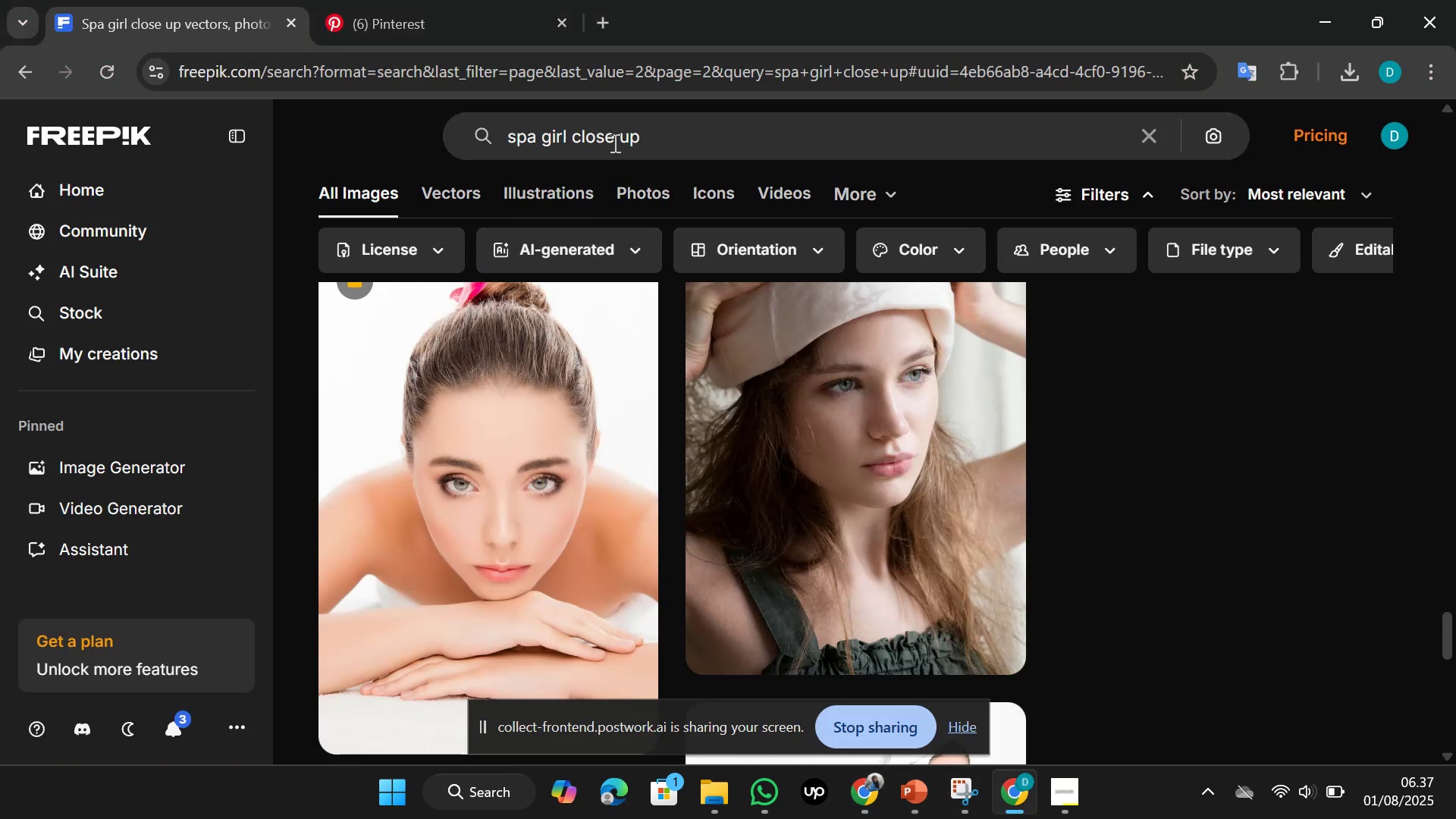 
left_click([613, 143])
 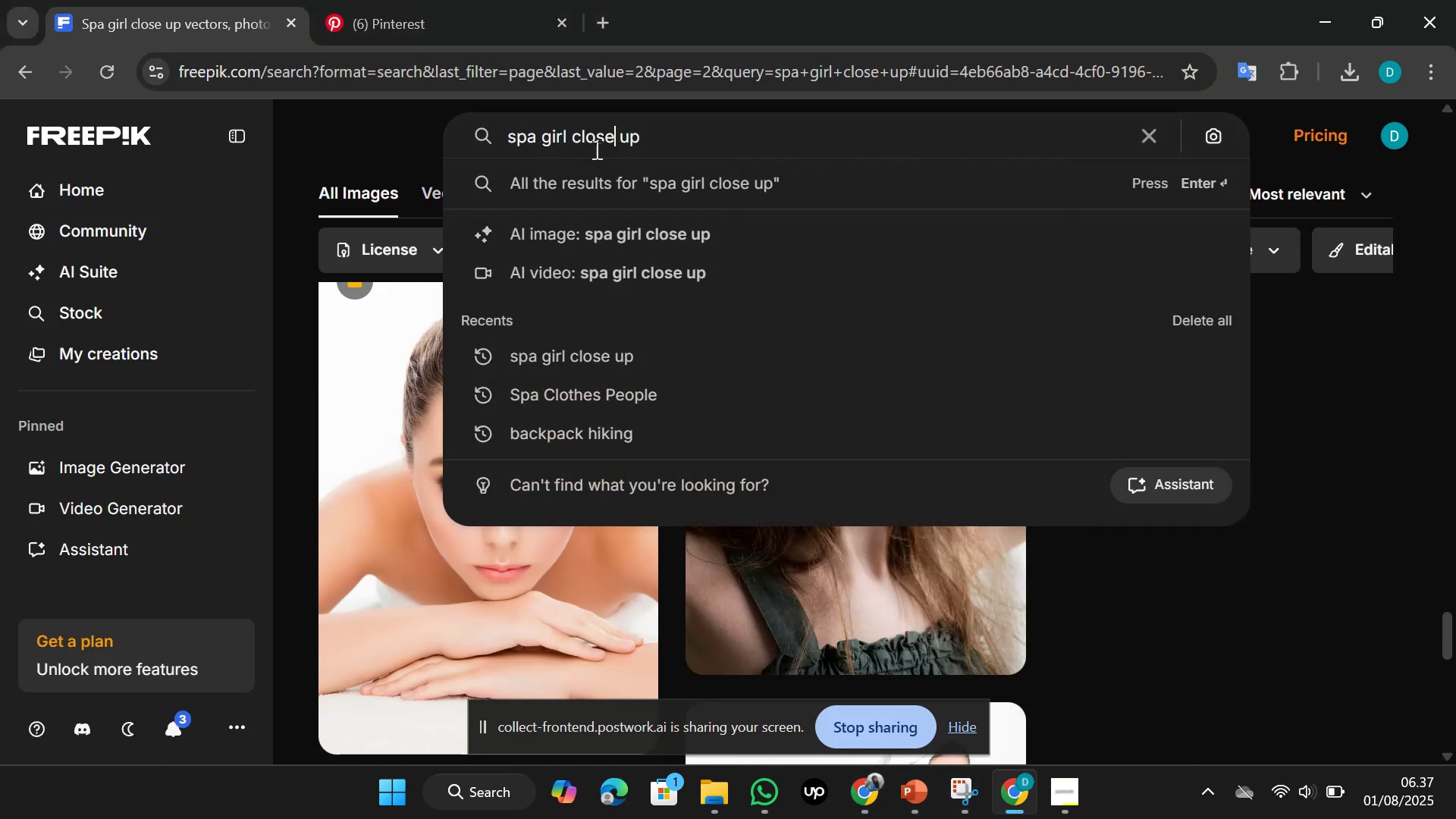 
key(Control+ControlLeft)
 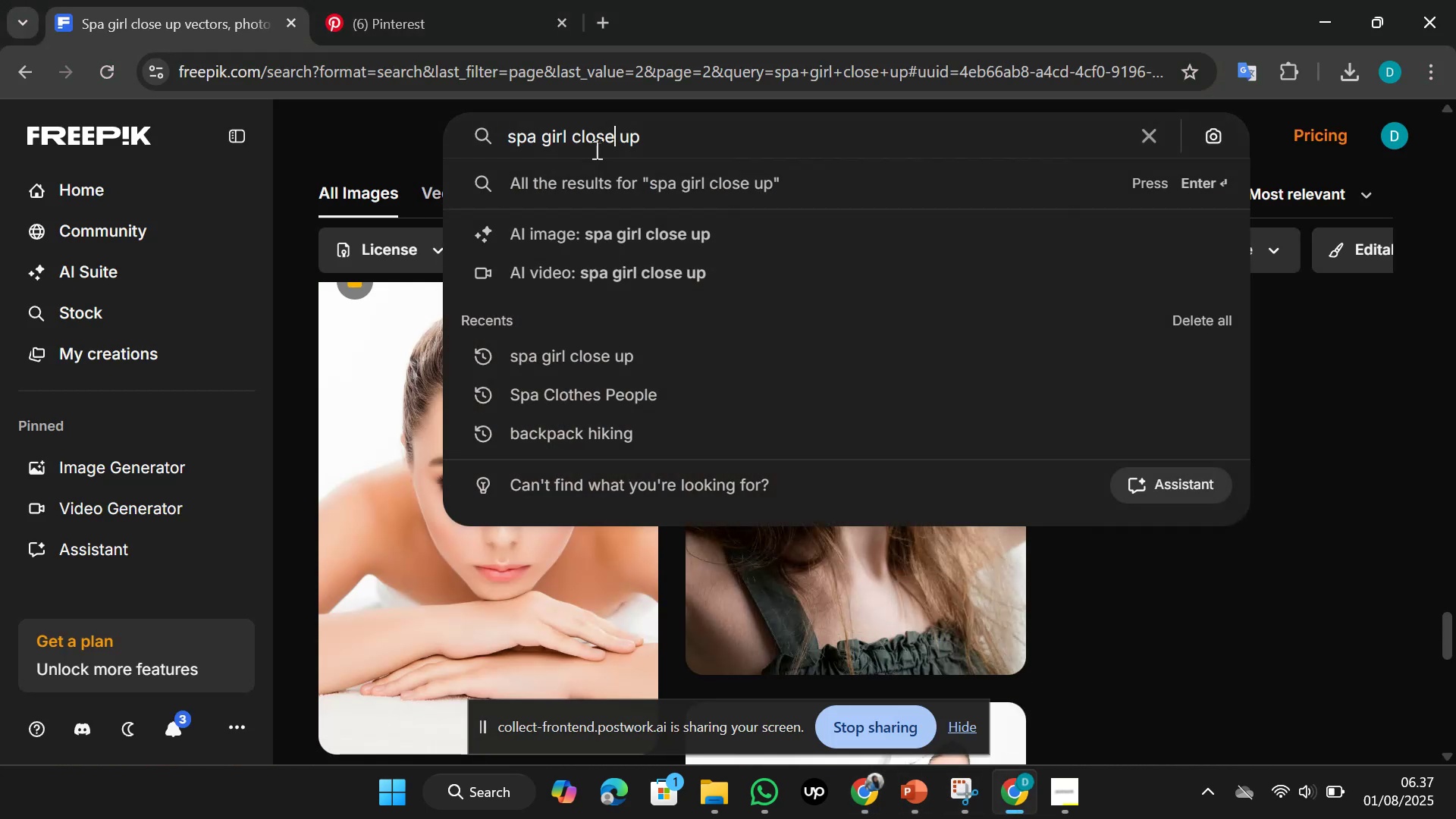 
key(Control+A)
 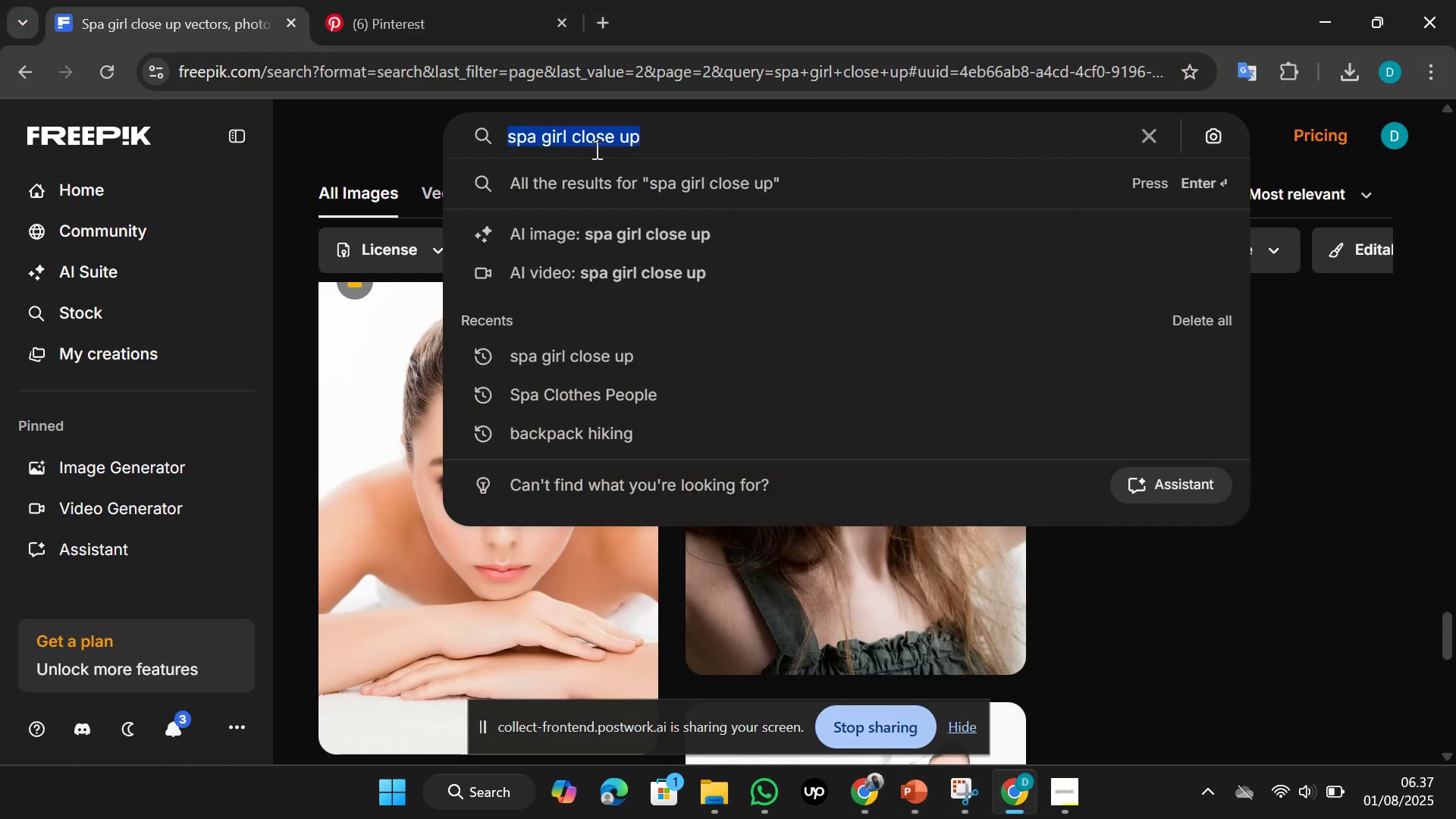 
type(go)
key(Backspace)
type(irls )
key(Backspace)
key(Backspace)
type( reservation w)
key(Backspace)
type(in phone)
 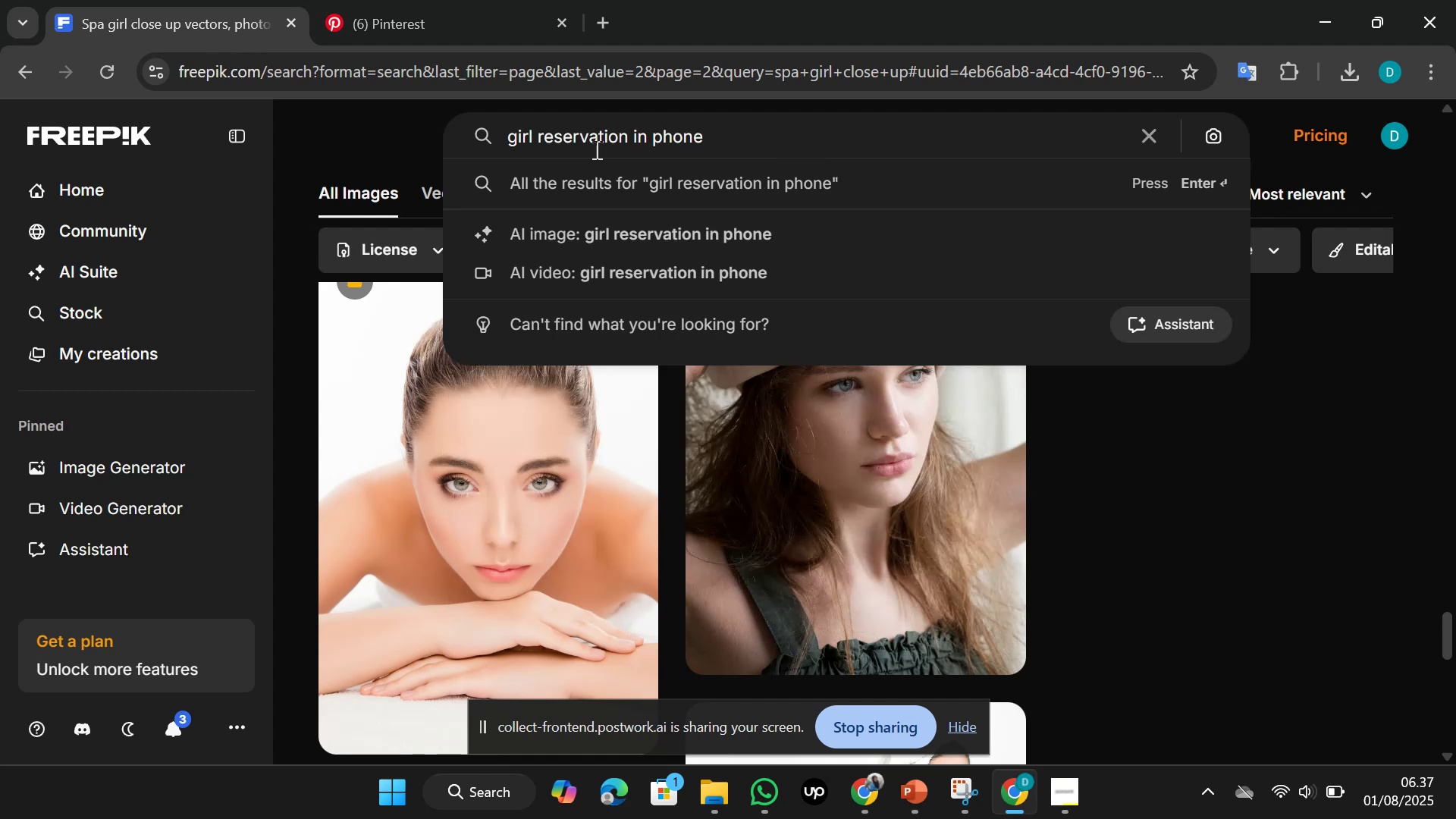 
key(Enter)
 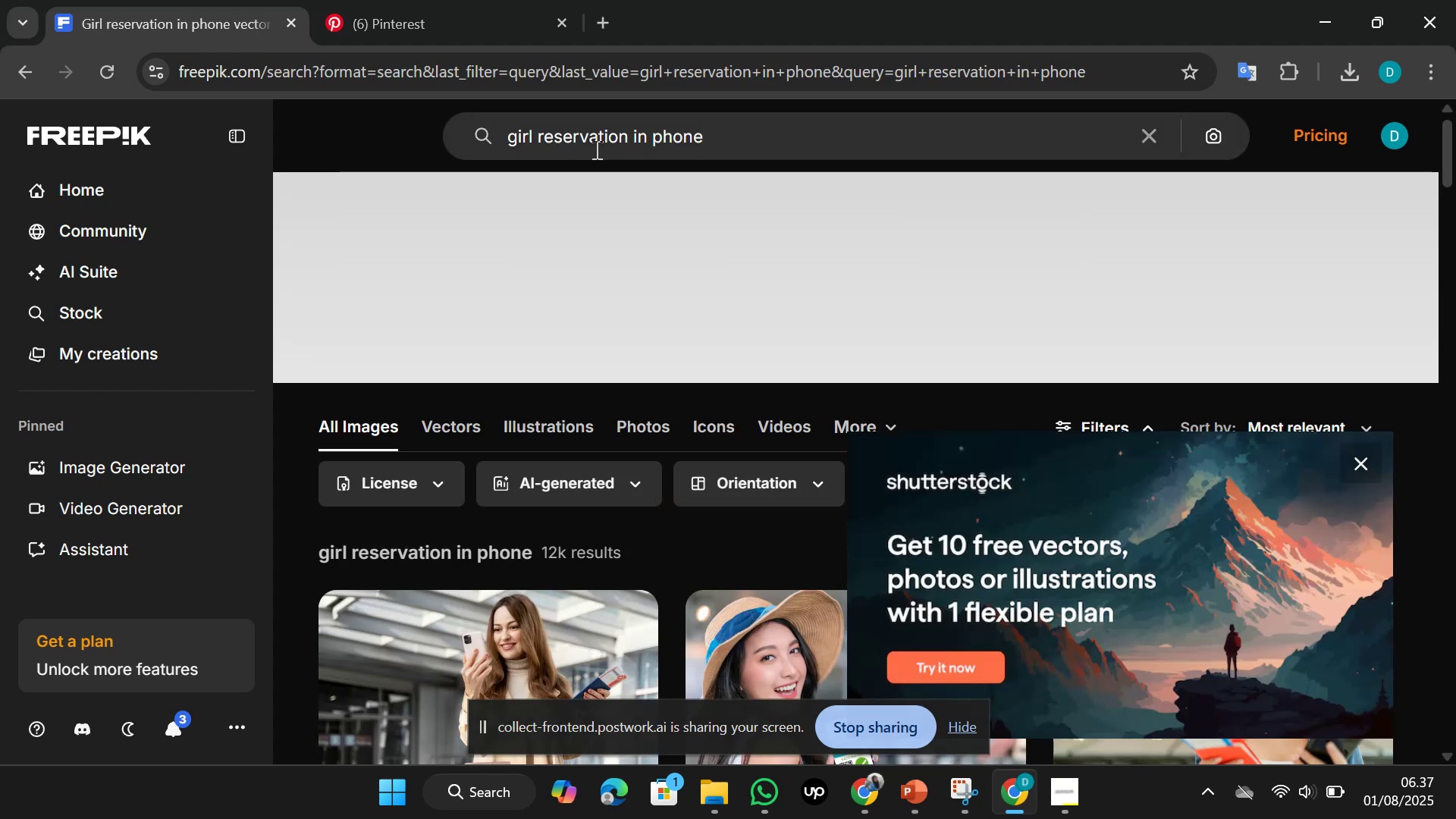 
scroll: coordinate [676, 297], scroll_direction: down, amount: 2.0
 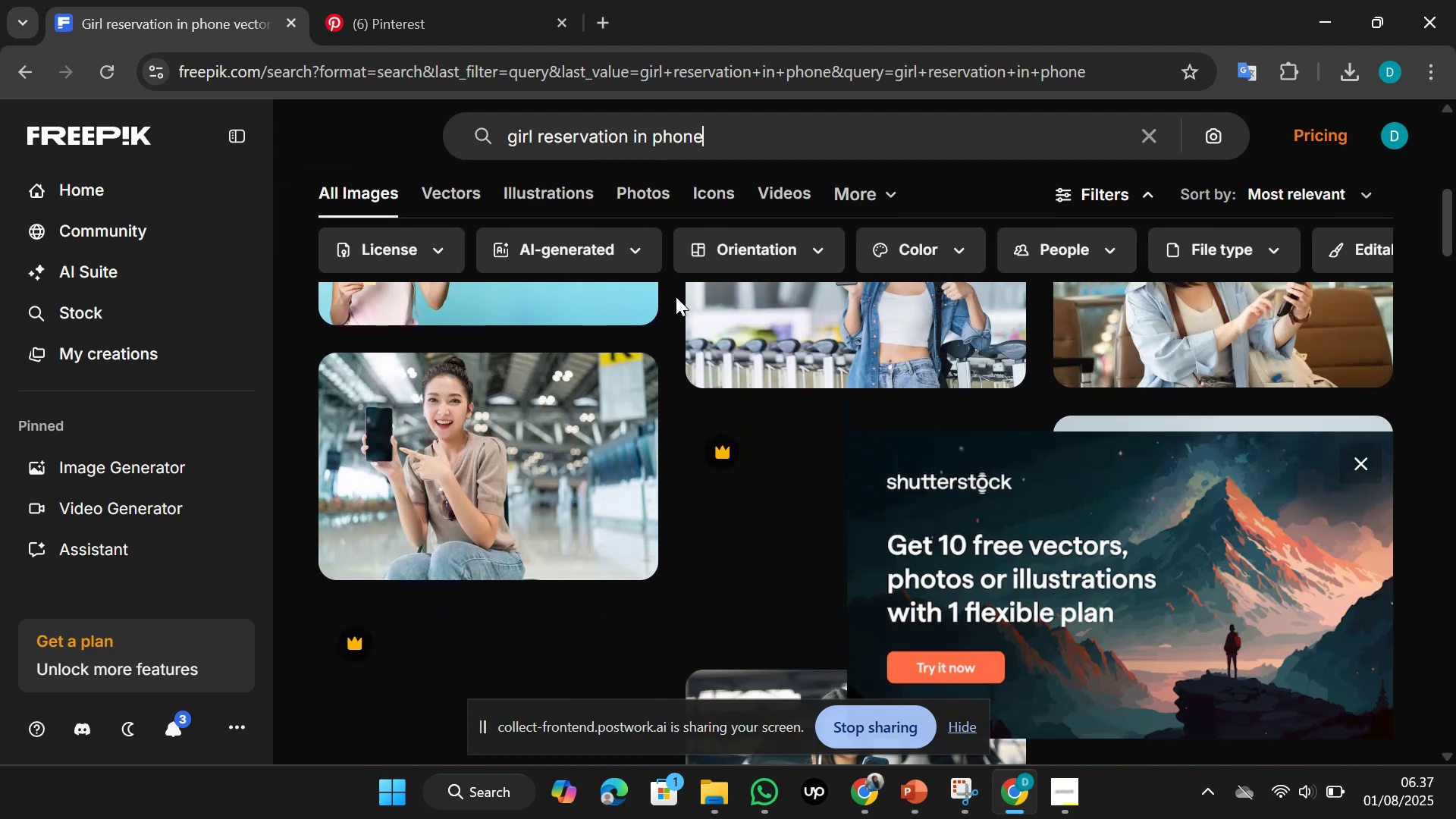 
scroll: coordinate [676, 297], scroll_direction: up, amount: 1.0
 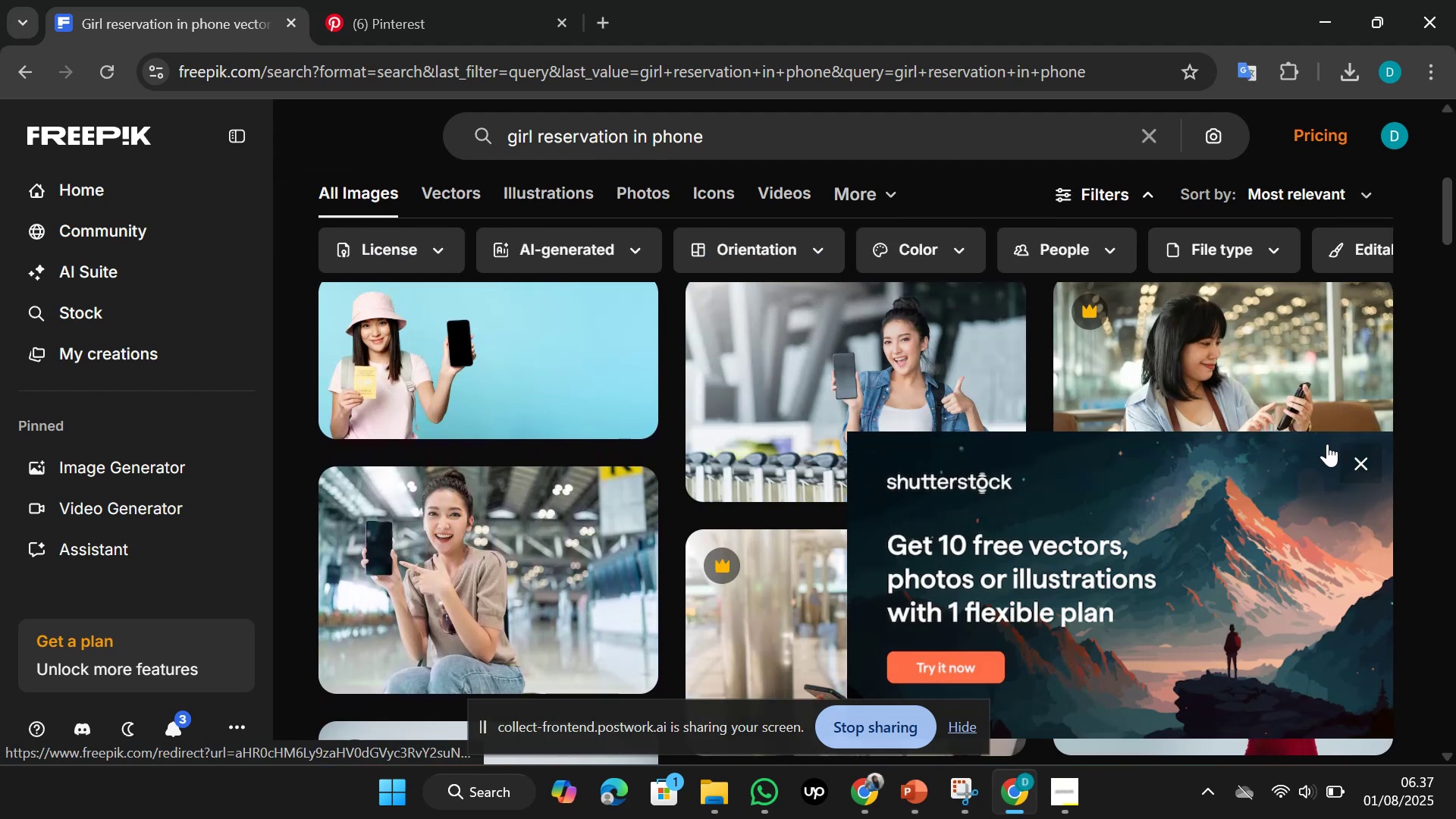 
left_click([1370, 463])
 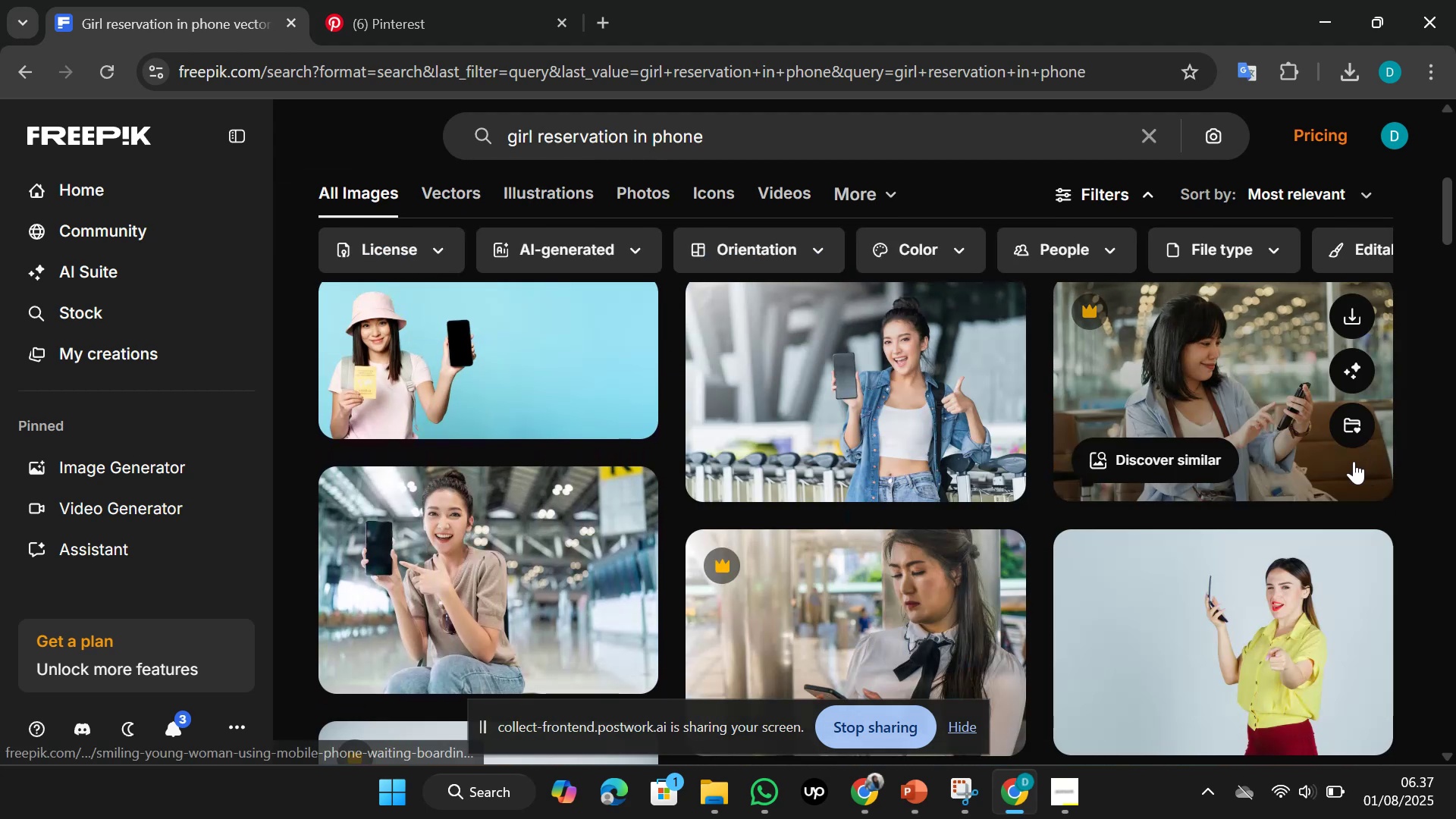 
scroll: coordinate [1330, 461], scroll_direction: down, amount: 14.0
 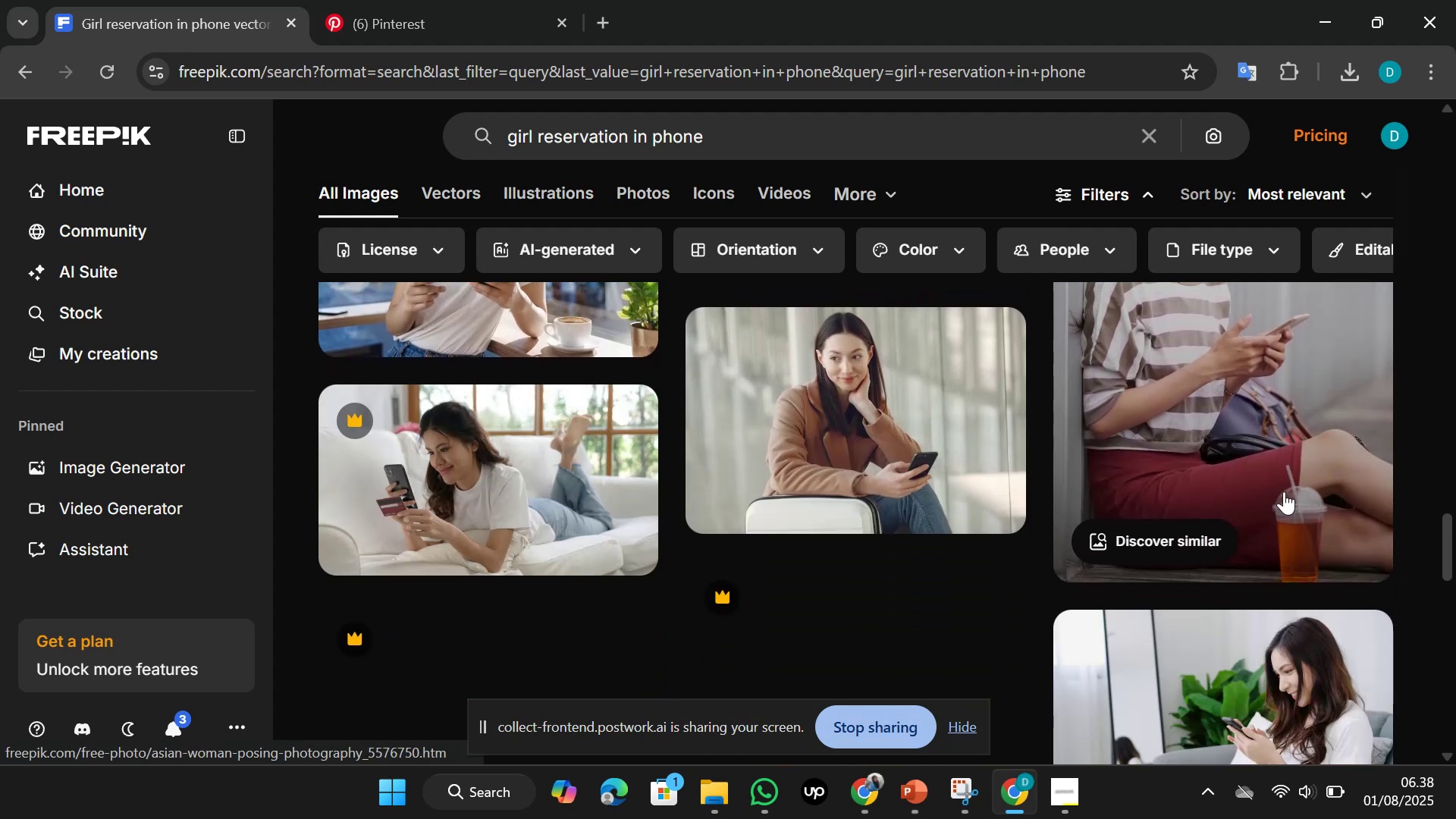 
scroll: coordinate [1250, 494], scroll_direction: down, amount: 7.0
 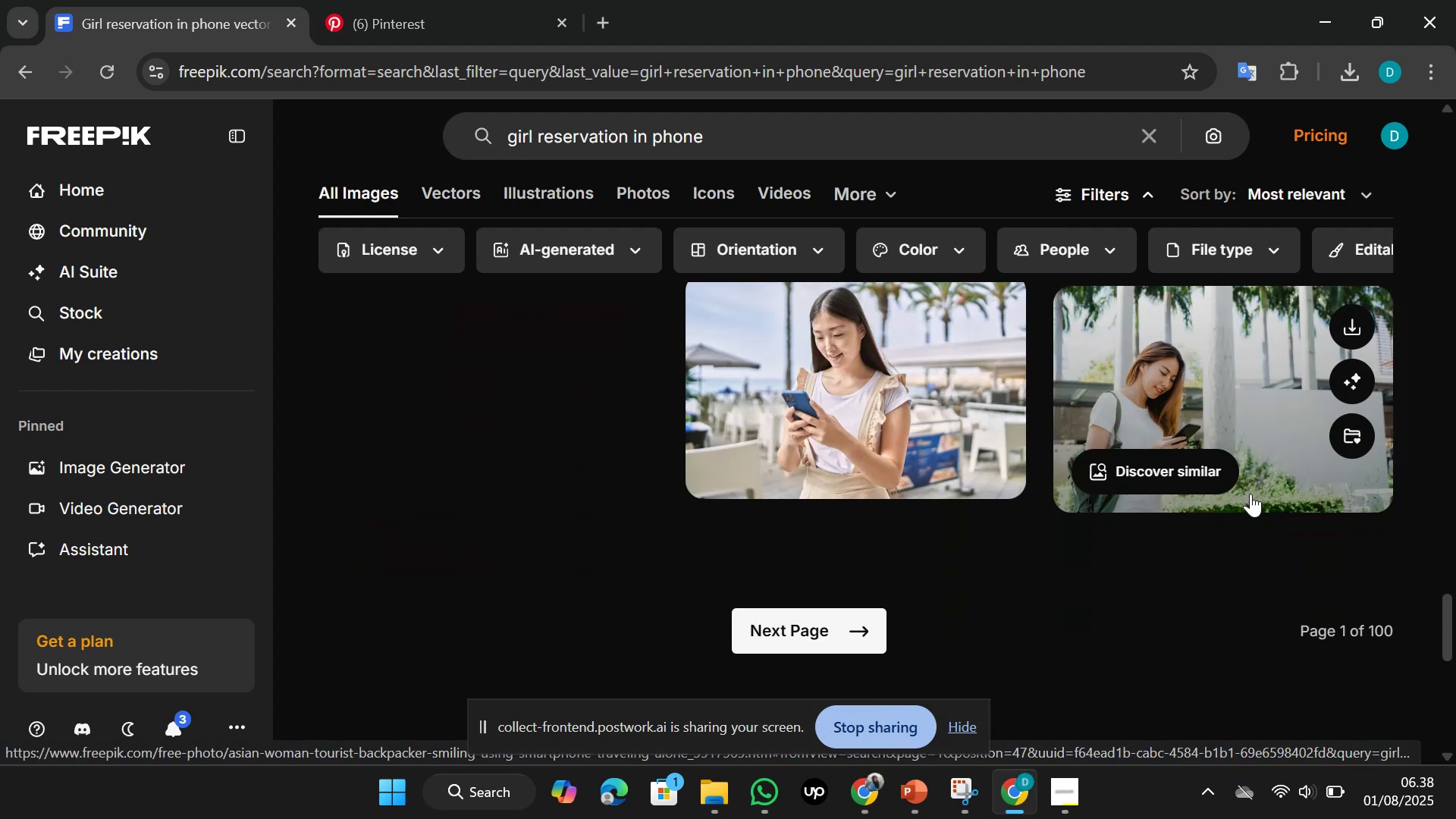 
scroll: coordinate [1250, 492], scroll_direction: up, amount: 14.0
 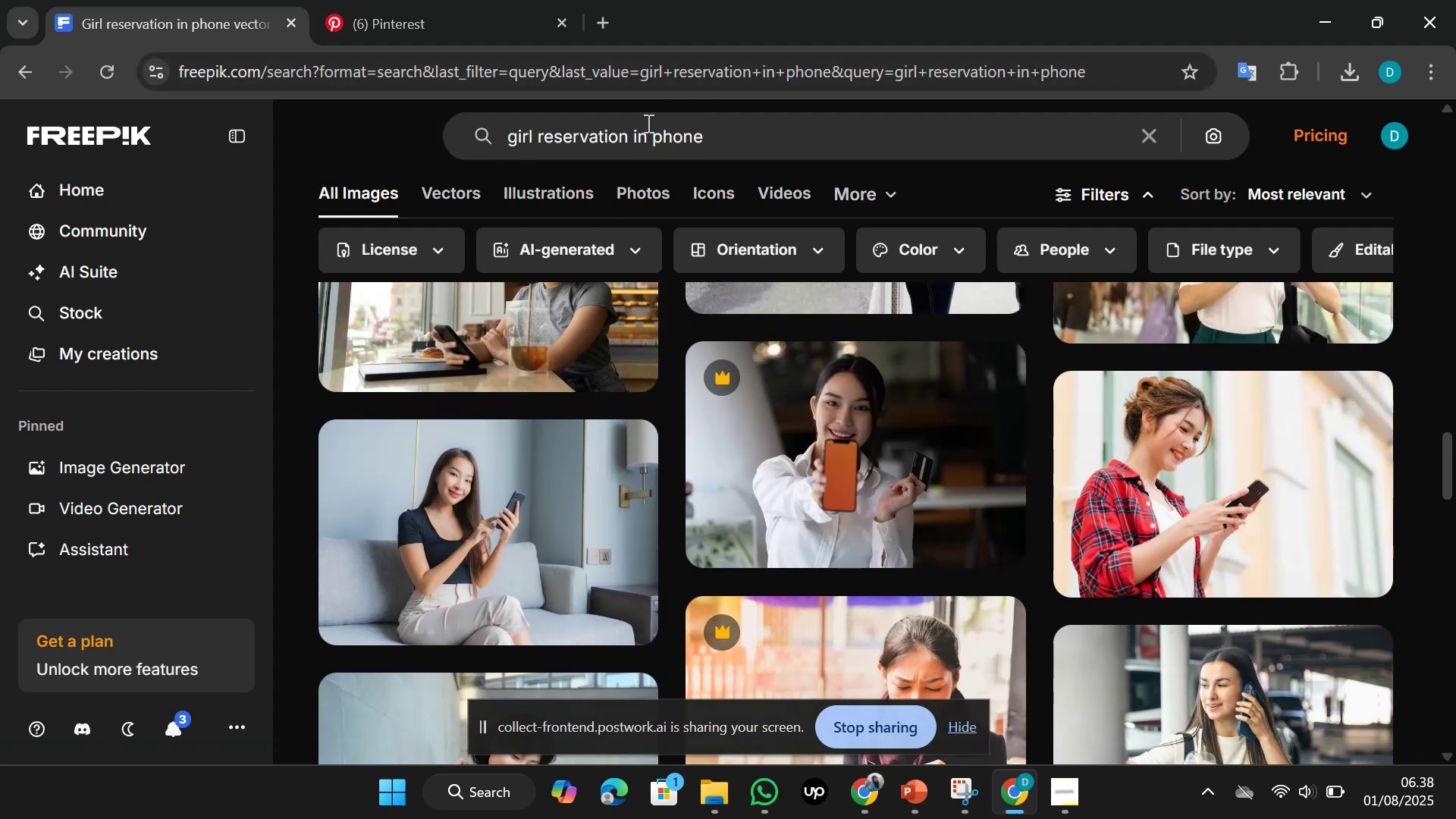 
left_click([645, 131])
 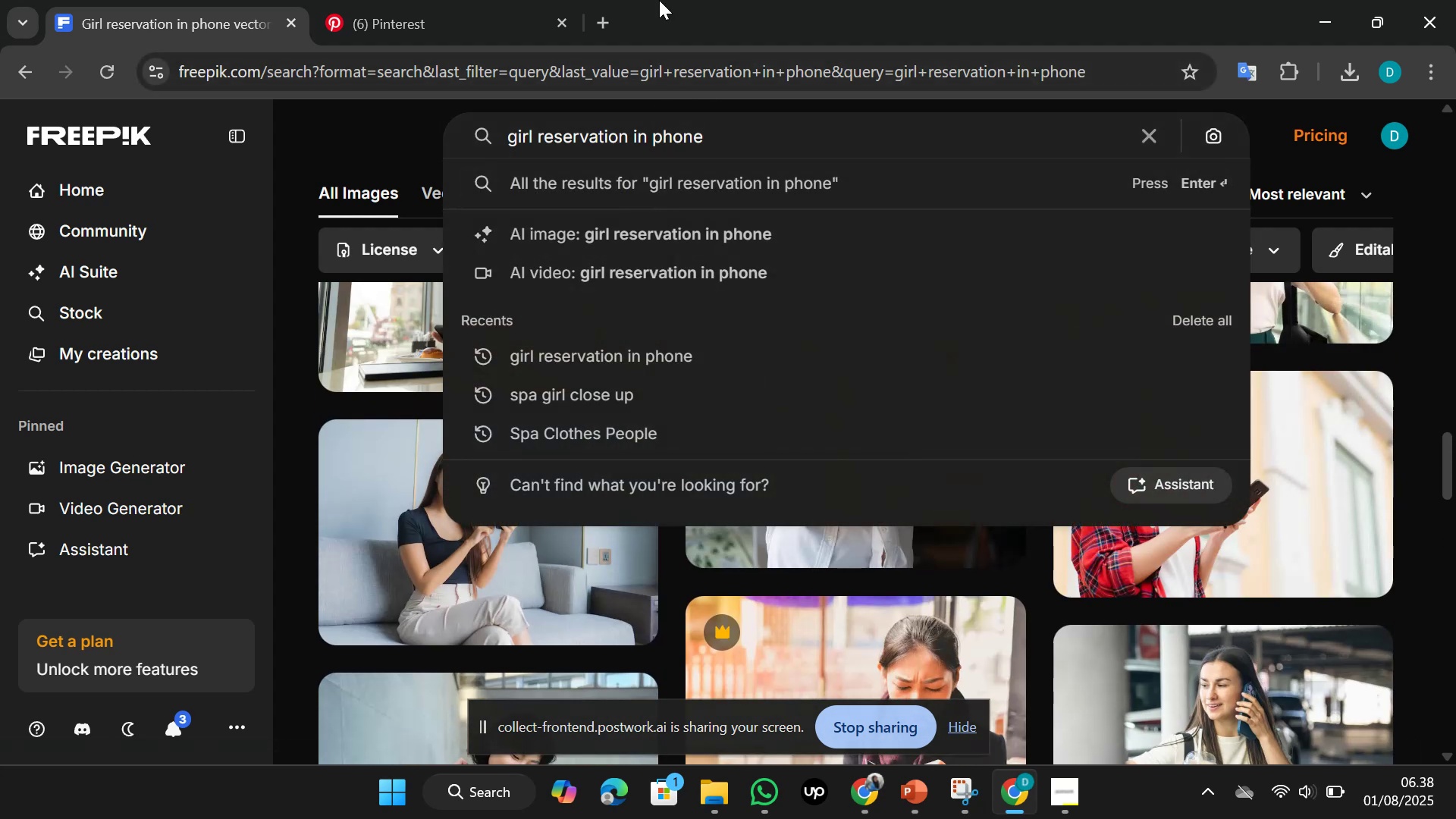 
hold_key(key=Backspace, duration=0.77)
 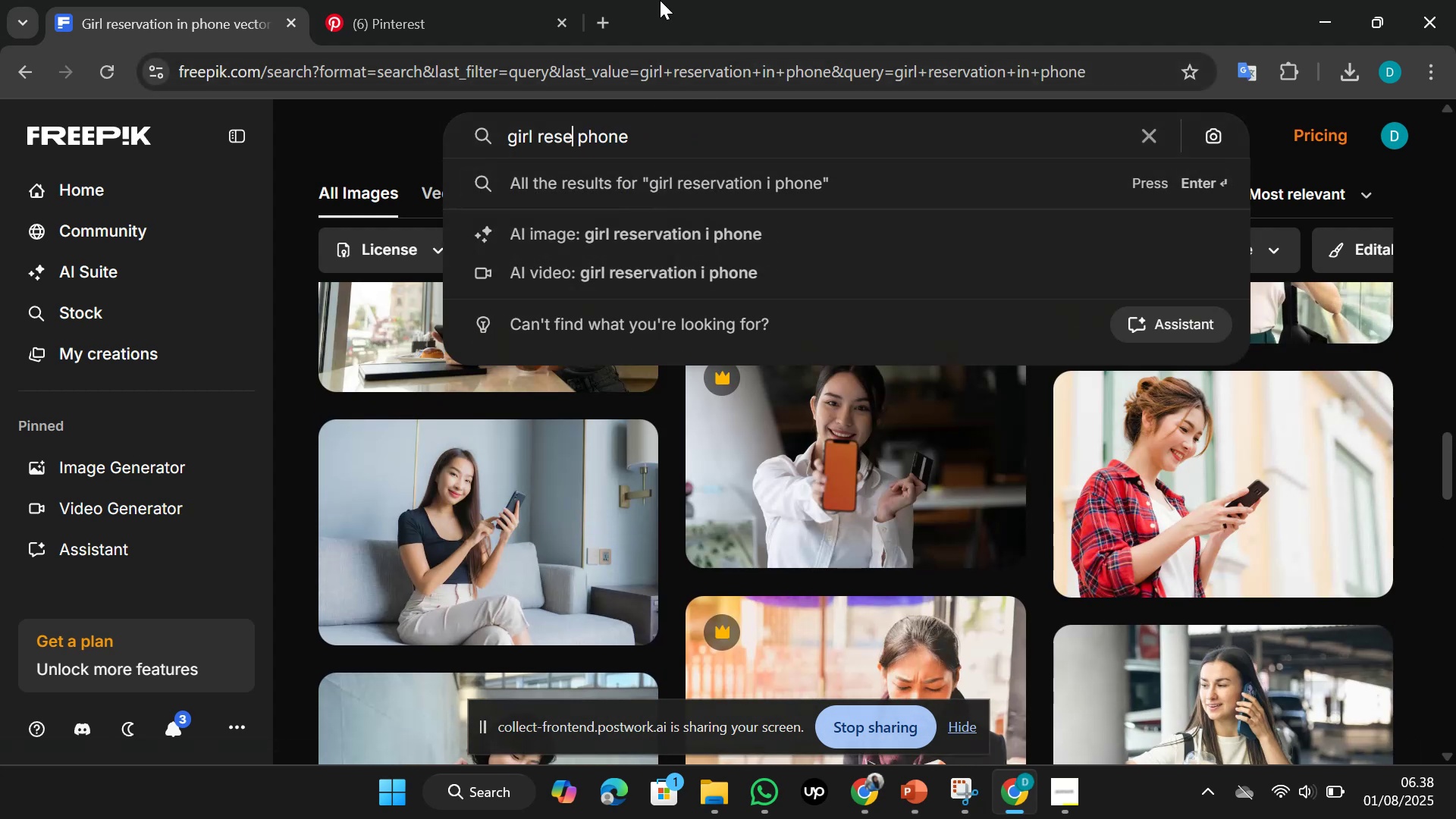 
key(Backspace)
key(Backspace)
key(Backspace)
key(Backspace)
type(with phone)
key(Backspace)
key(Backspace)
key(Backspace)
key(Backspace)
key(Backspace)
key(Backspace)
 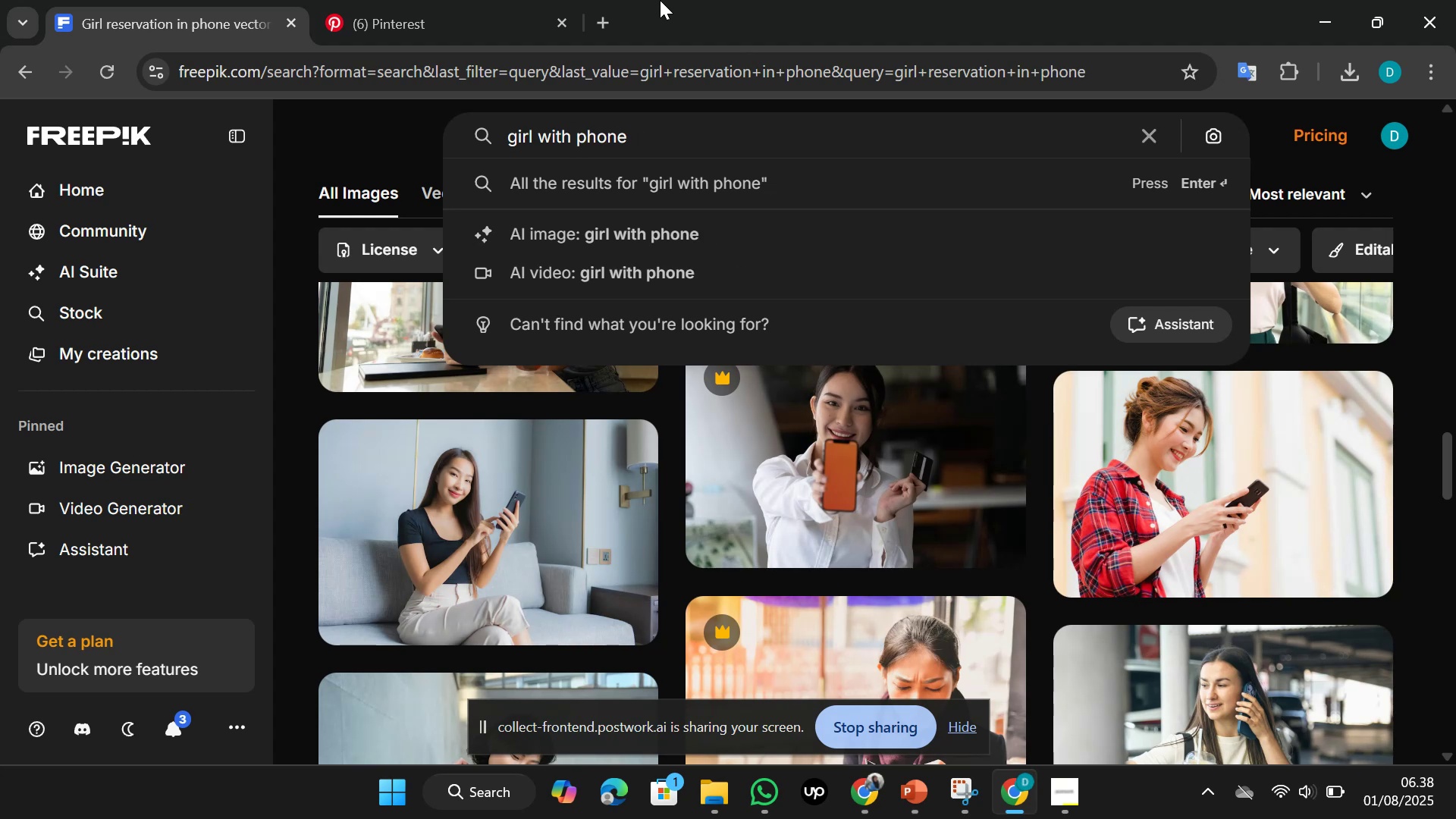 
key(Enter)
 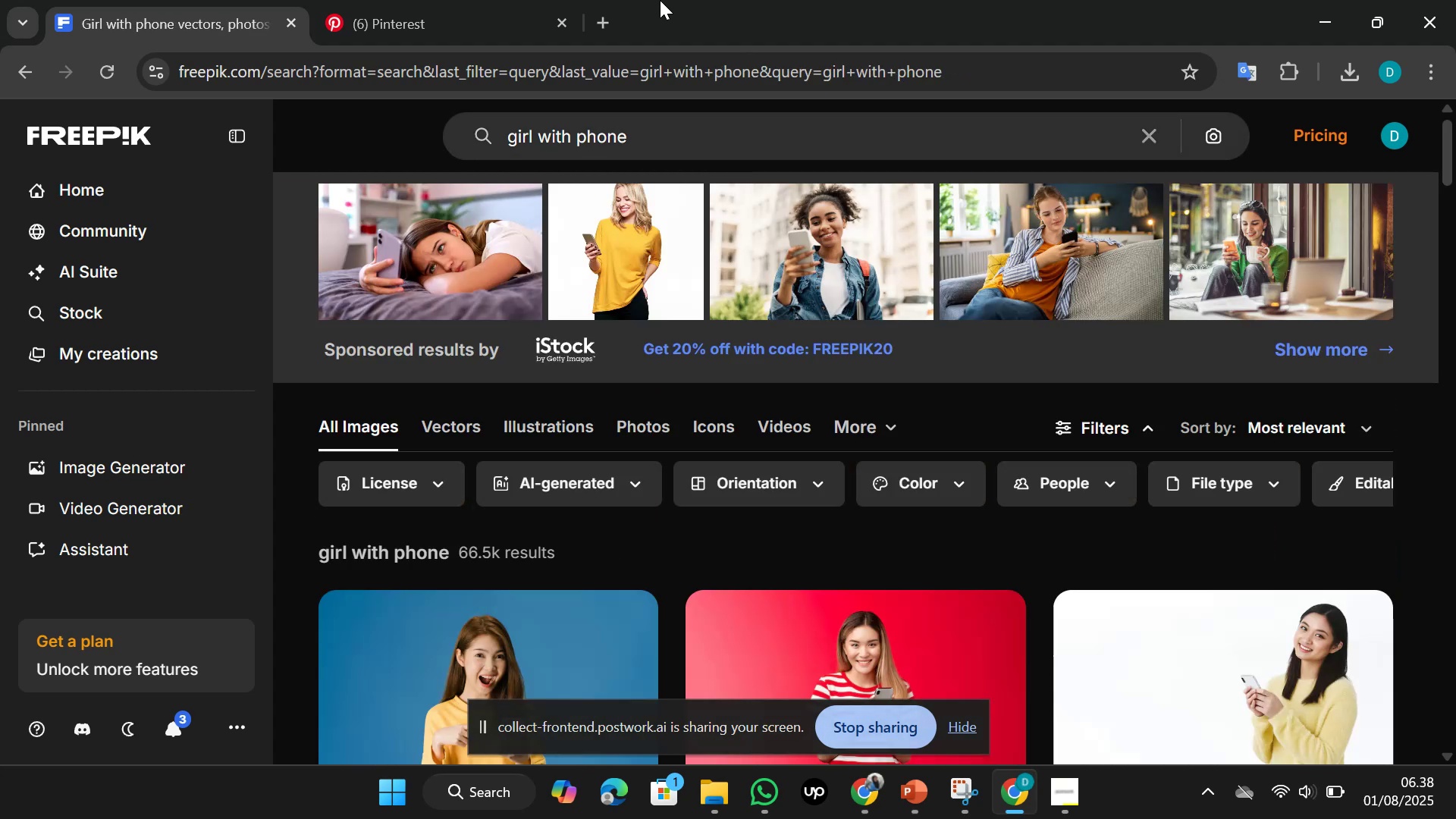 
wait(5.19)
 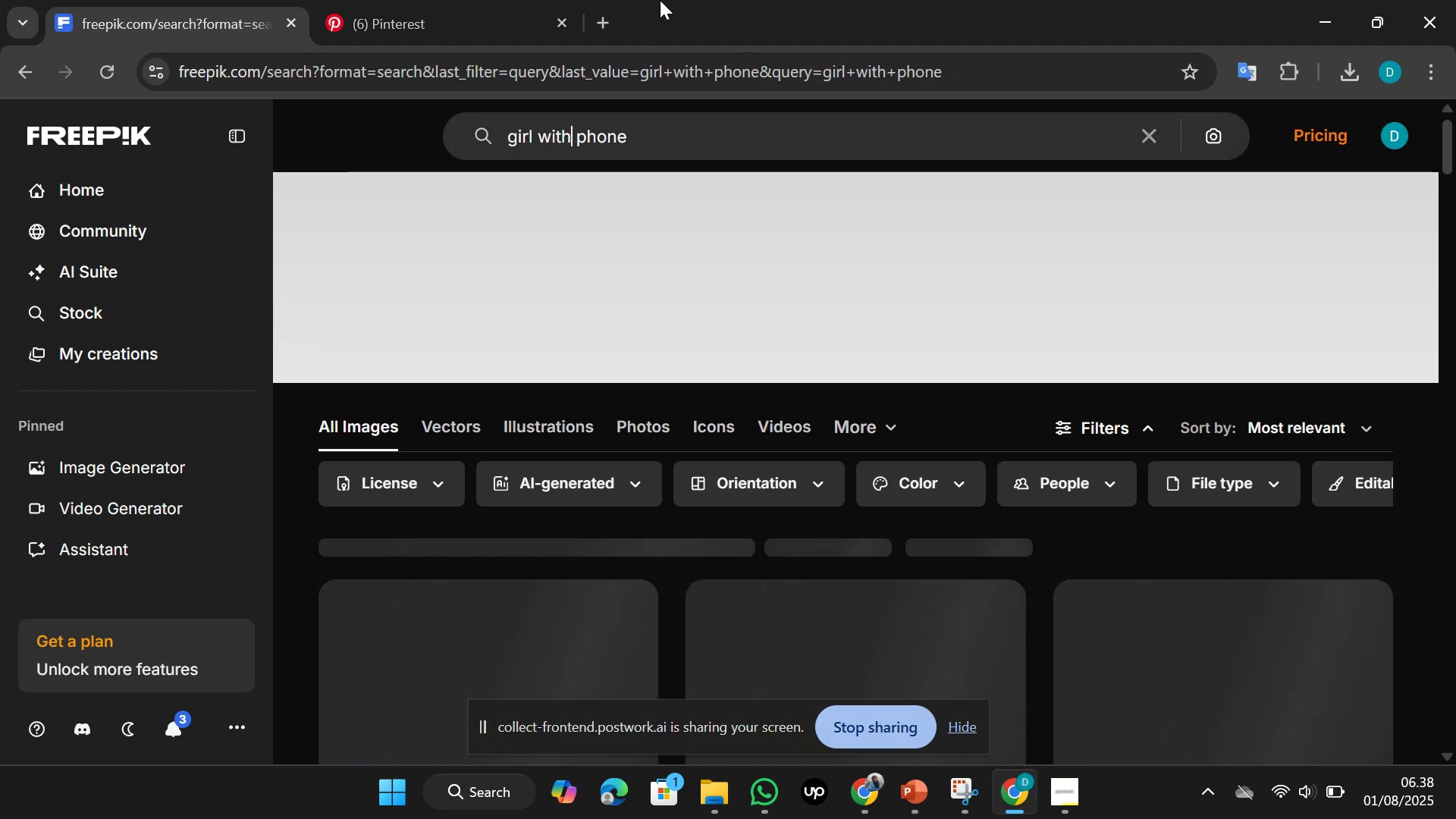 
scroll: coordinate [715, 460], scroll_direction: down, amount: 11.0
 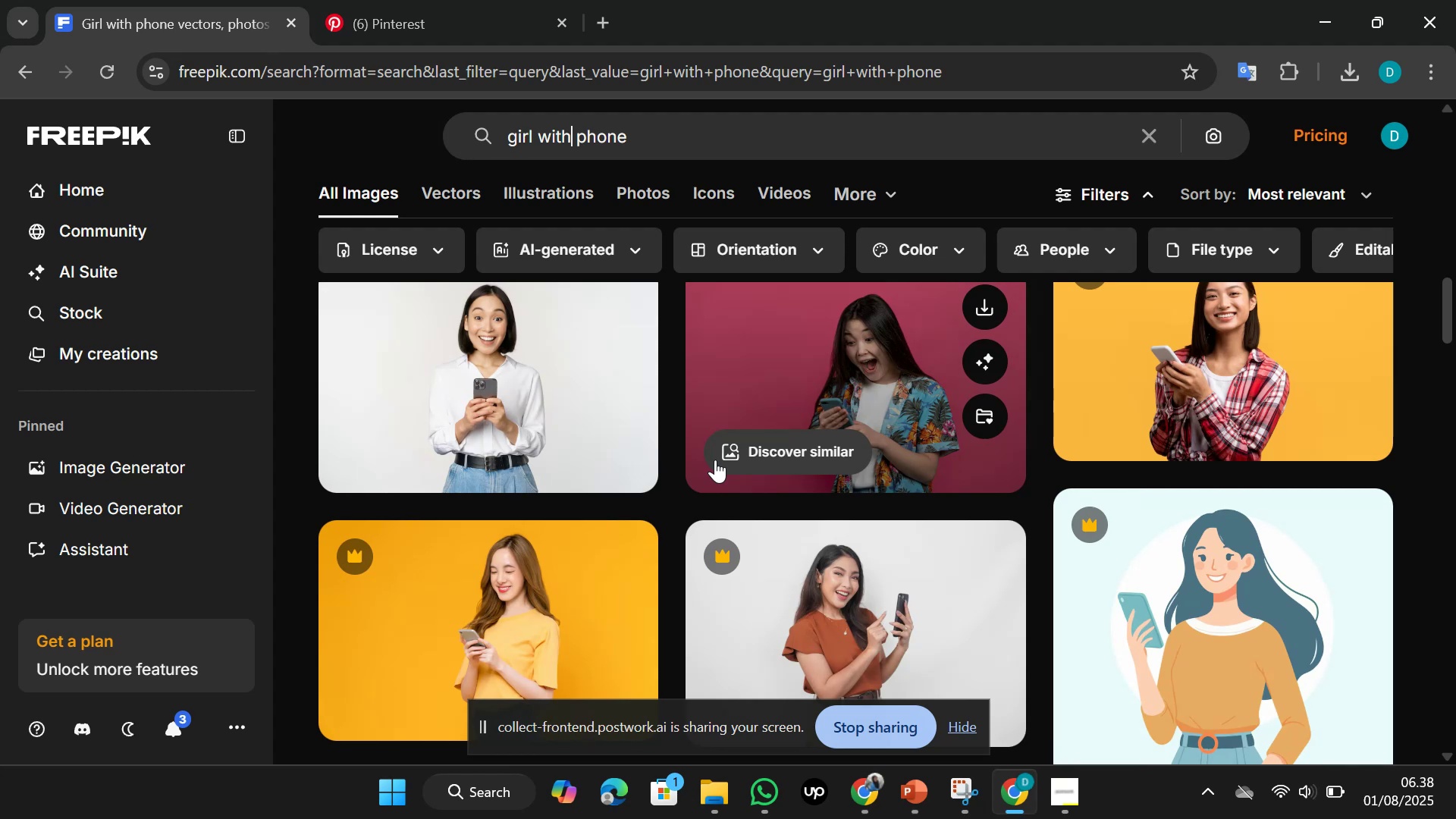 
scroll: coordinate [714, 460], scroll_direction: down, amount: 4.0
 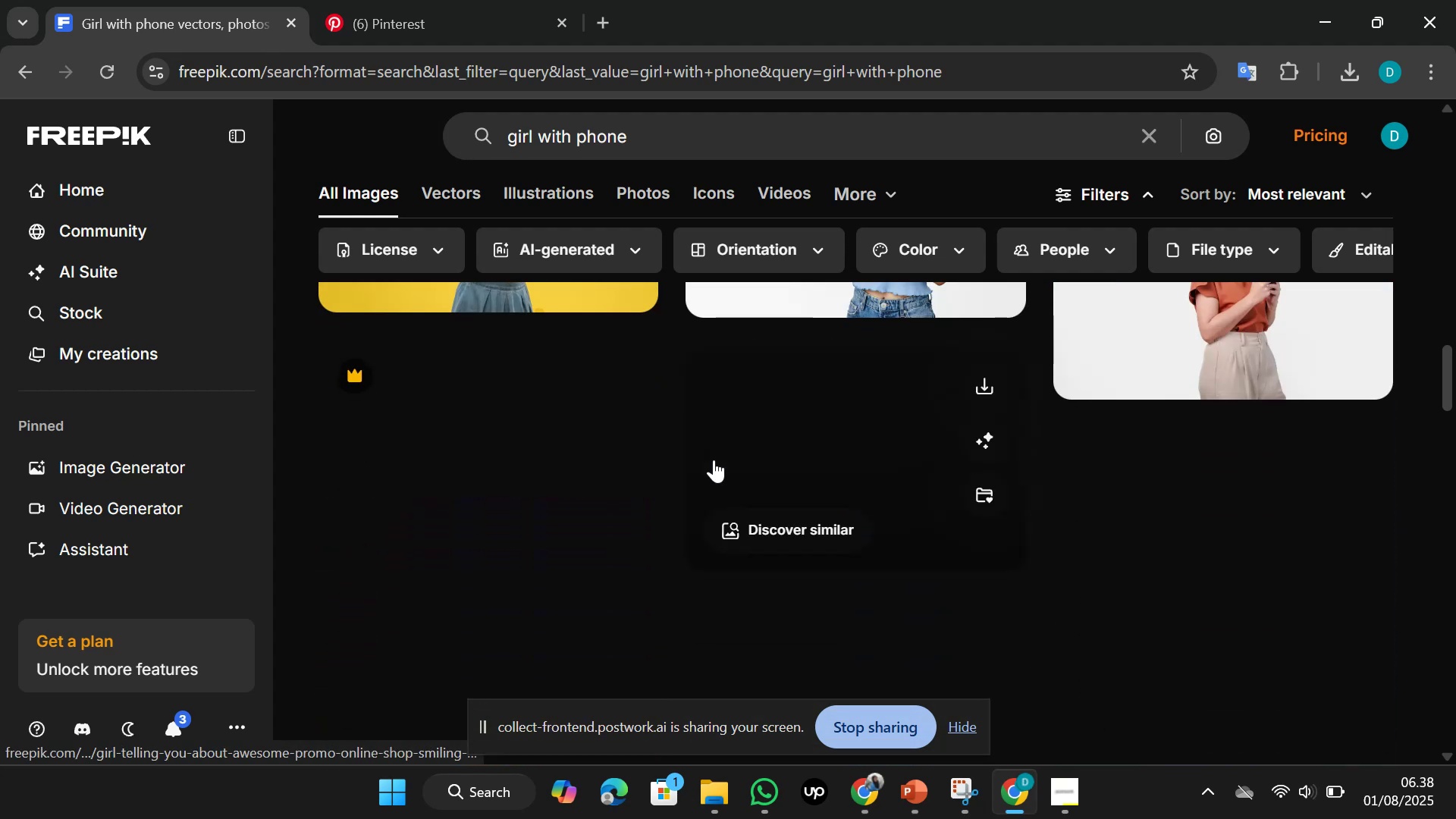 
scroll: coordinate [714, 460], scroll_direction: up, amount: 2.0
 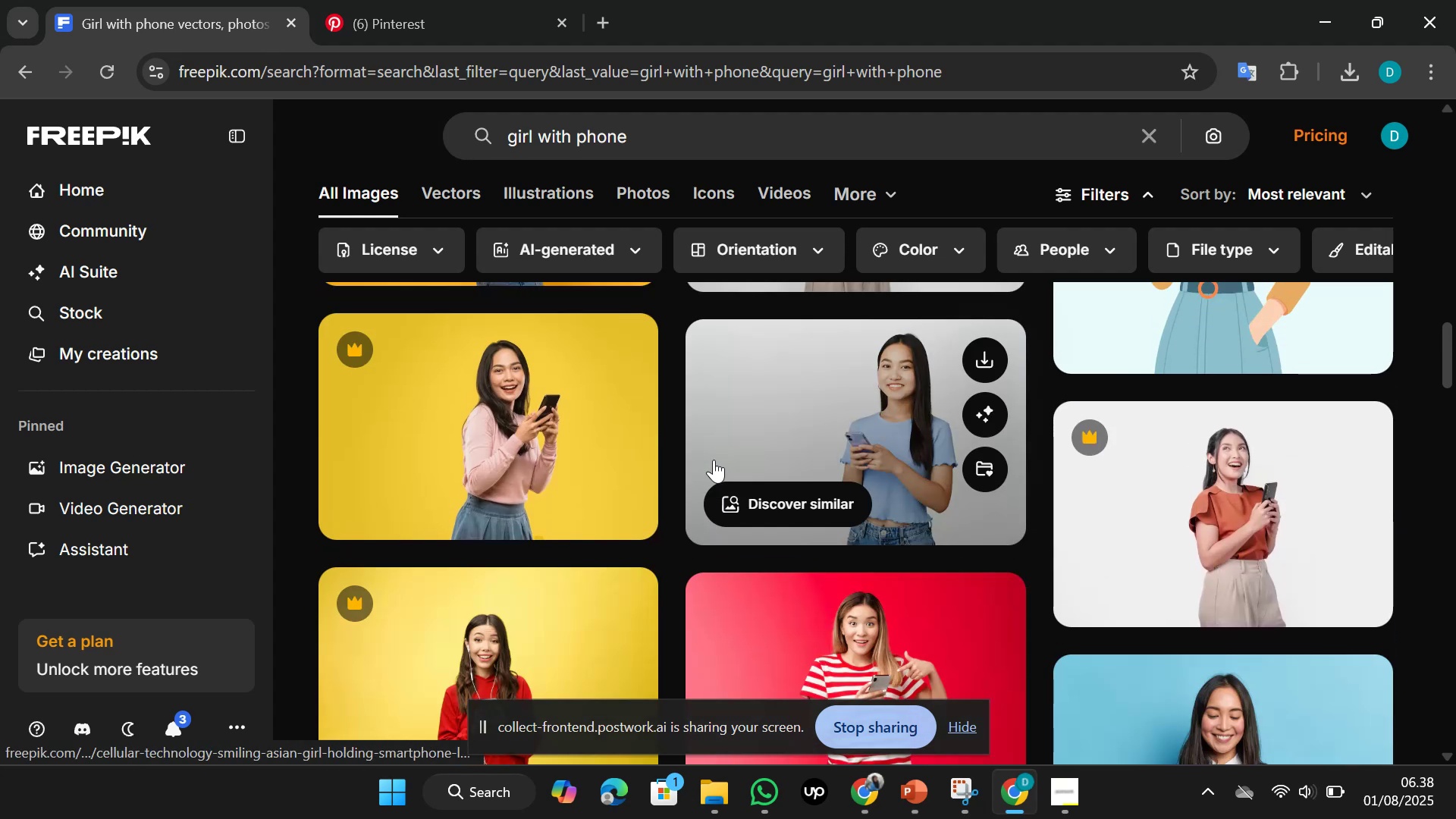 
scroll: coordinate [714, 460], scroll_direction: down, amount: 6.0
 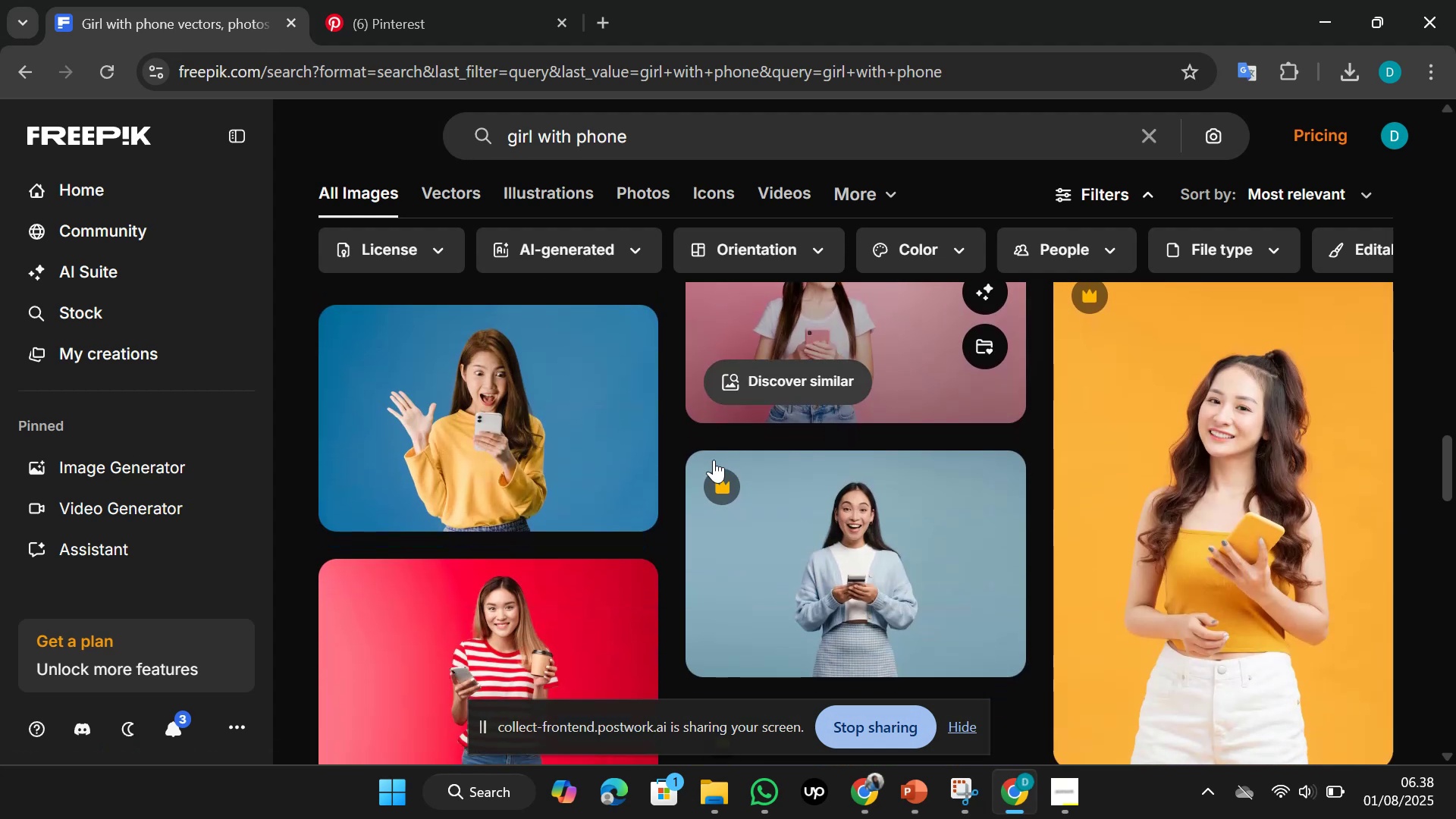 
scroll: coordinate [714, 460], scroll_direction: up, amount: 22.0
 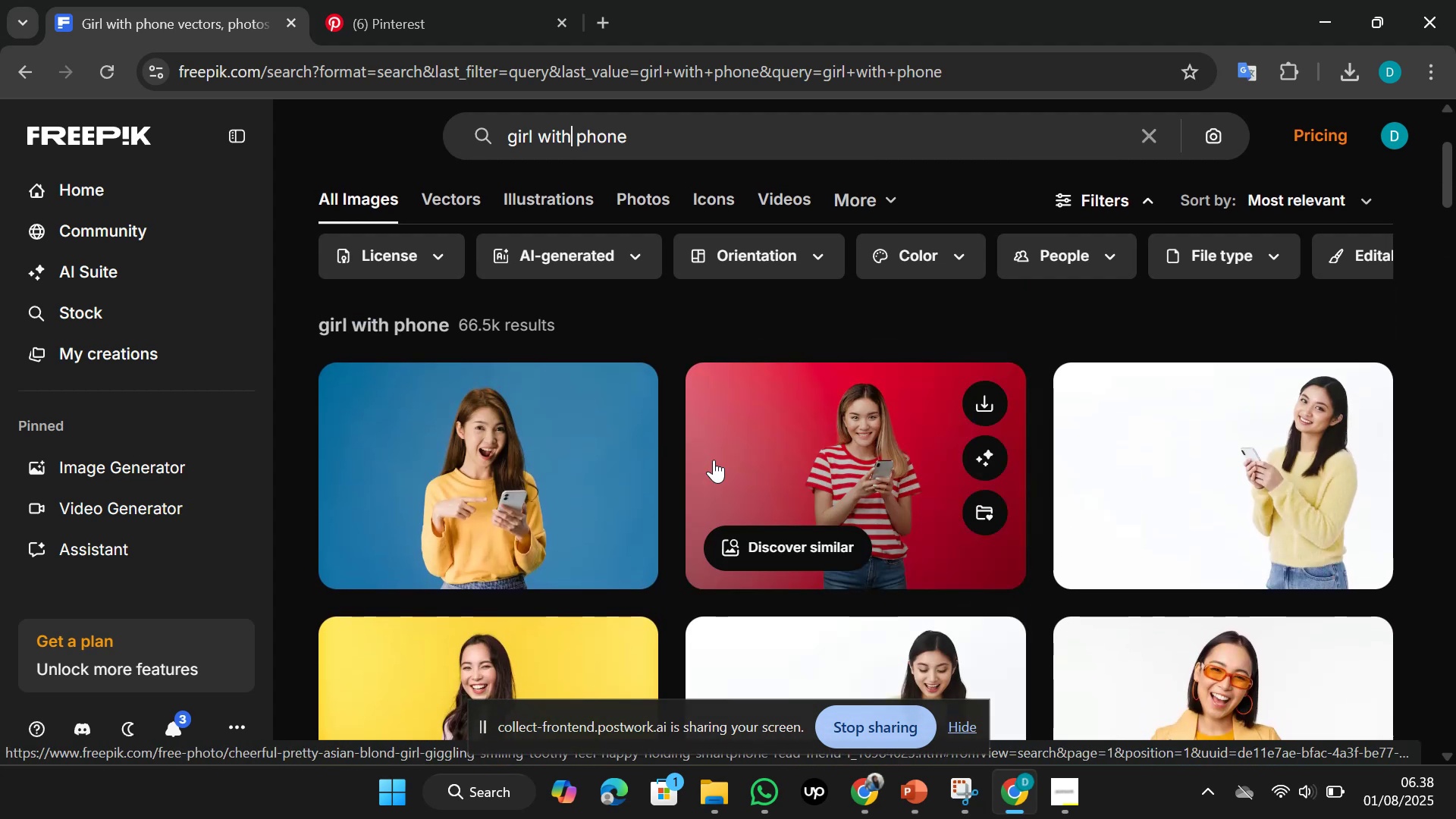 
scroll: coordinate [714, 460], scroll_direction: down, amount: 3.0
 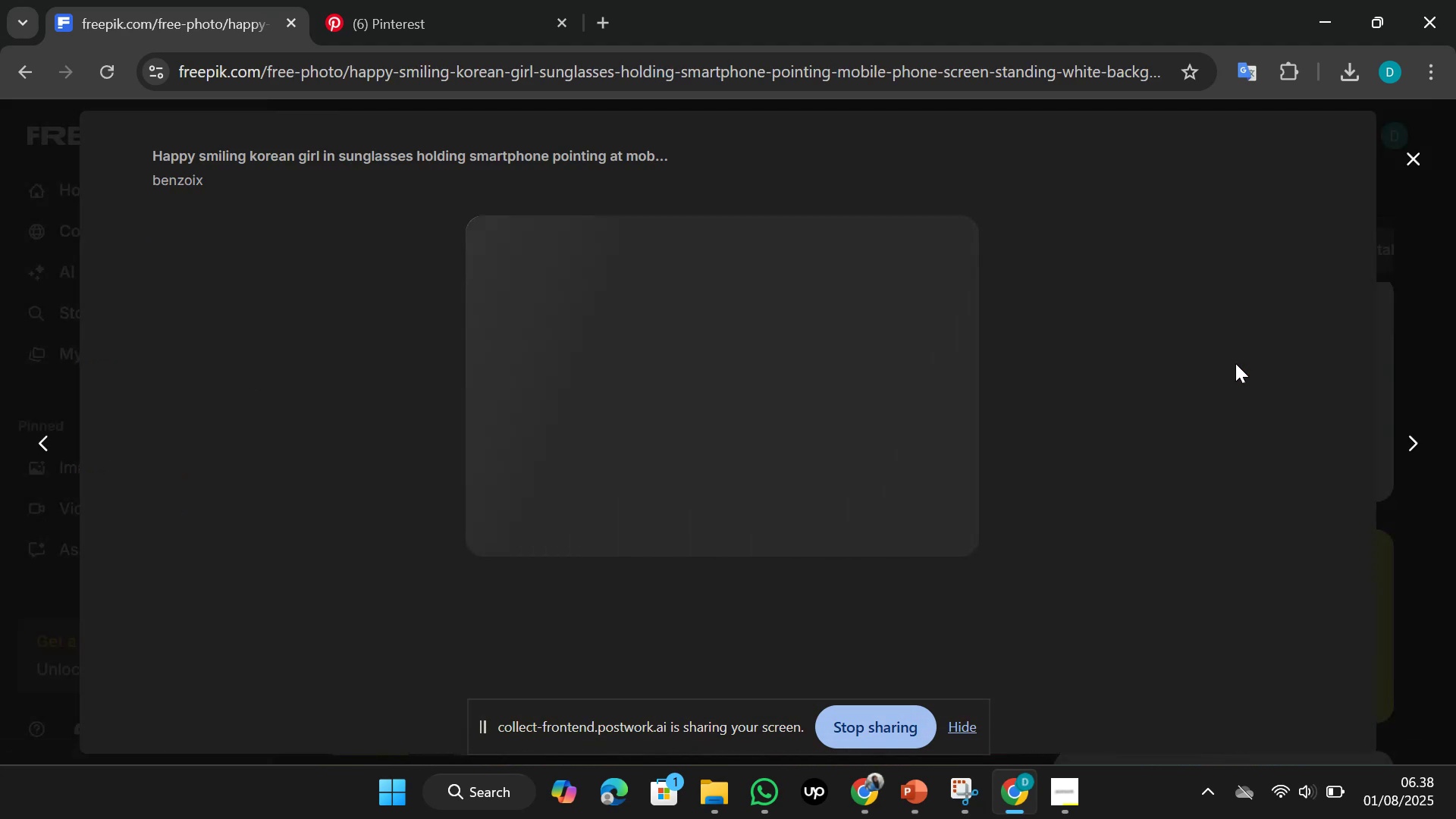 
wait(8.12)
 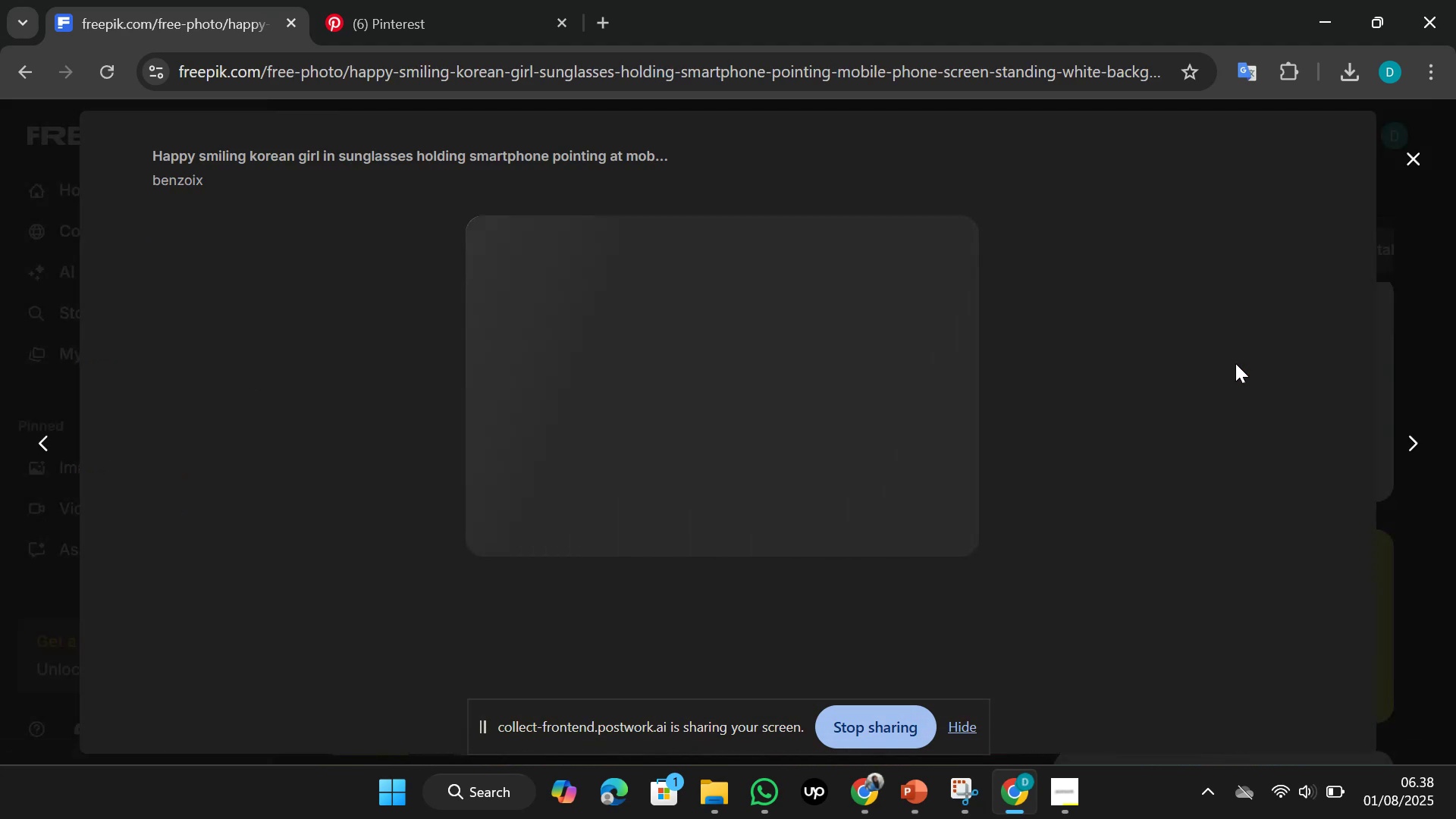 
scroll: coordinate [1189, 389], scroll_direction: down, amount: 3.0
 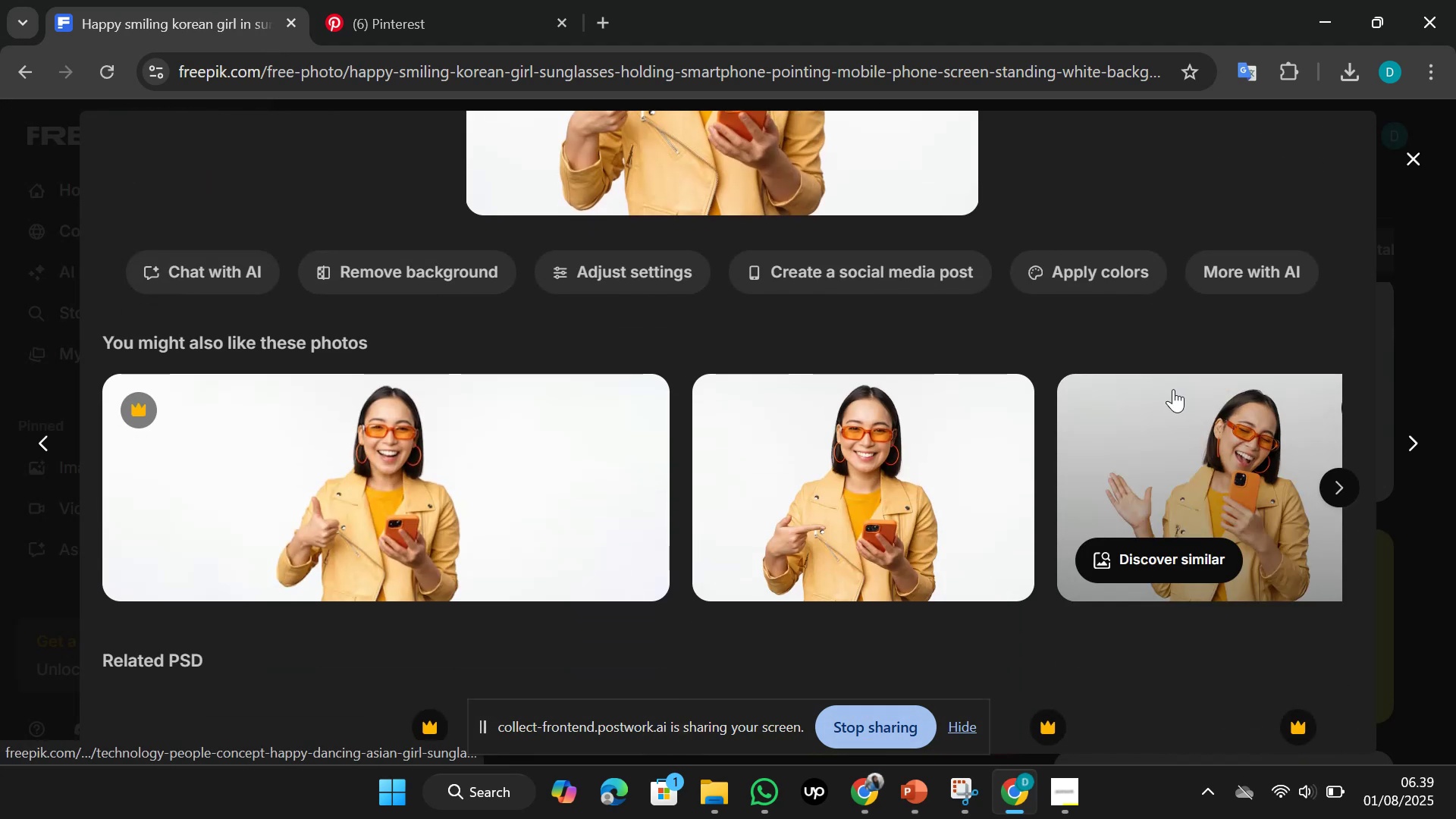 
scroll: coordinate [1173, 389], scroll_direction: up, amount: 4.0
 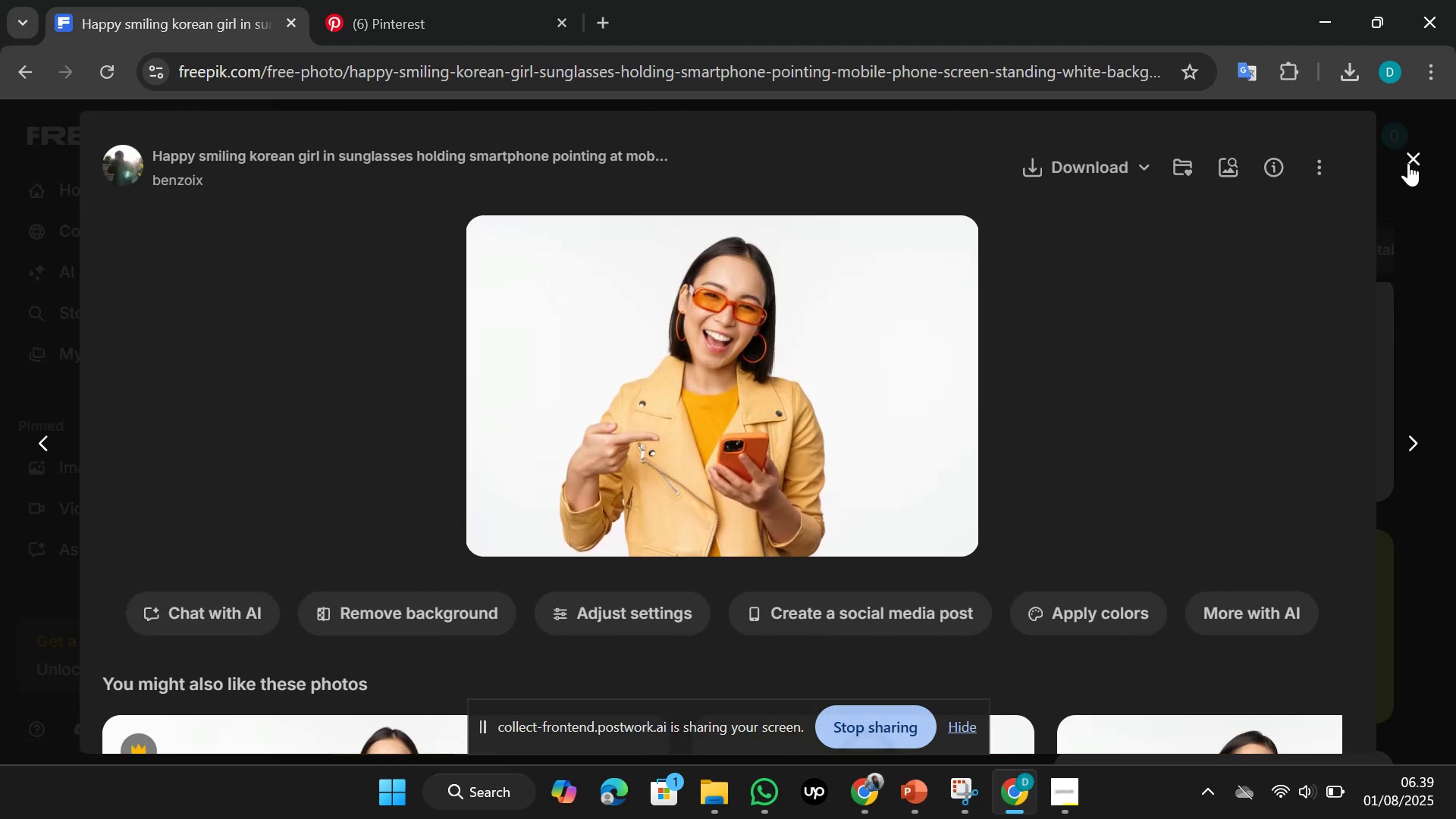 
left_click([1408, 163])
 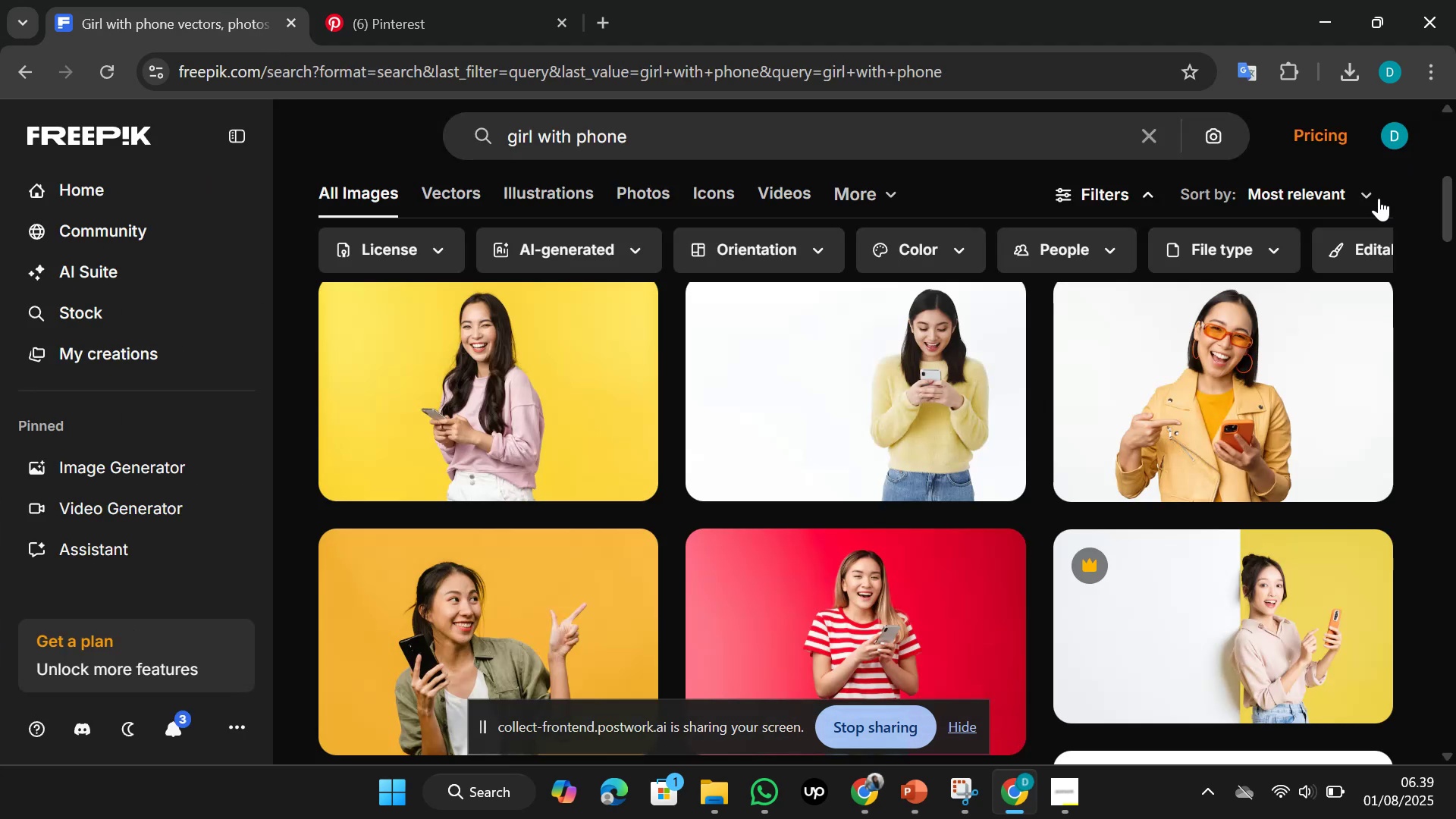 
scroll: coordinate [1358, 279], scroll_direction: down, amount: 5.0
 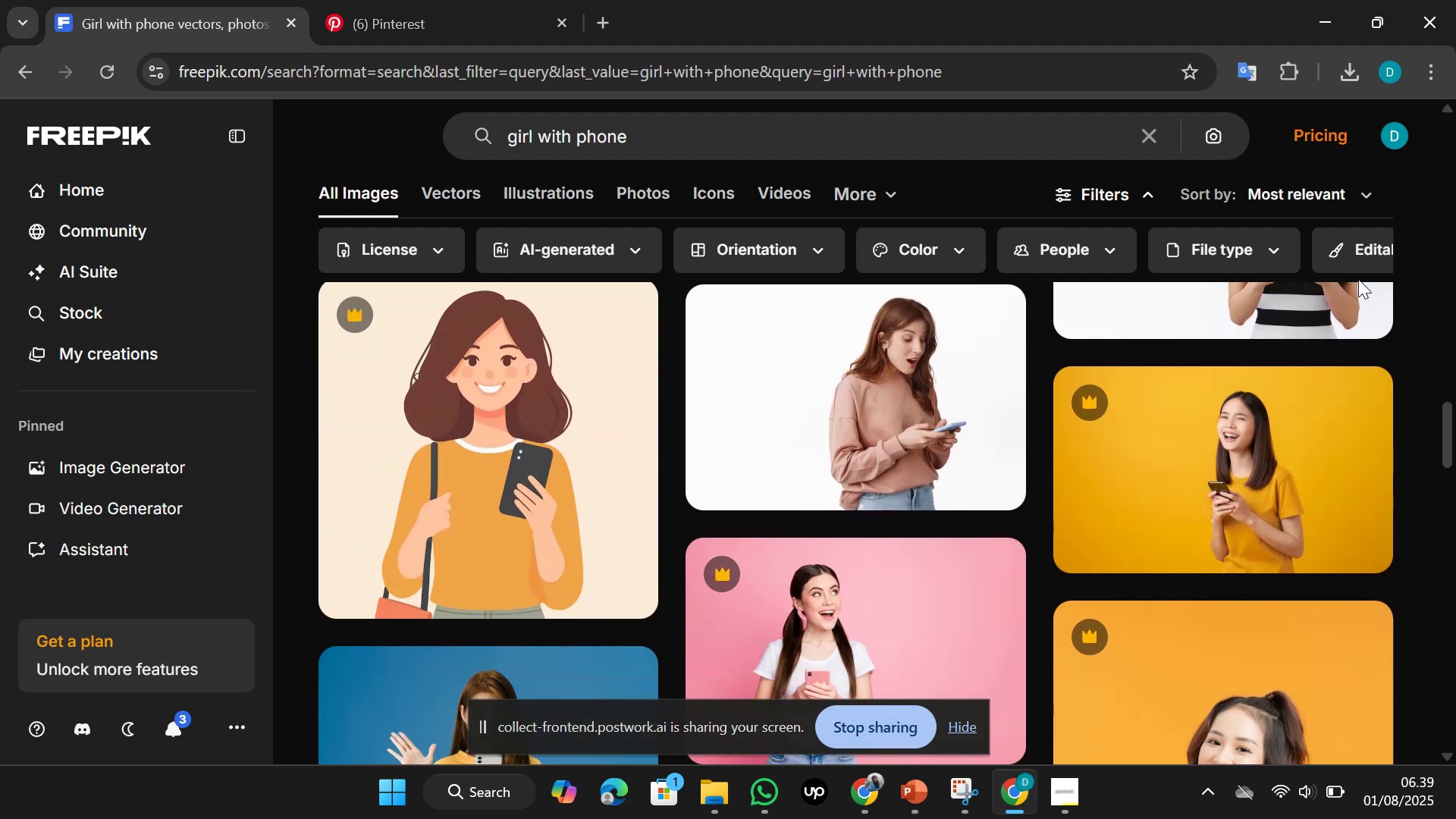 
scroll: coordinate [1358, 279], scroll_direction: up, amount: 4.0
 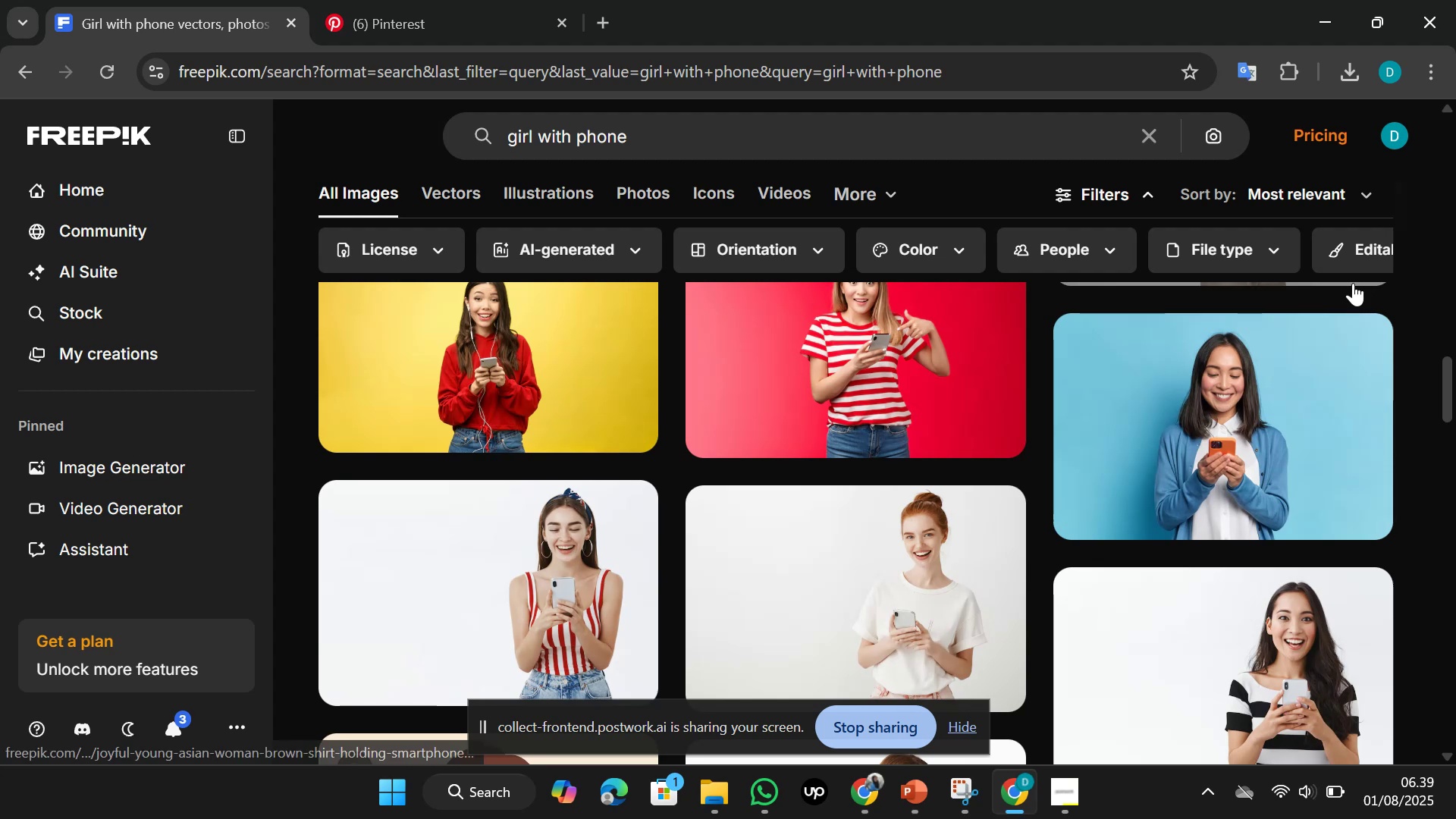 
scroll: coordinate [1353, 283], scroll_direction: down, amount: 3.0
 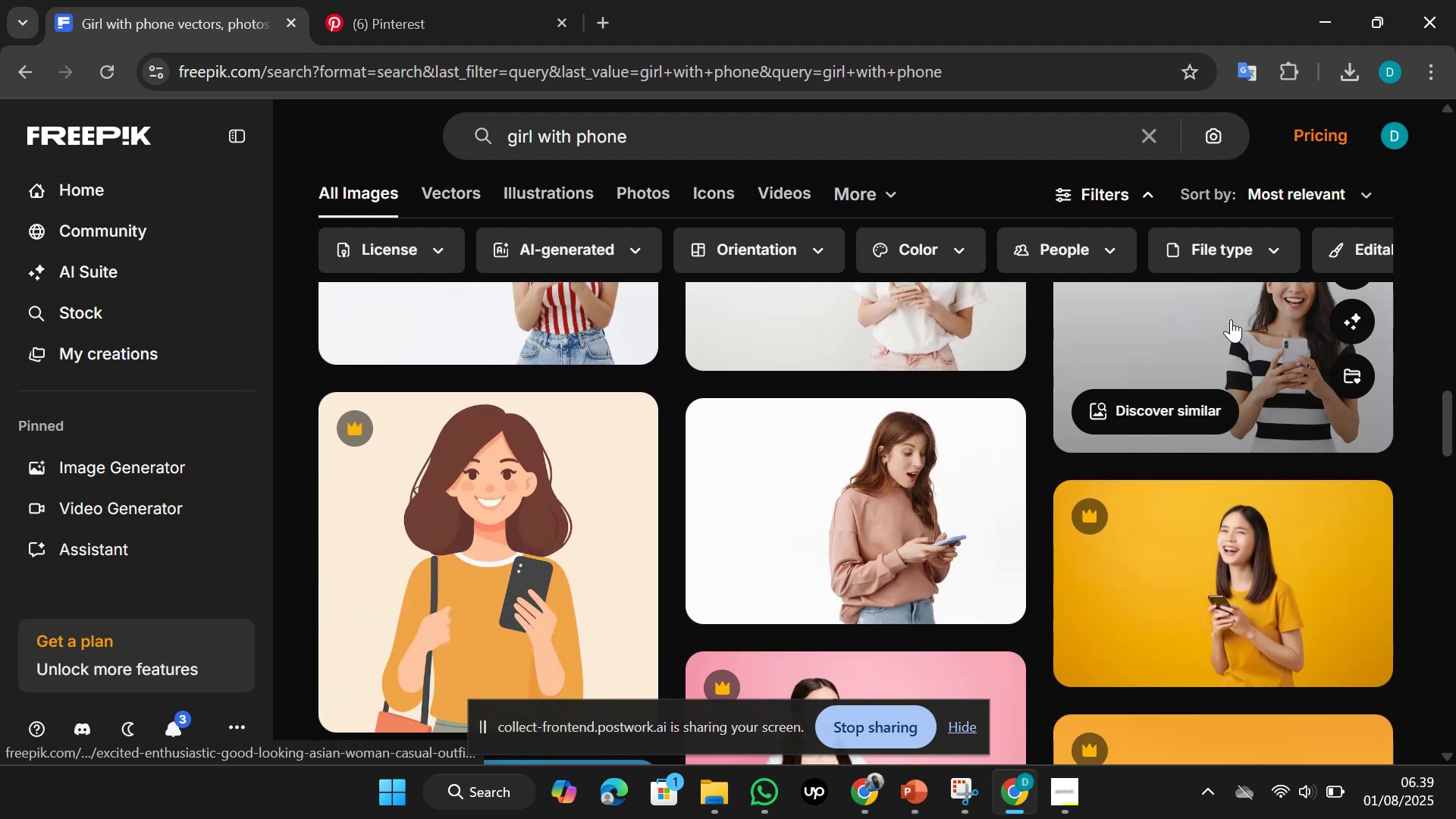 
left_click([1231, 319])
 